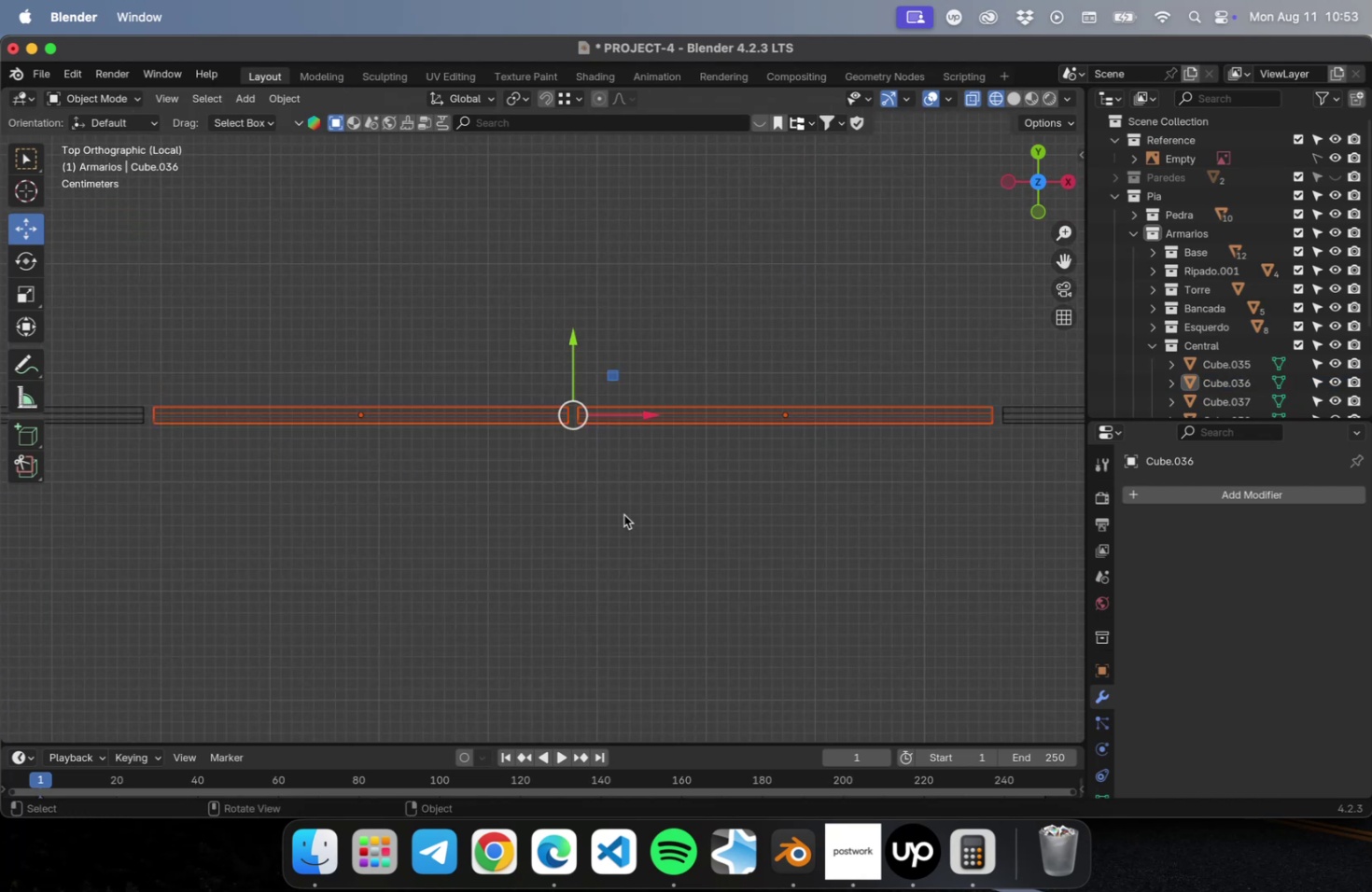 
key(Tab)
 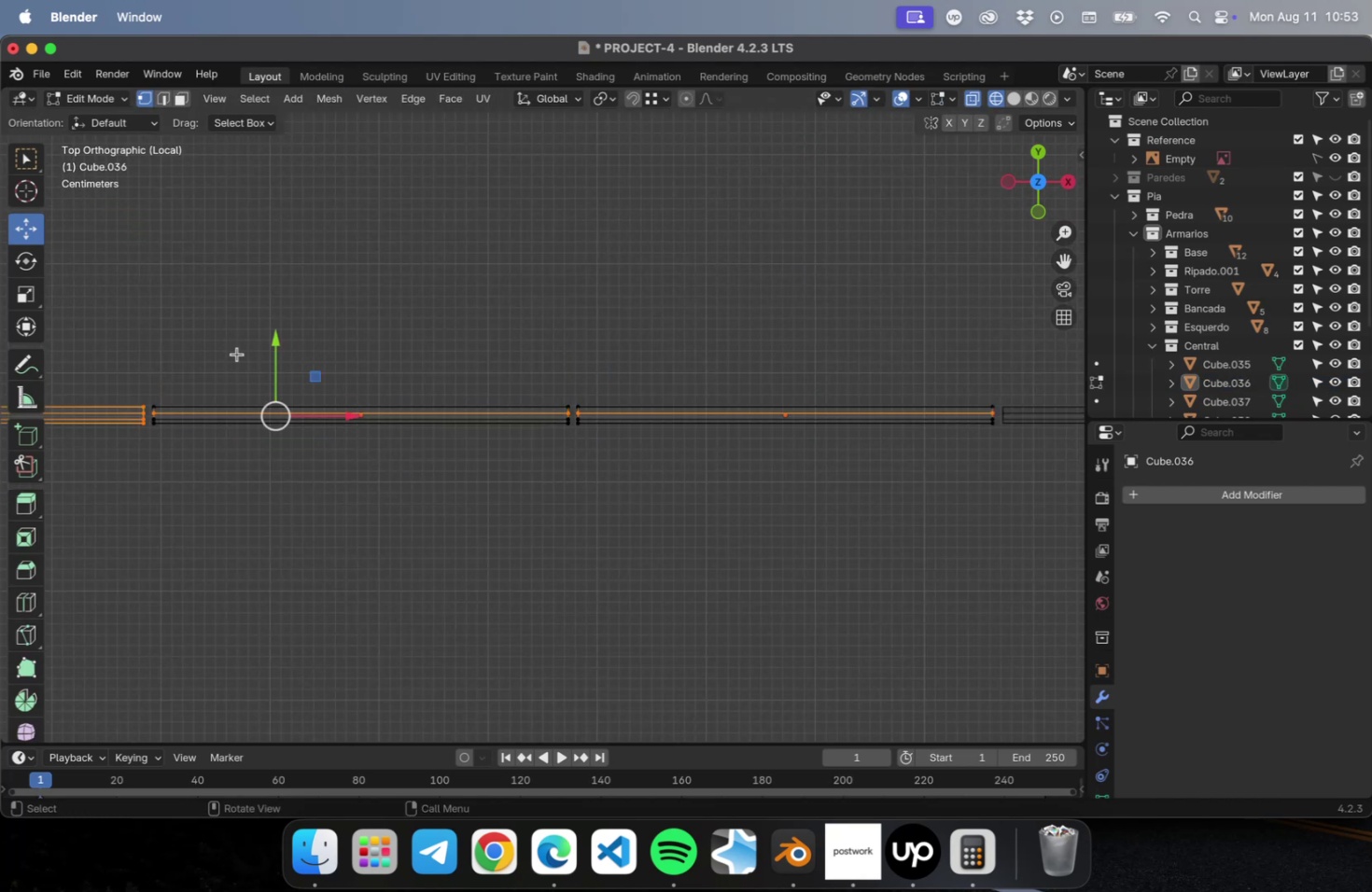 
left_click_drag(start_coordinate=[238, 337], to_coordinate=[264, 276])
 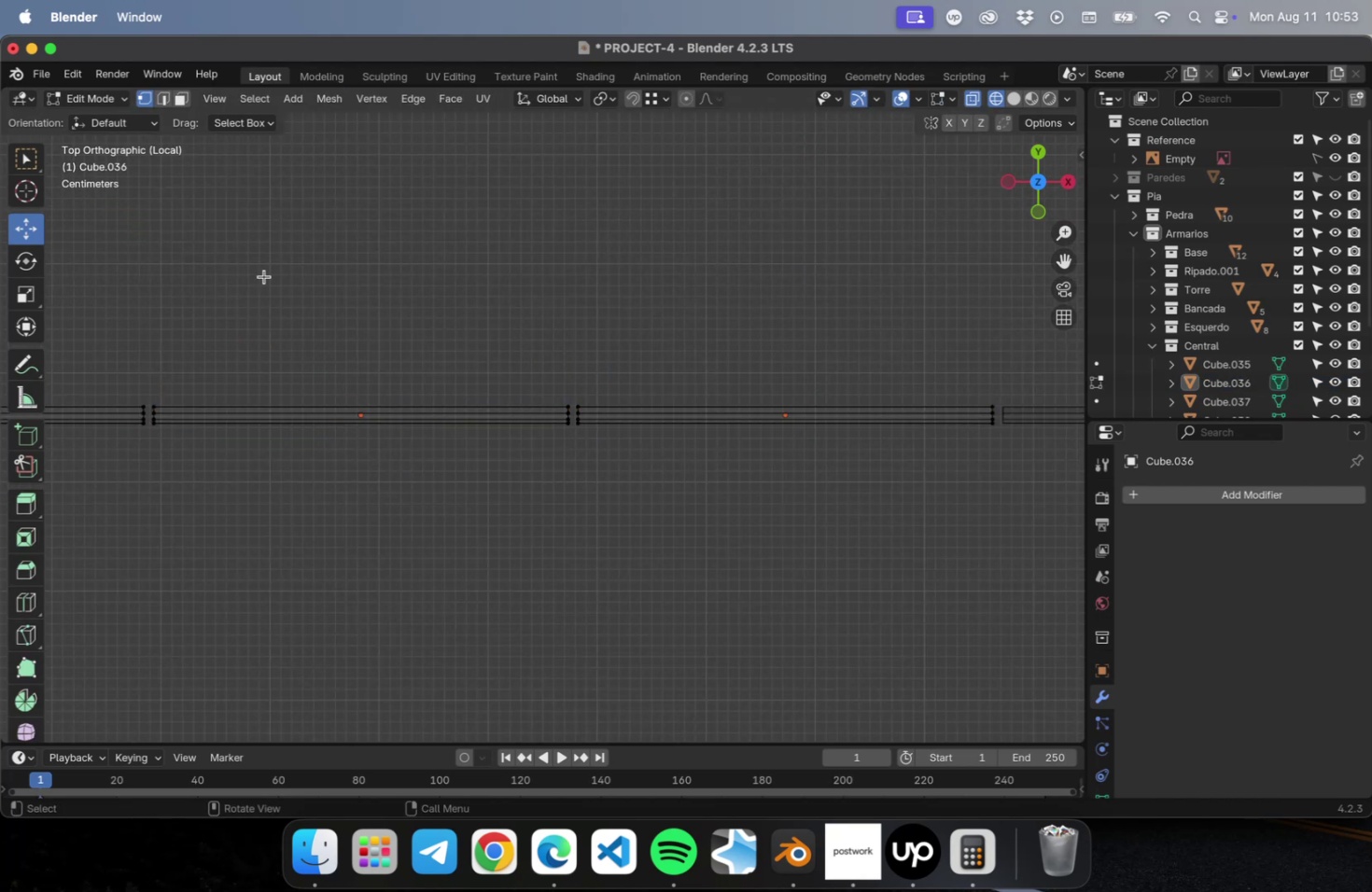 
key(Tab)
 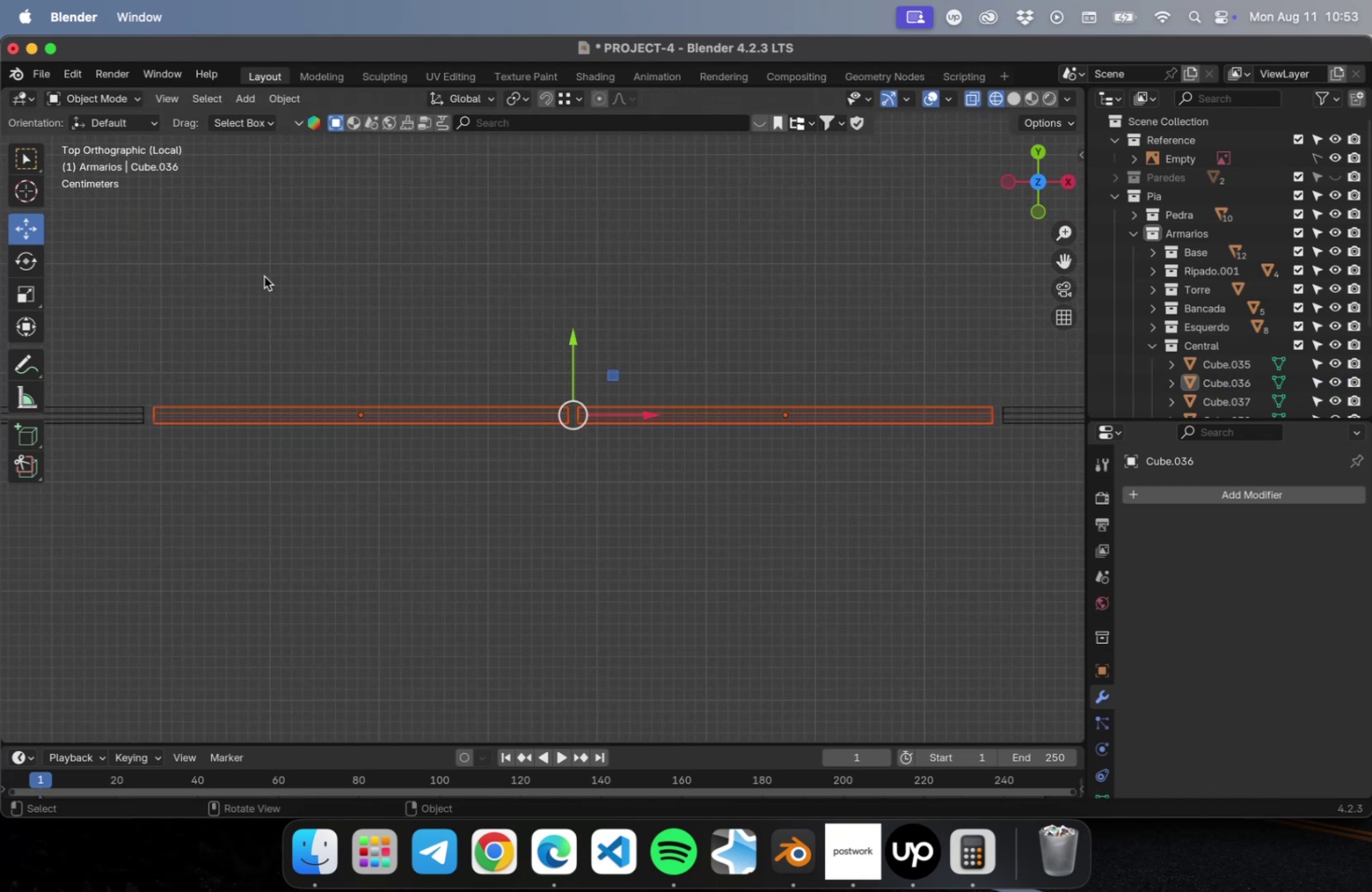 
left_click([264, 276])
 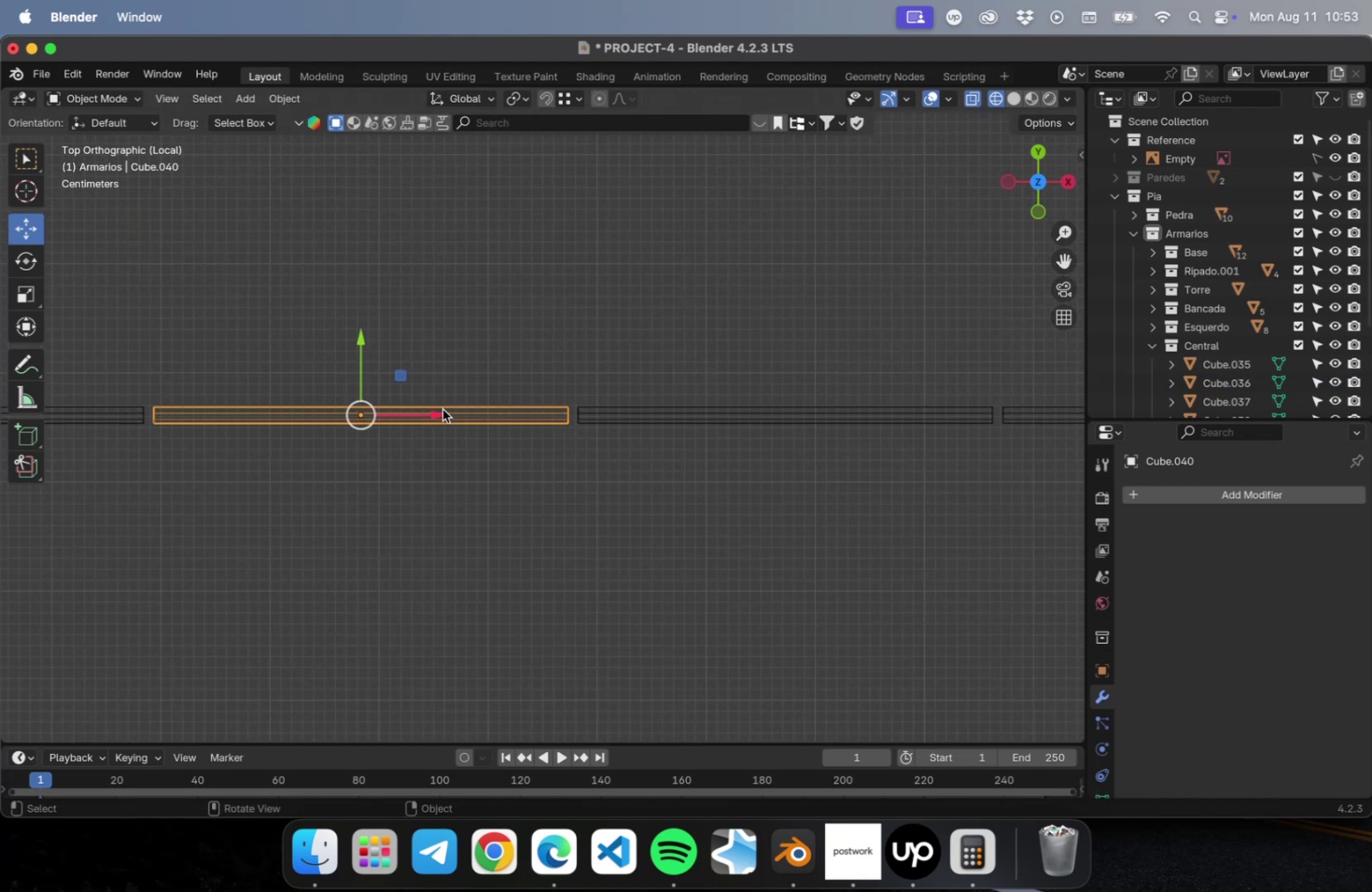 
hold_key(key=ShiftLeft, duration=0.56)
left_click([649, 412])
 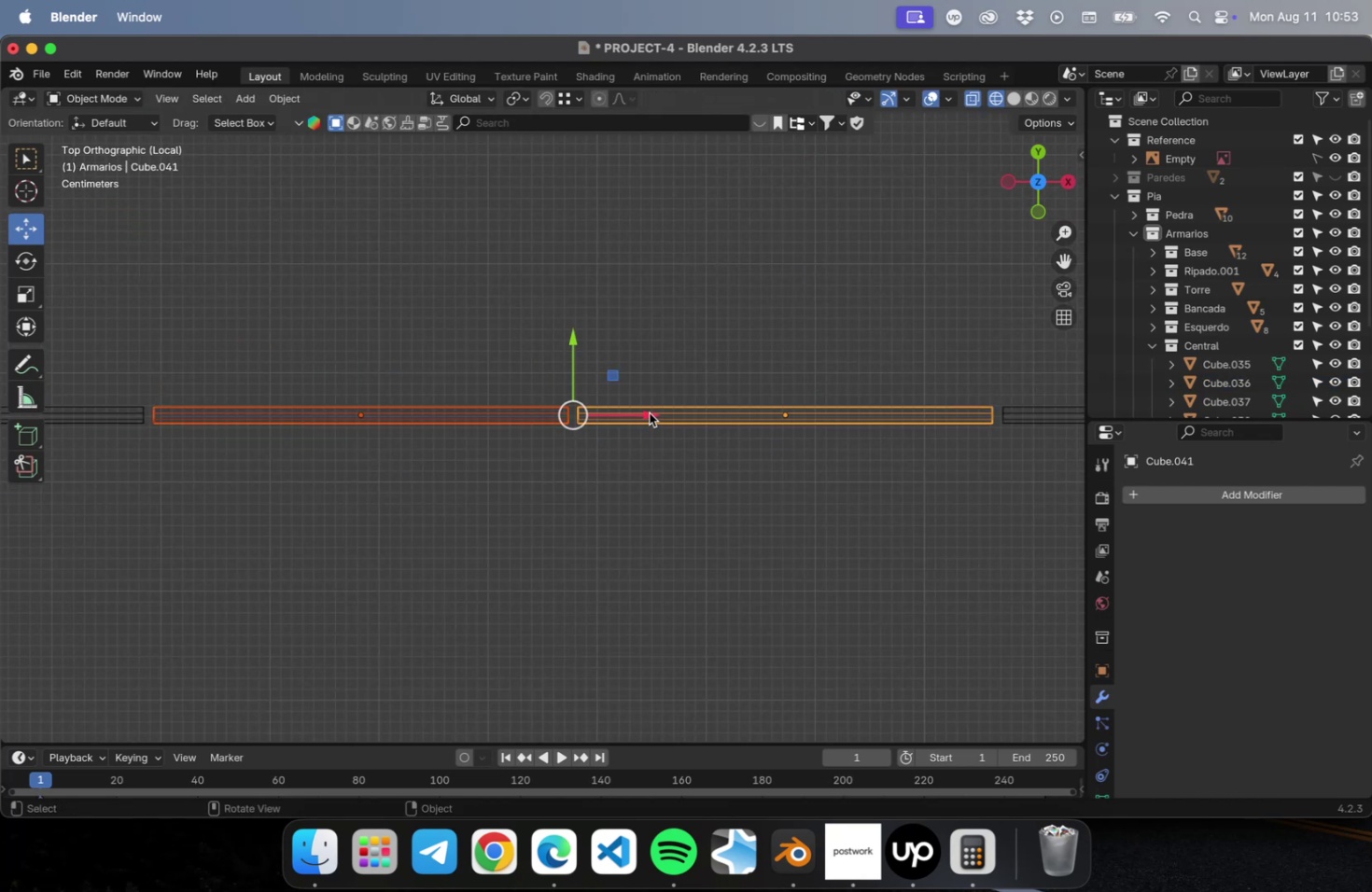 
key(Tab)
 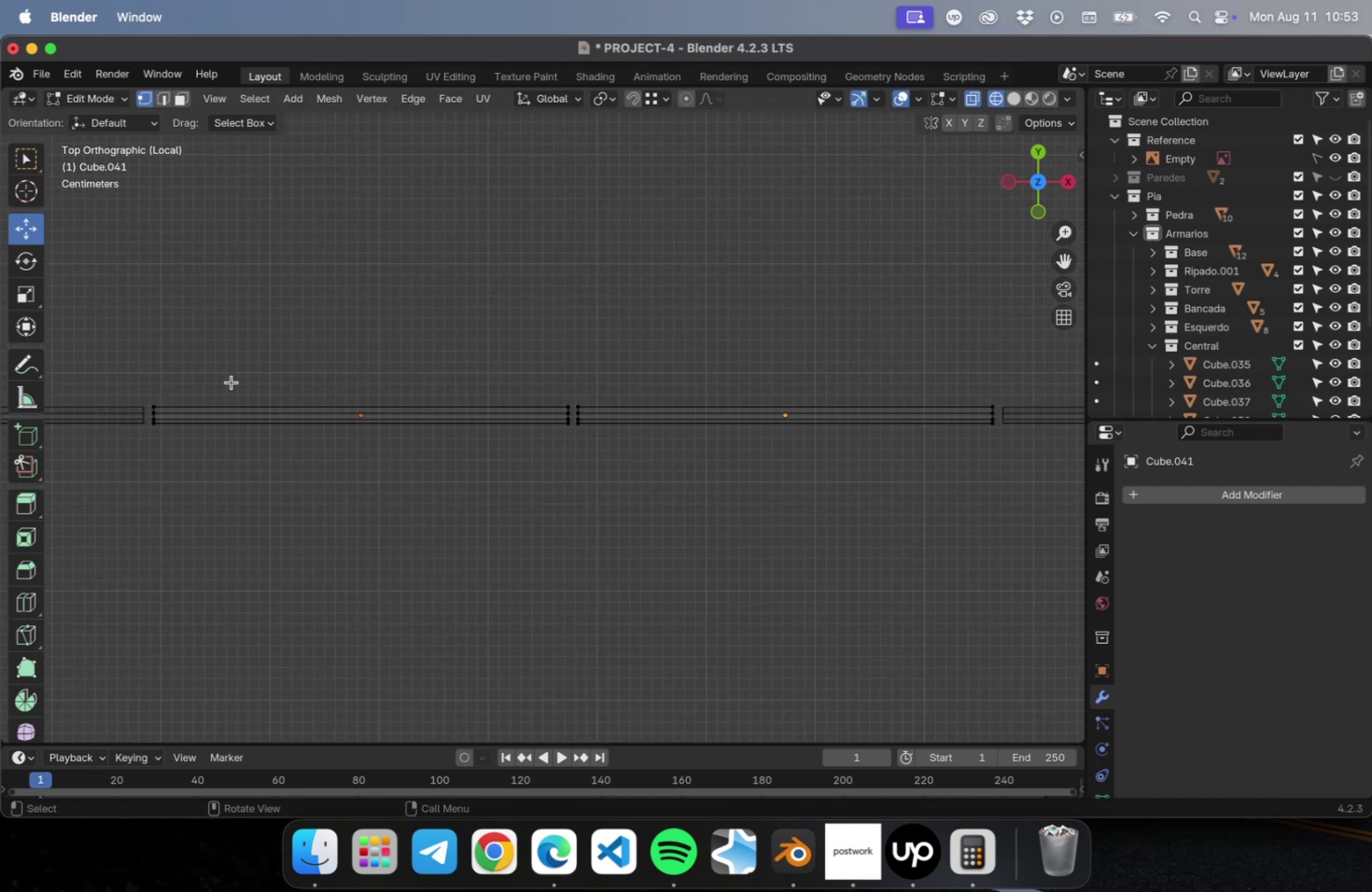 
left_click_drag(start_coordinate=[236, 341], to_coordinate=[78, 538])
 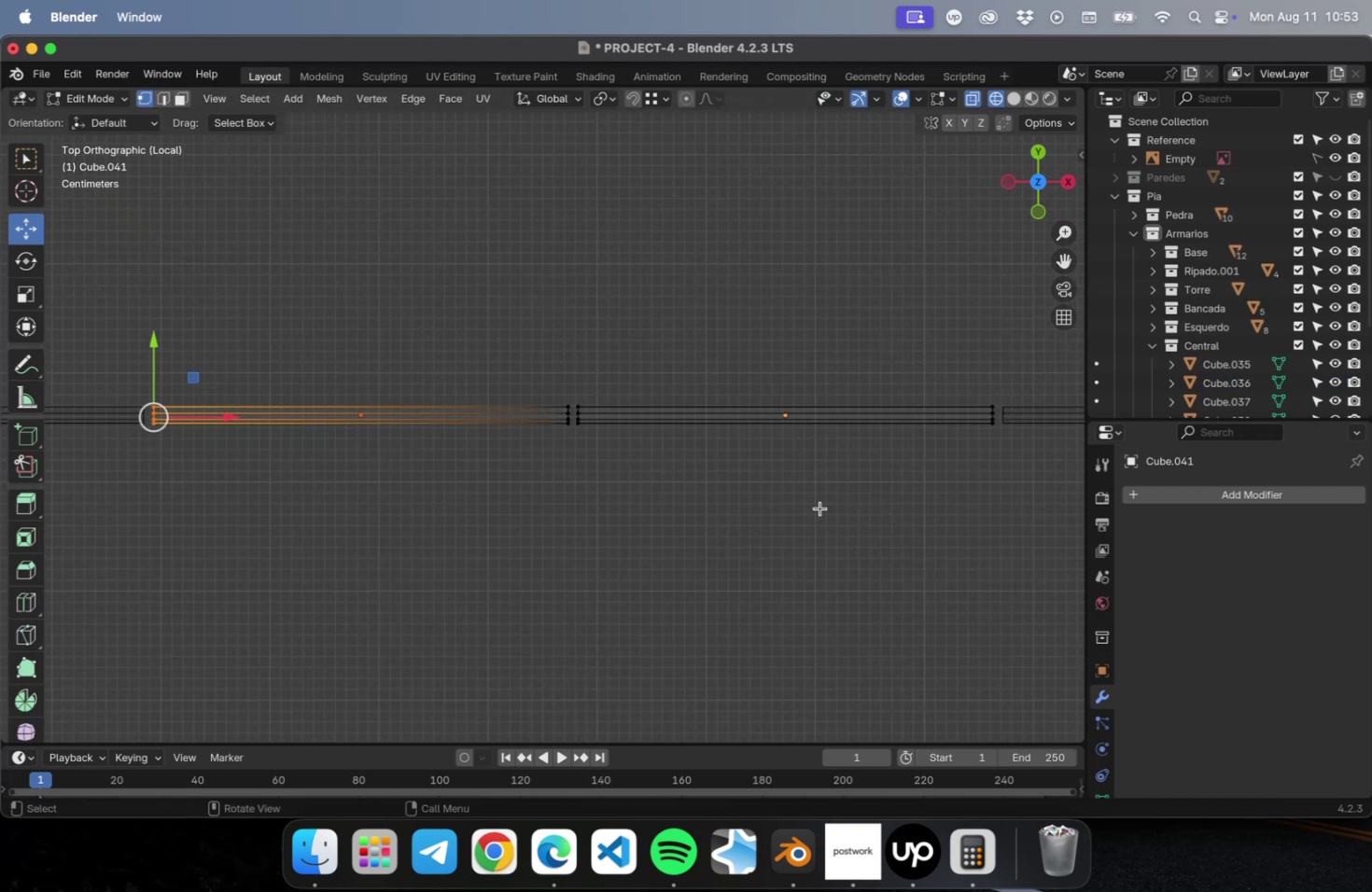 
hold_key(key=ShiftLeft, duration=1.13)
left_click_drag(start_coordinate=[1044, 467], to_coordinate=[908, 306])
 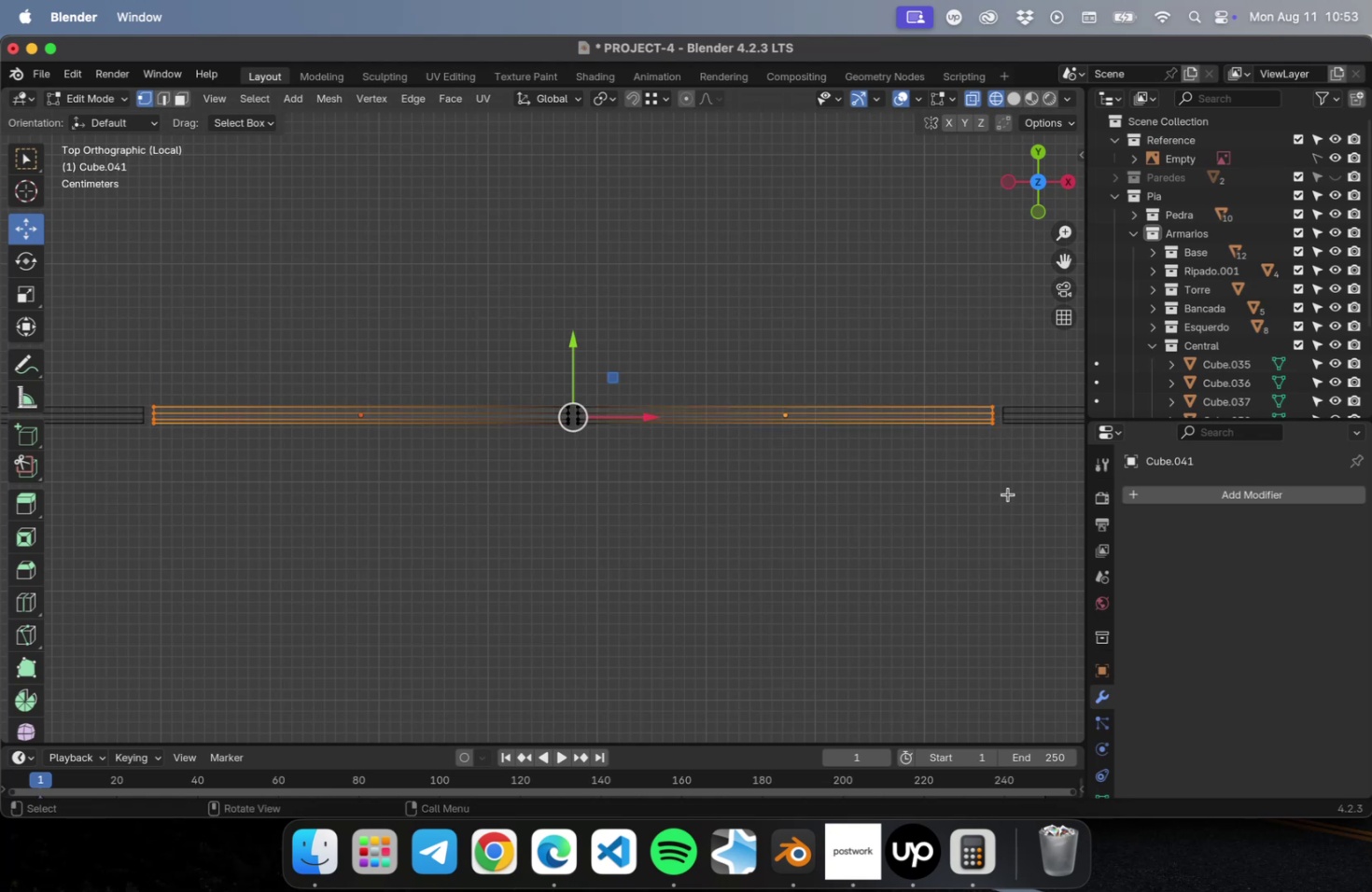 
hold_key(key=ShiftLeft, duration=0.48)
 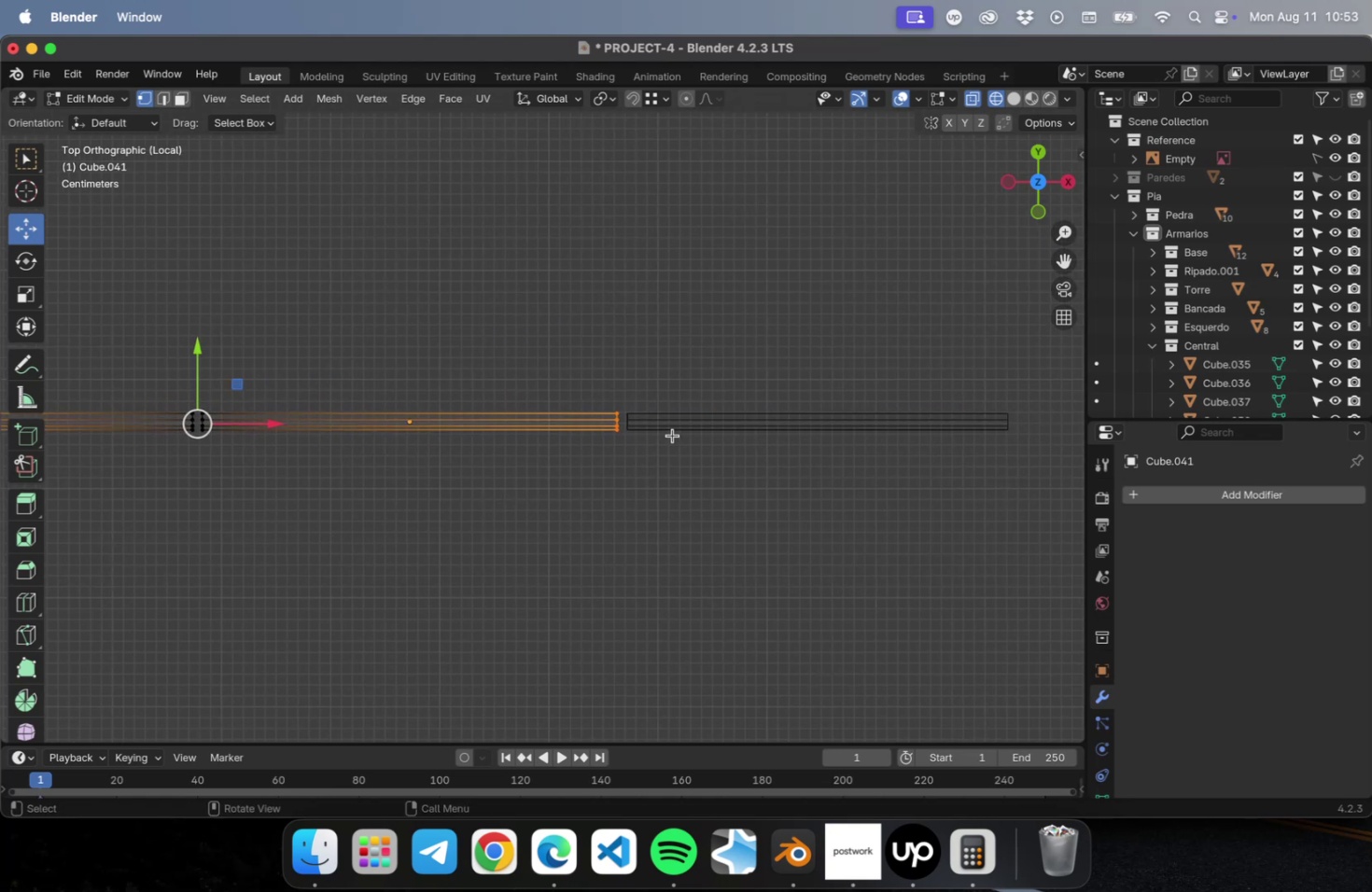 
scroll: coordinate [670, 433], scroll_direction: up, amount: 29.0
 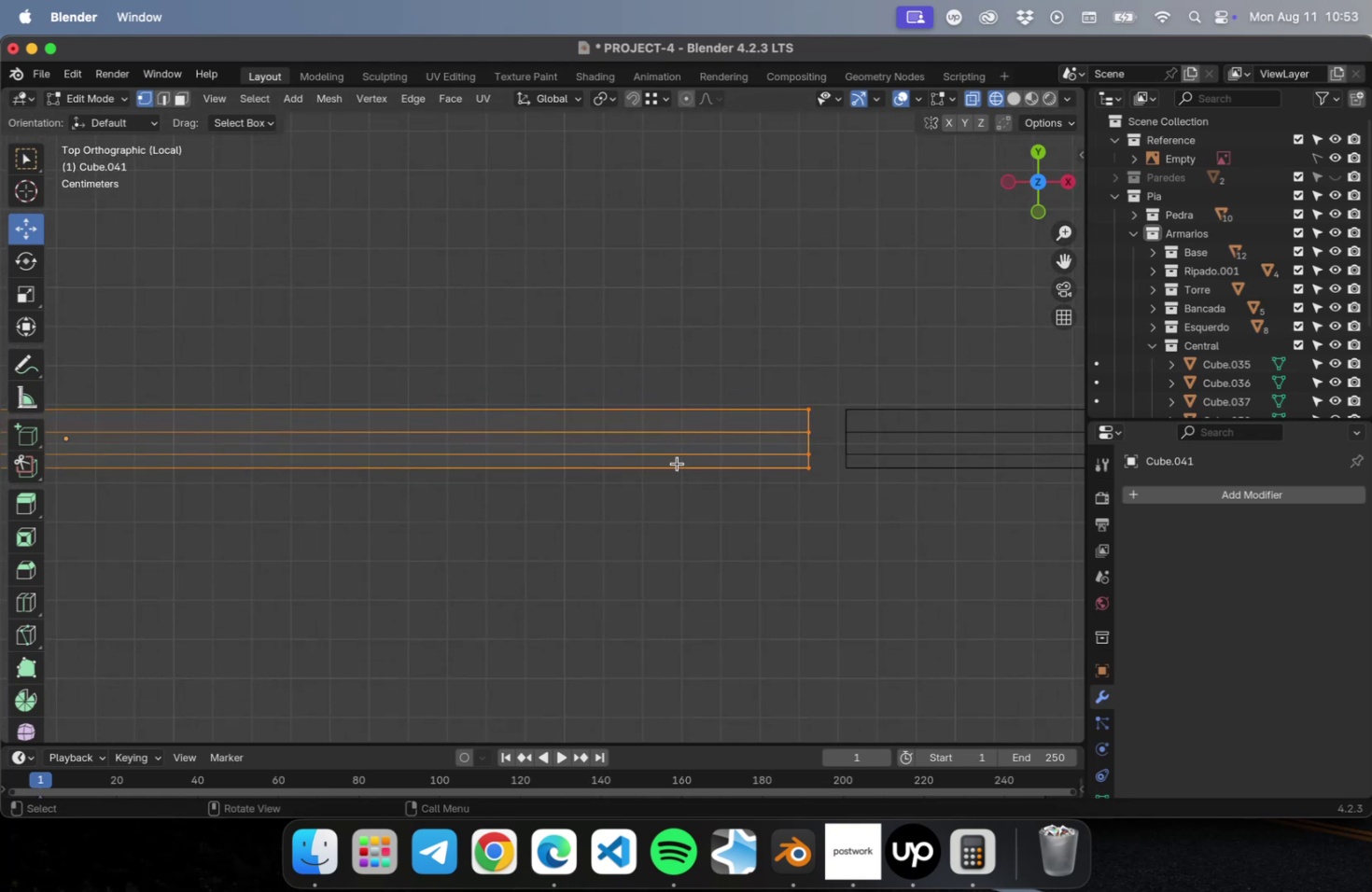 
hold_key(key=ShiftLeft, duration=0.62)
 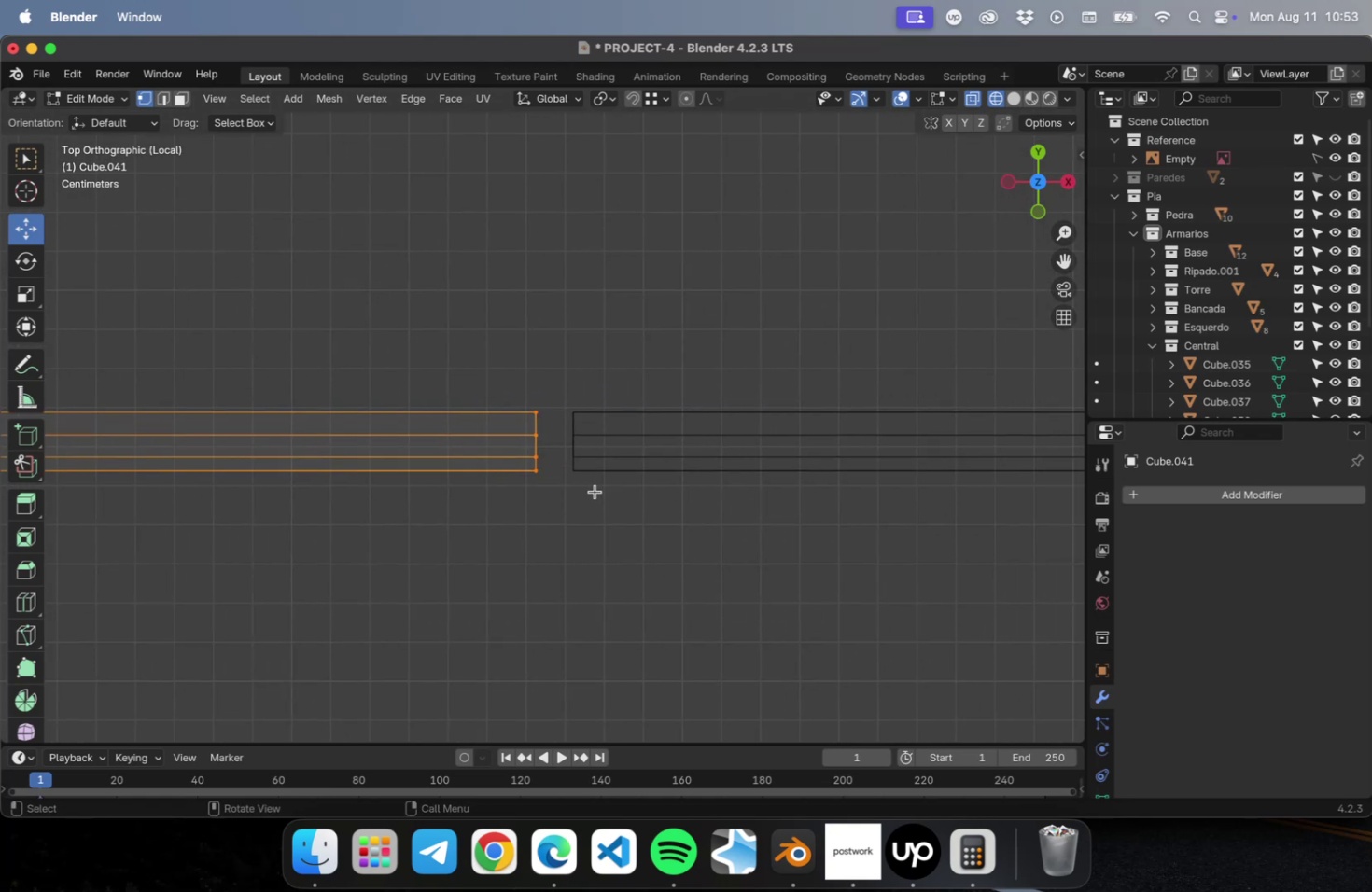 
scroll: coordinate [591, 485], scroll_direction: up, amount: 22.0
 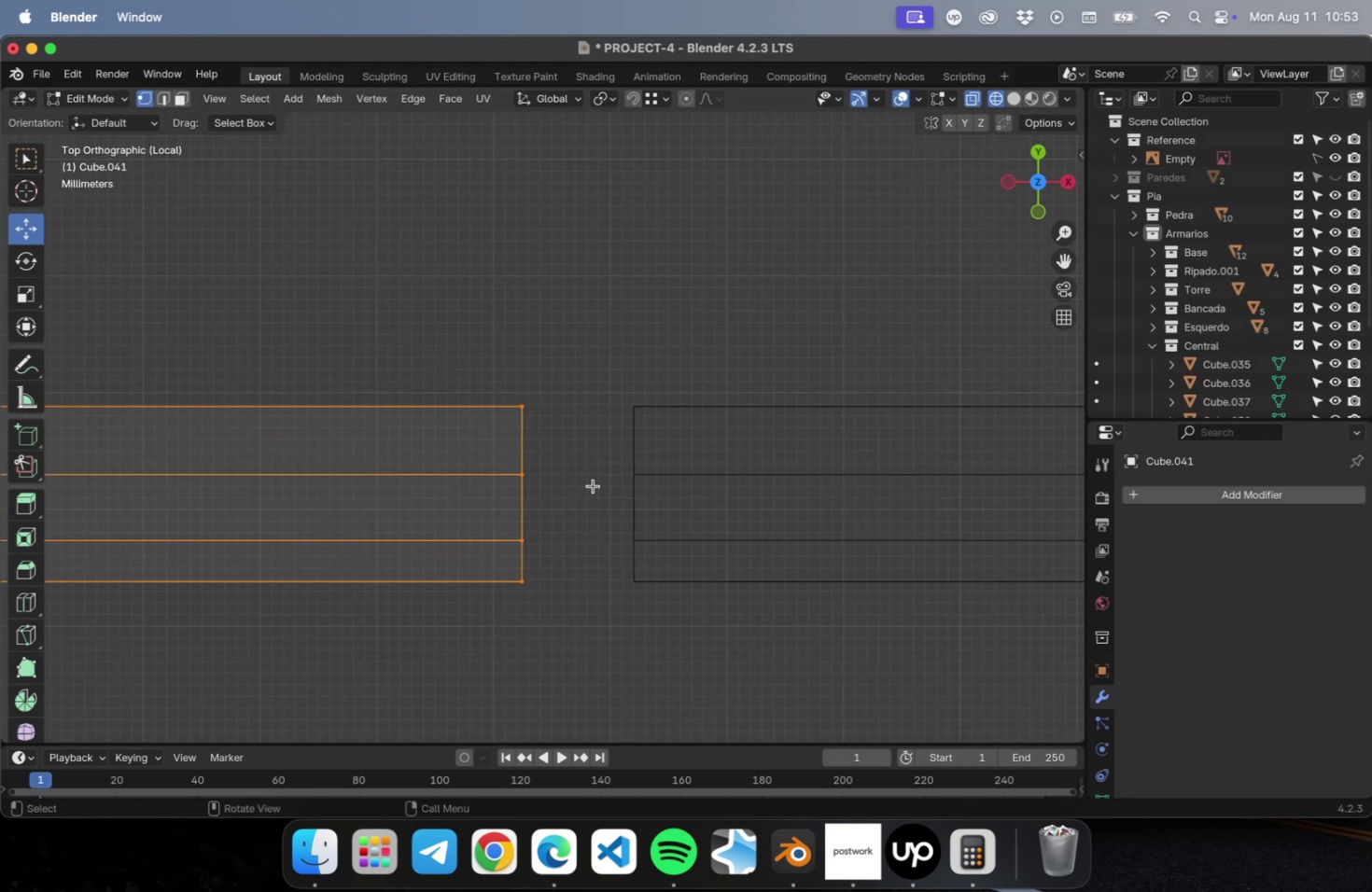 
type(sx)
 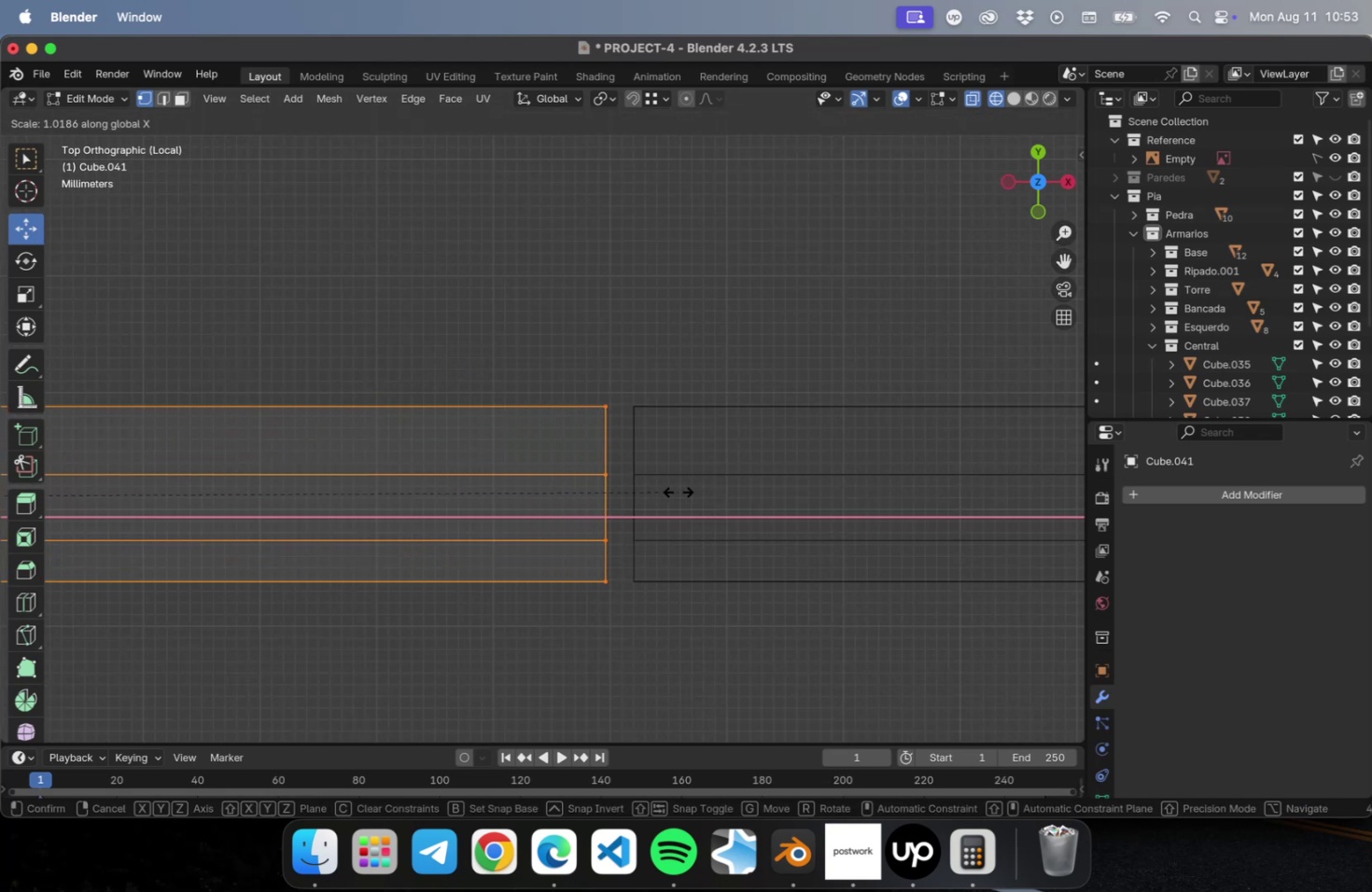 
left_click([677, 491])
 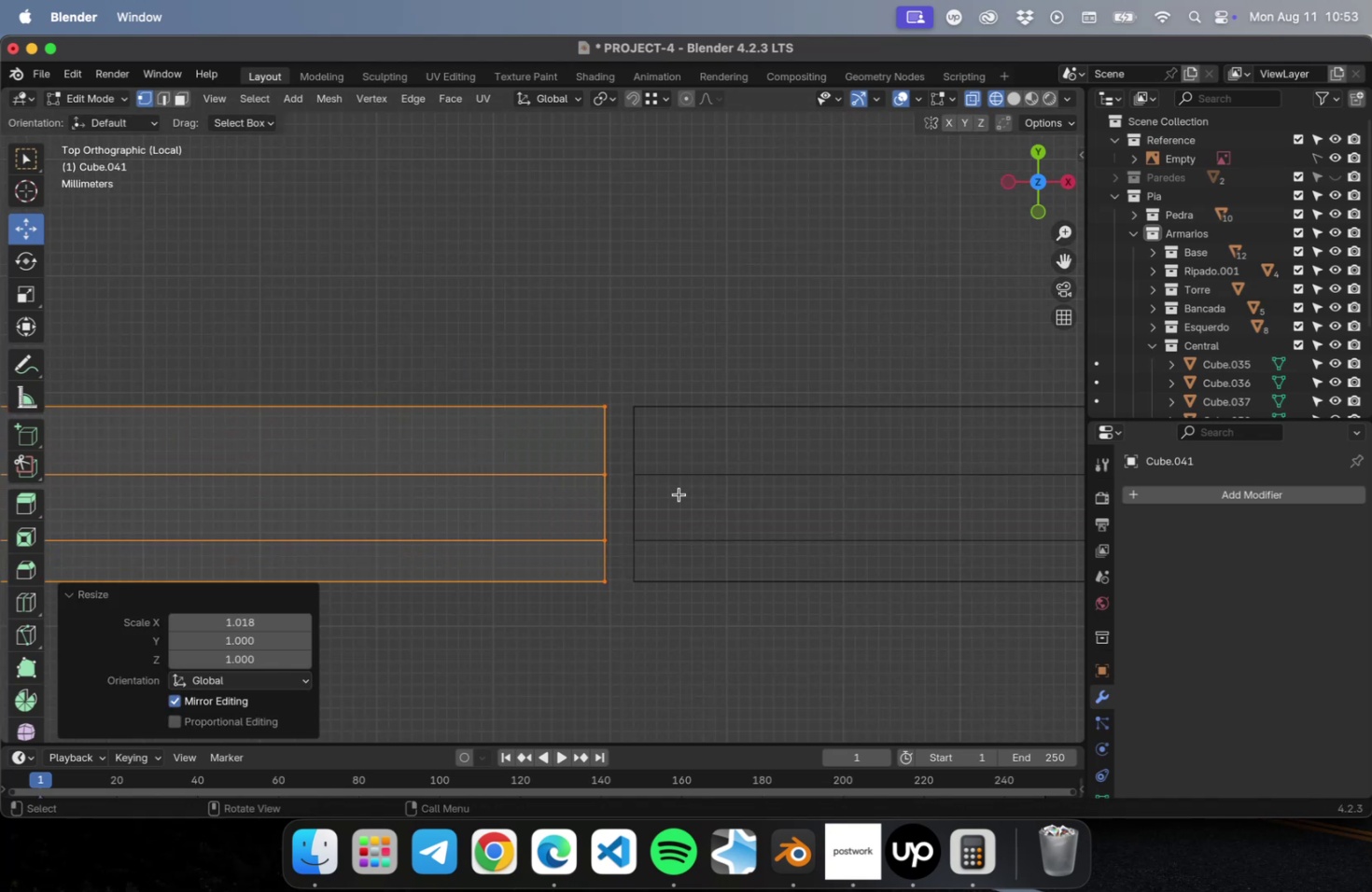 
scroll: coordinate [647, 537], scroll_direction: down, amount: 54.0
 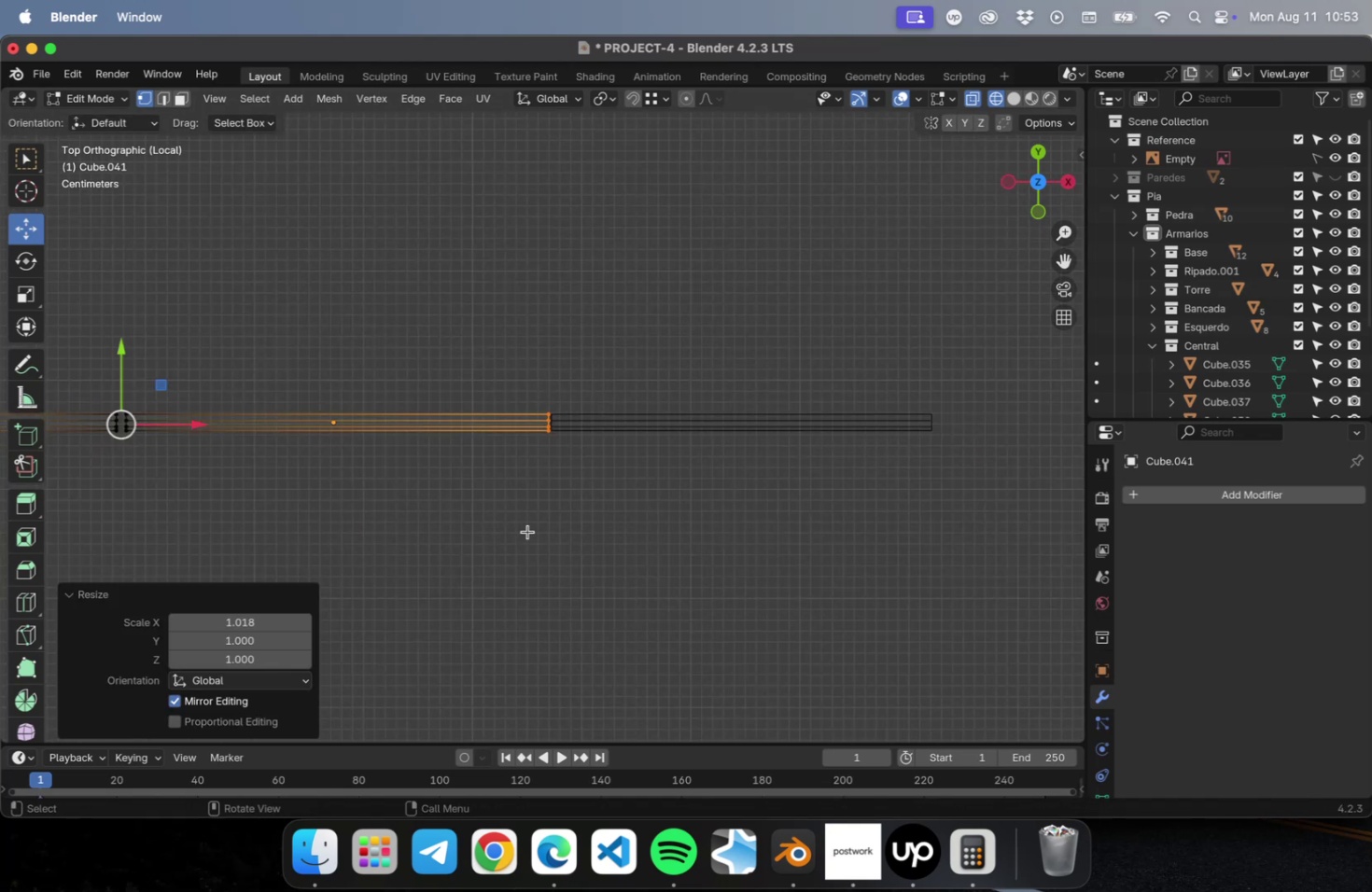 
hold_key(key=ShiftLeft, duration=0.66)
 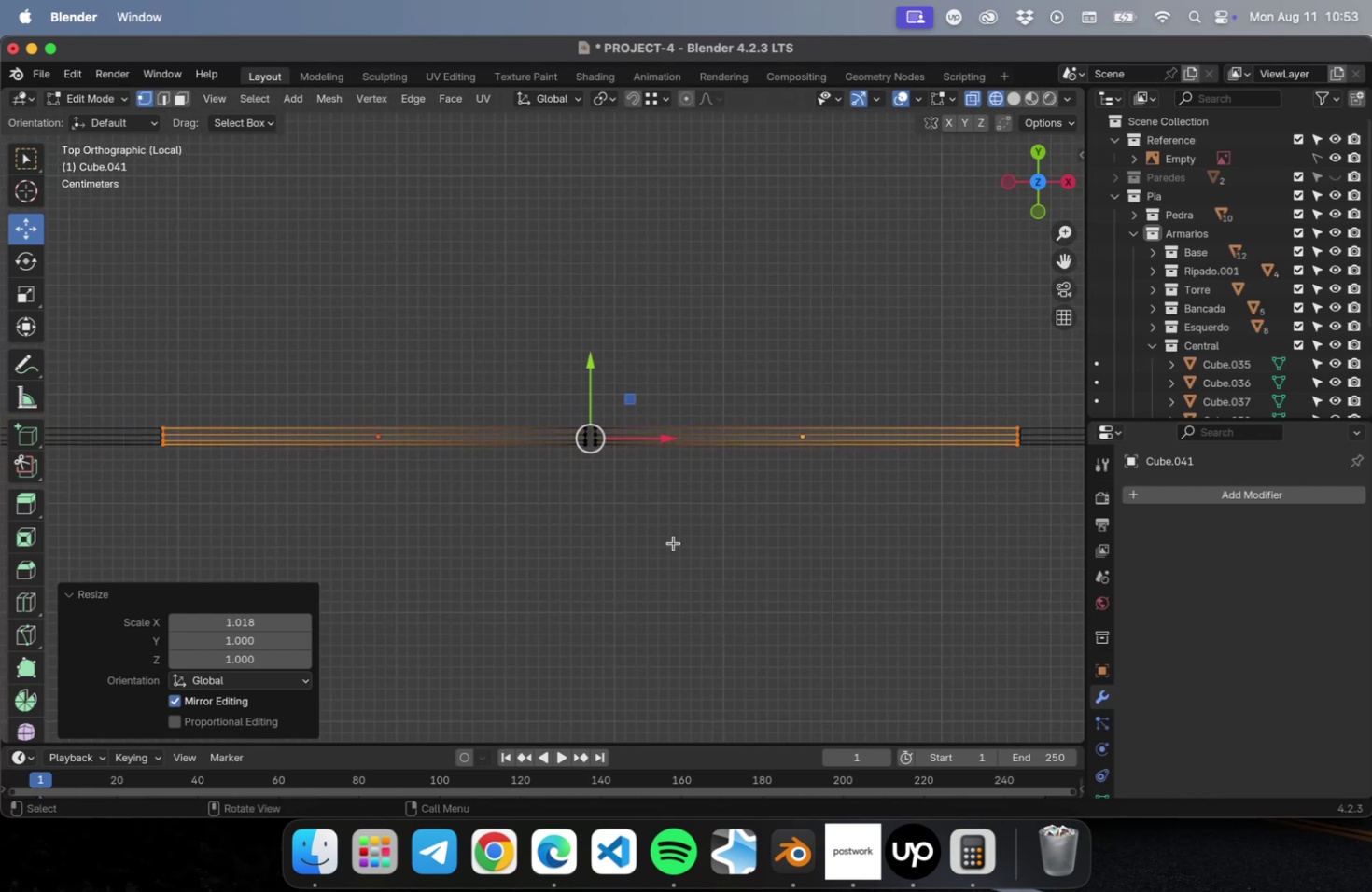 
left_click_drag(start_coordinate=[673, 542], to_coordinate=[497, 310])
 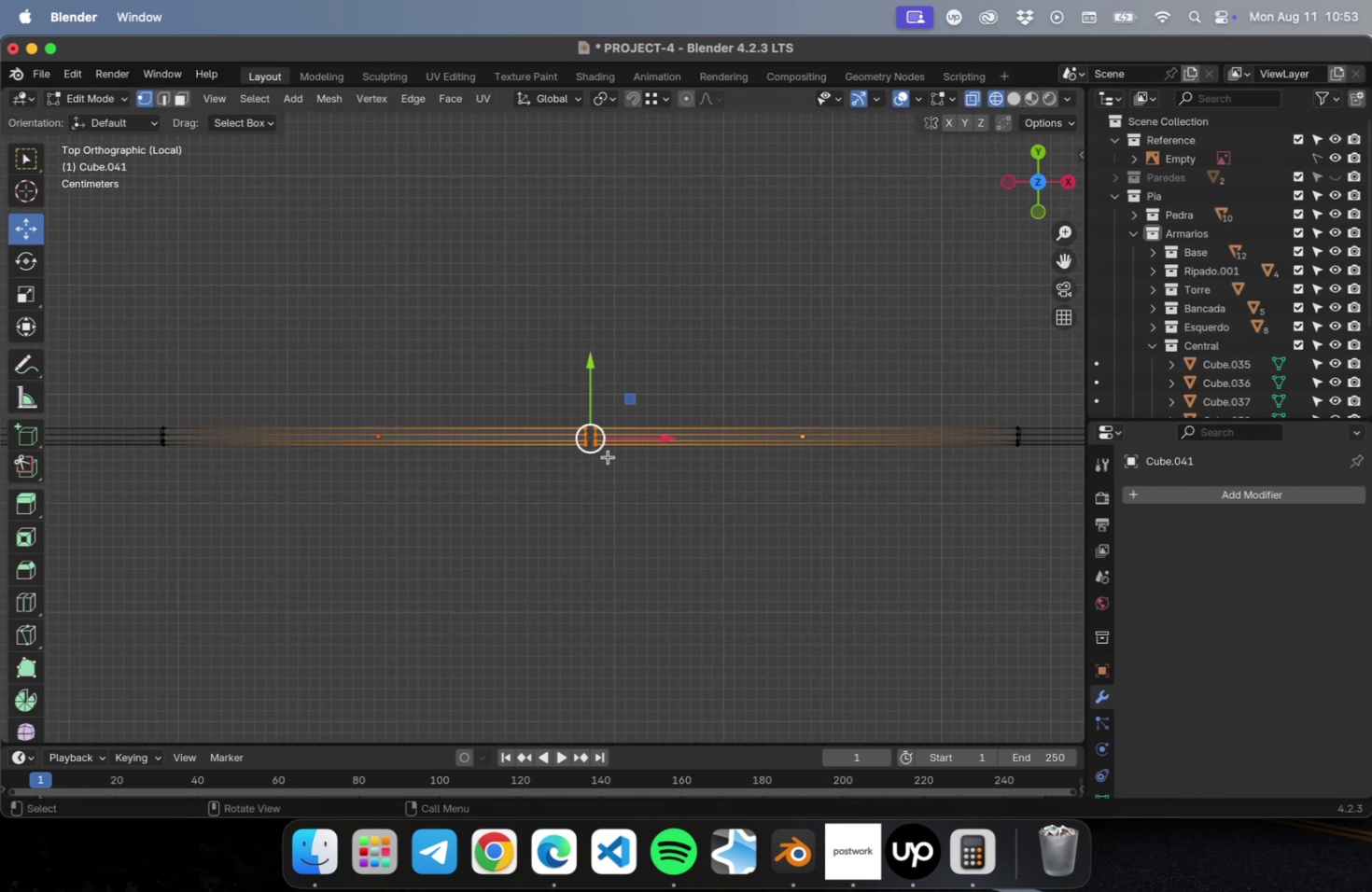 
scroll: coordinate [659, 575], scroll_direction: up, amount: 38.0
 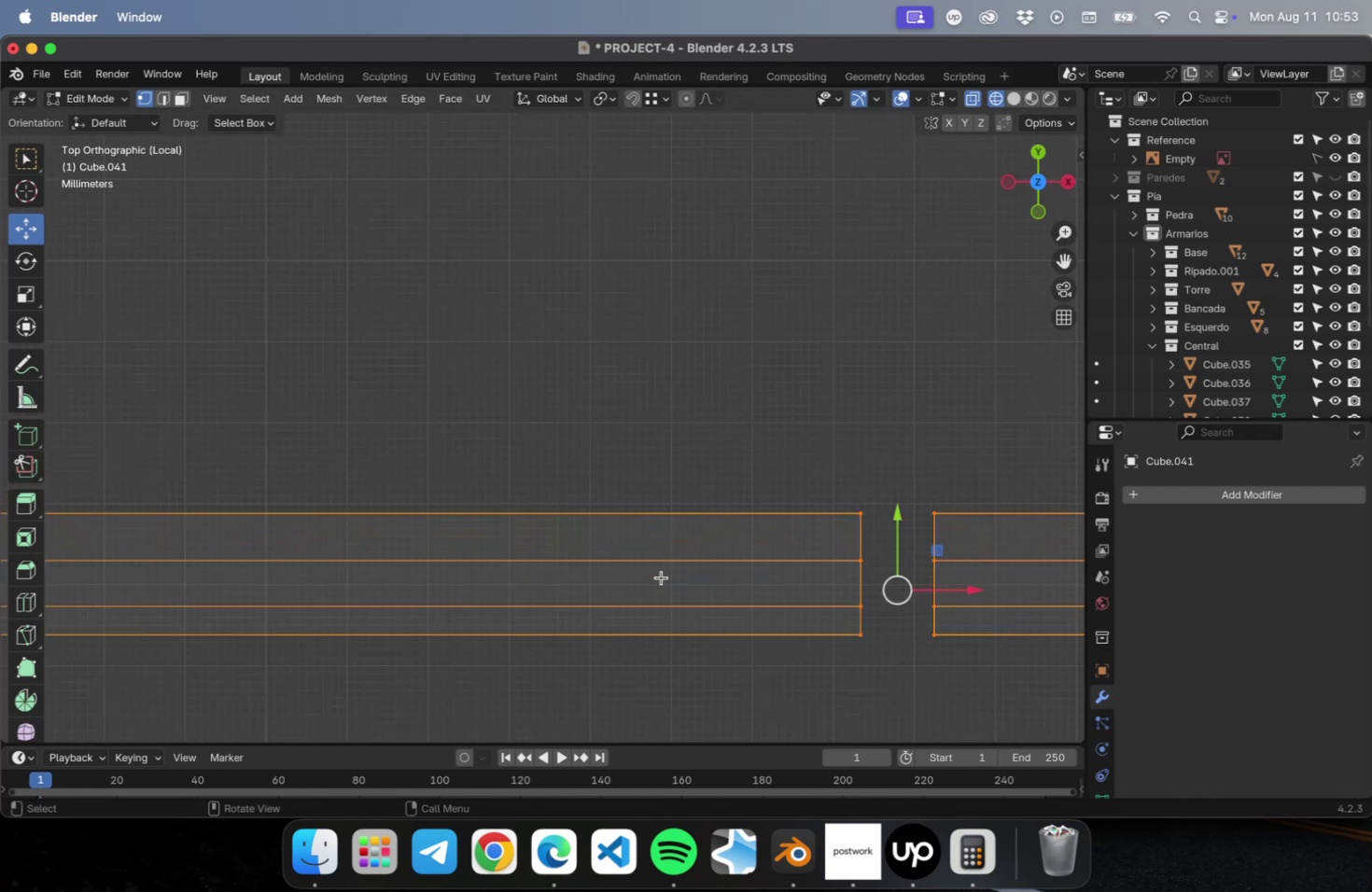 
hold_key(key=ShiftLeft, duration=0.38)
 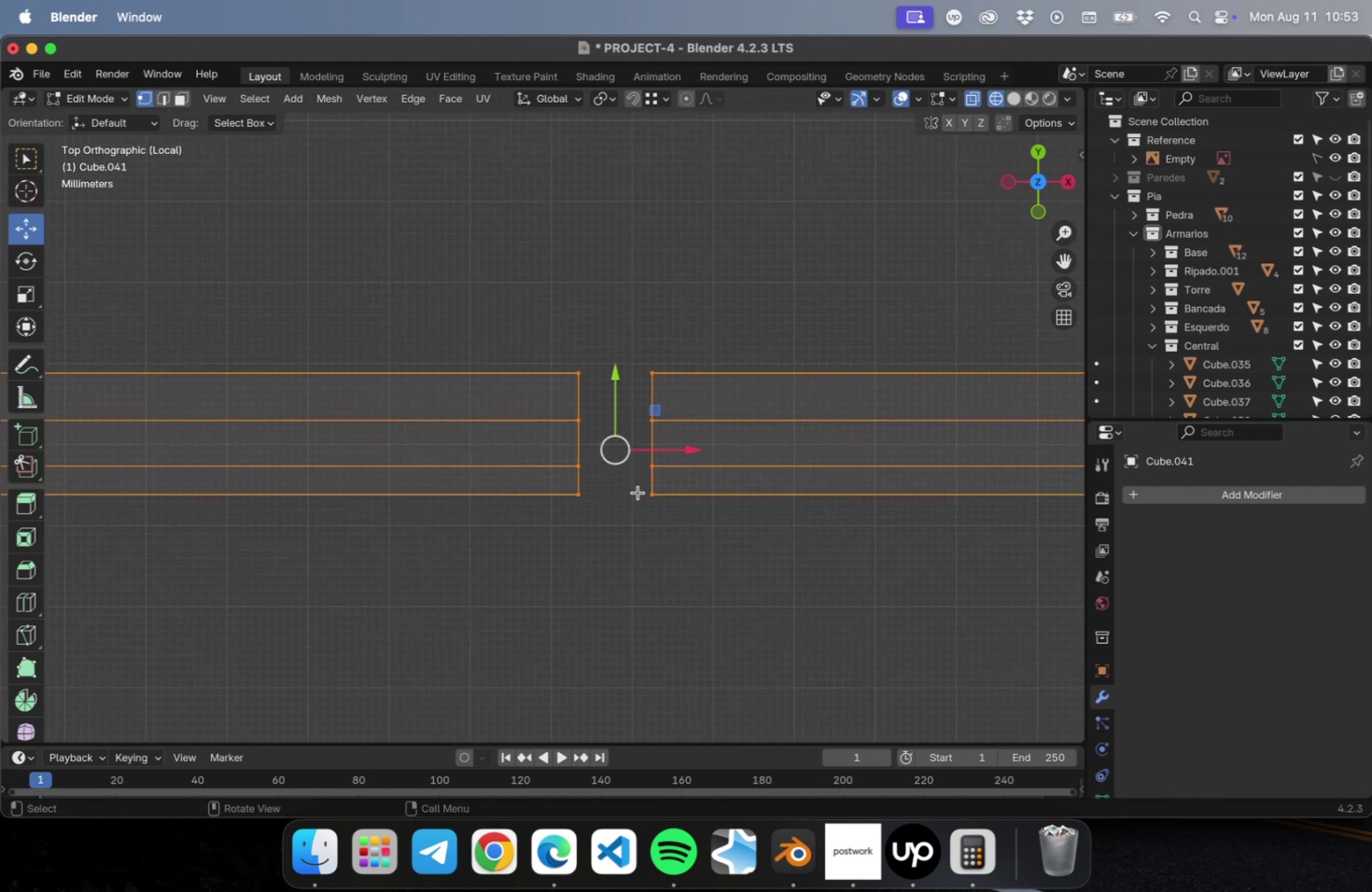 
scroll: coordinate [636, 489], scroll_direction: up, amount: 17.0
 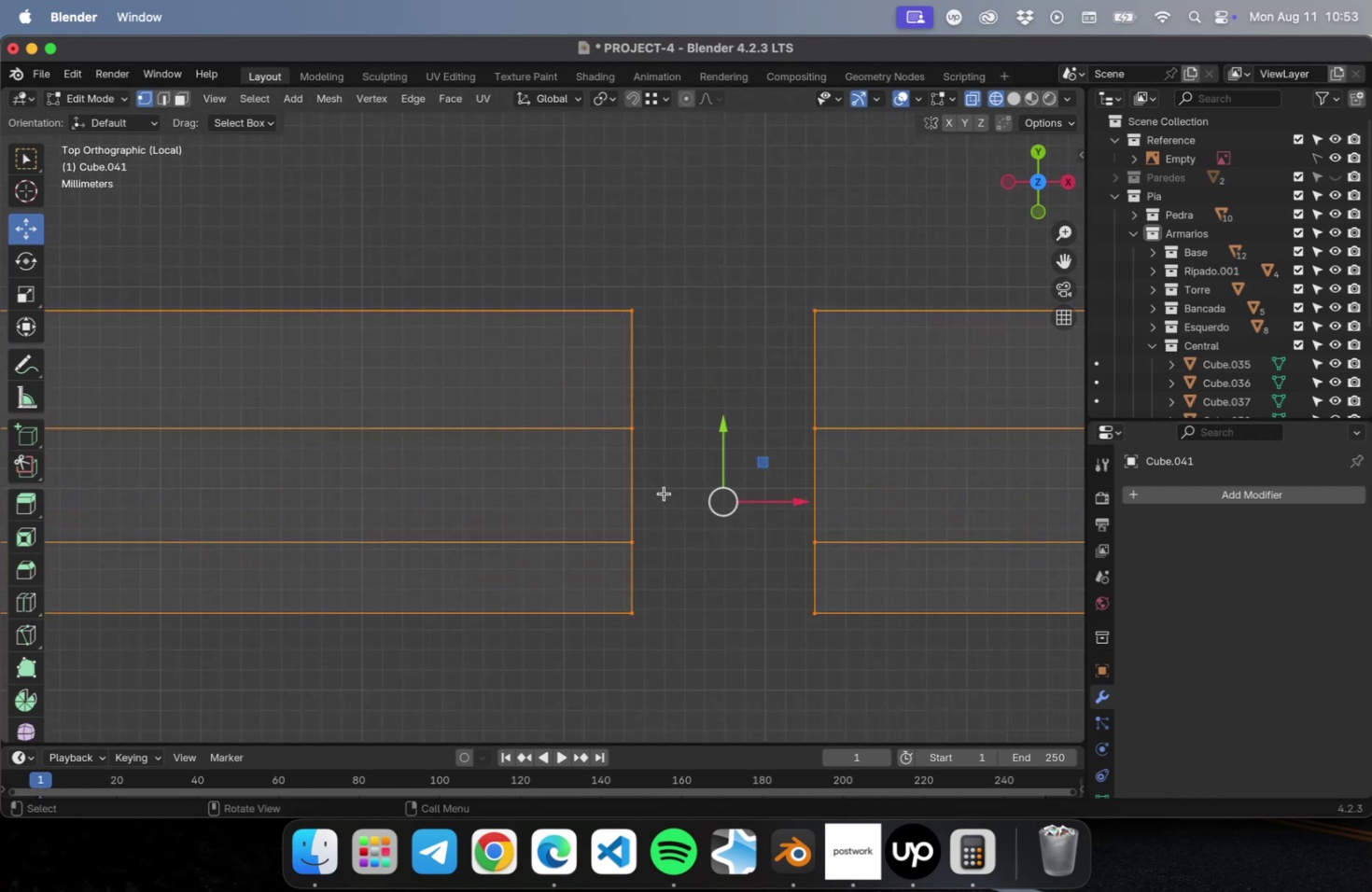 
hold_key(key=ShiftLeft, duration=0.36)
 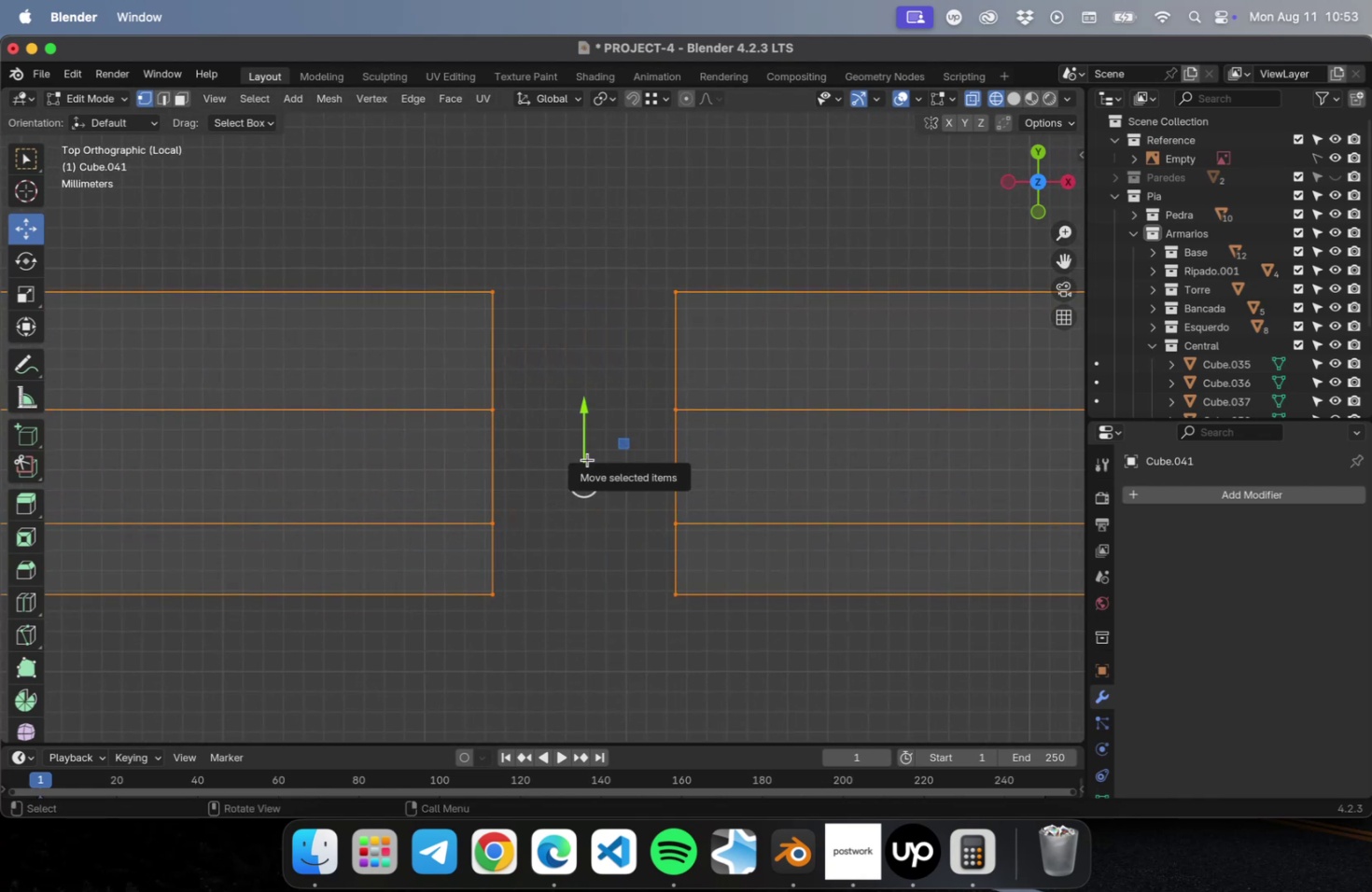 
type(sx)
 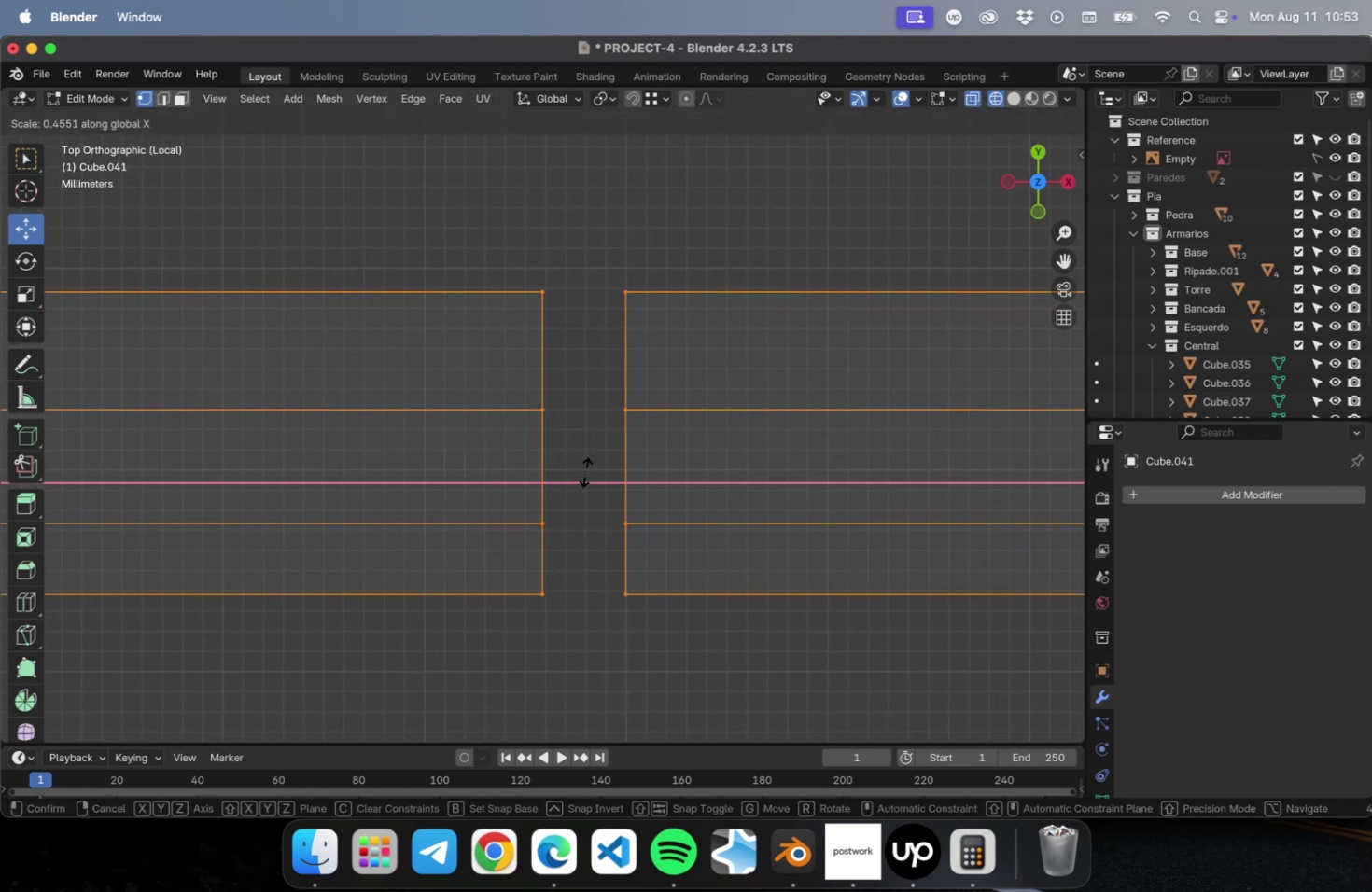 
left_click([583, 477])
 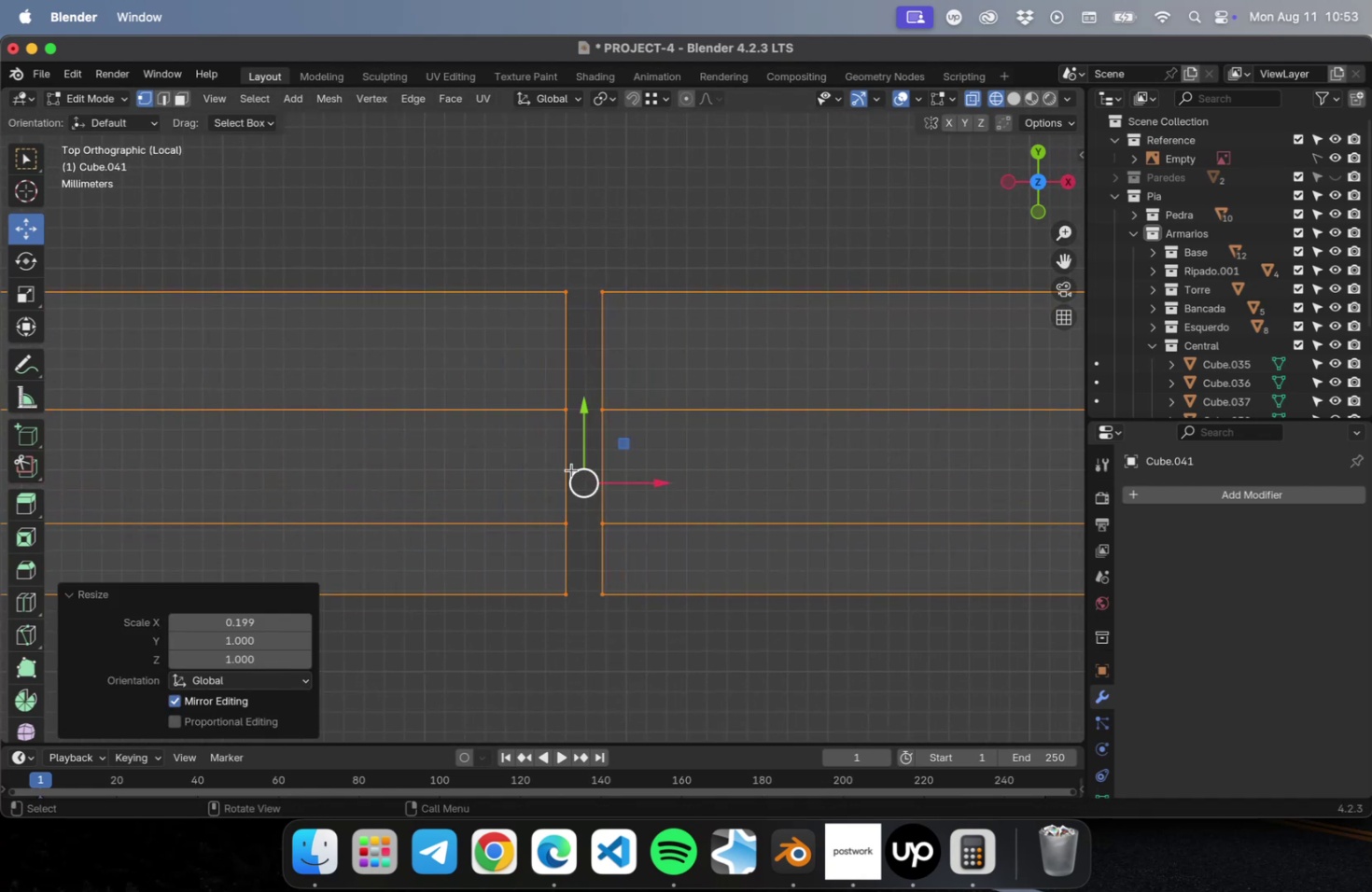 
scroll: coordinate [563, 488], scroll_direction: down, amount: 38.0
 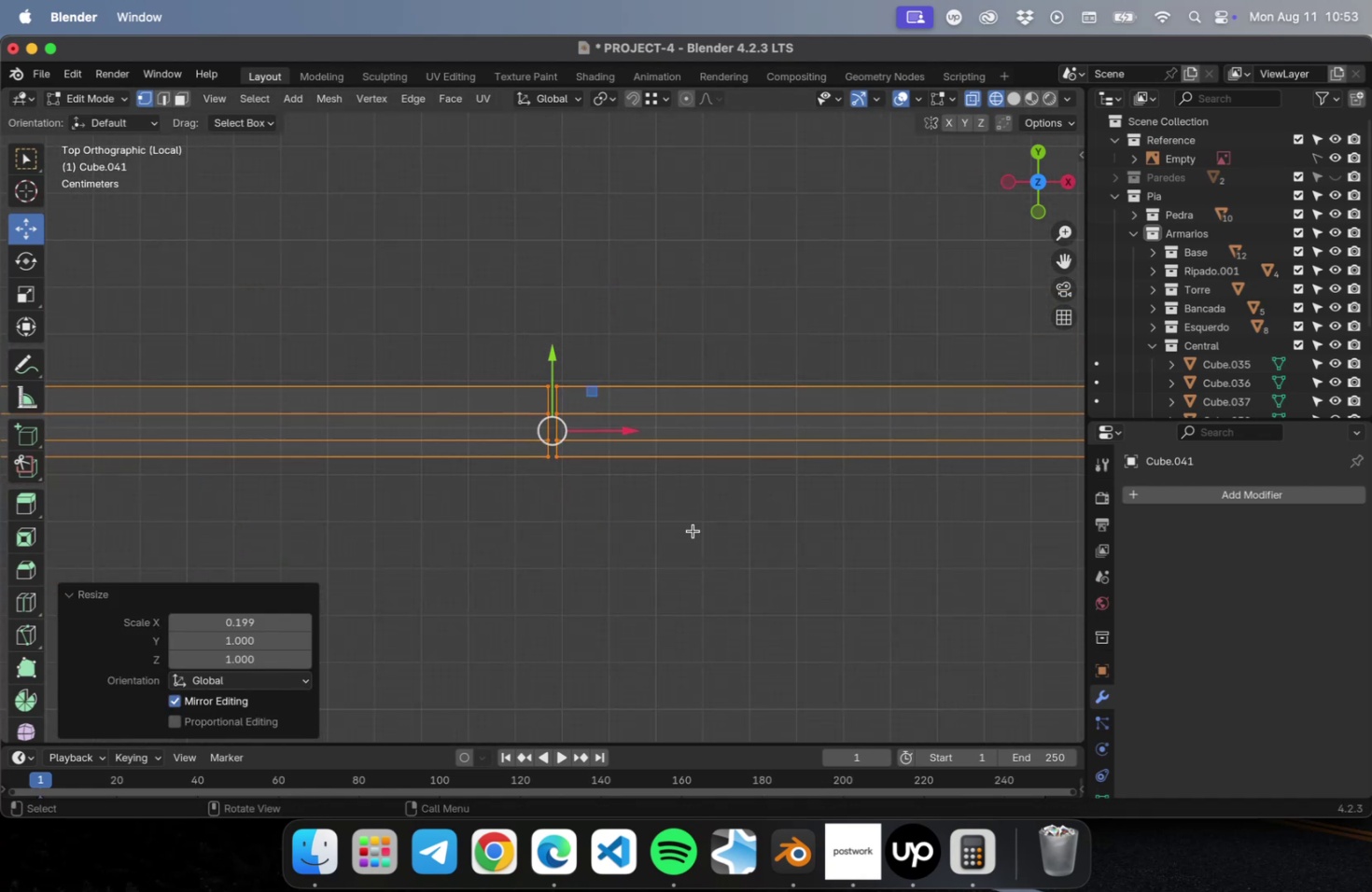 
hold_key(key=ShiftLeft, duration=0.72)
 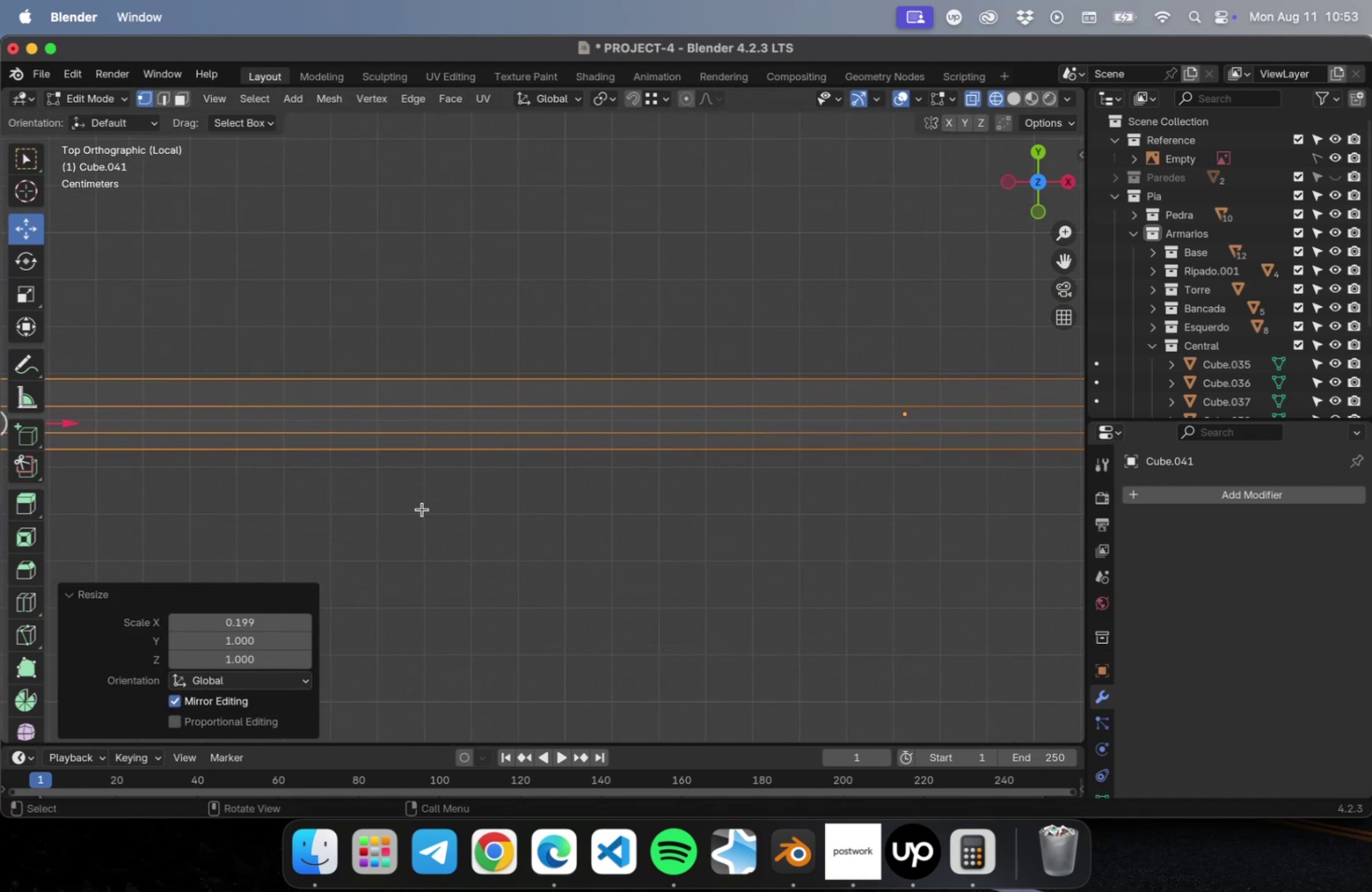 
scroll: coordinate [430, 519], scroll_direction: down, amount: 5.0
 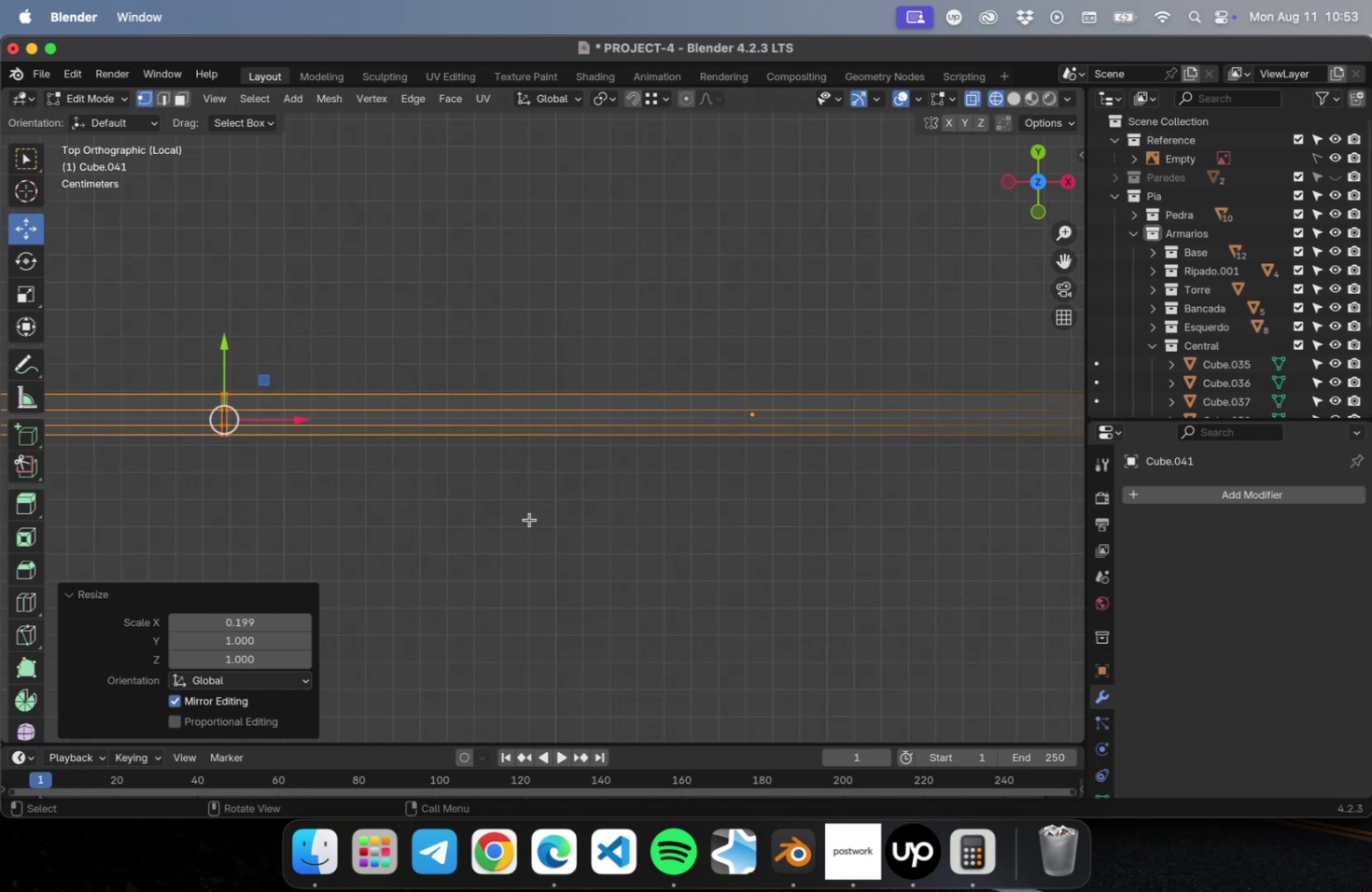 
hold_key(key=ShiftLeft, duration=0.72)
 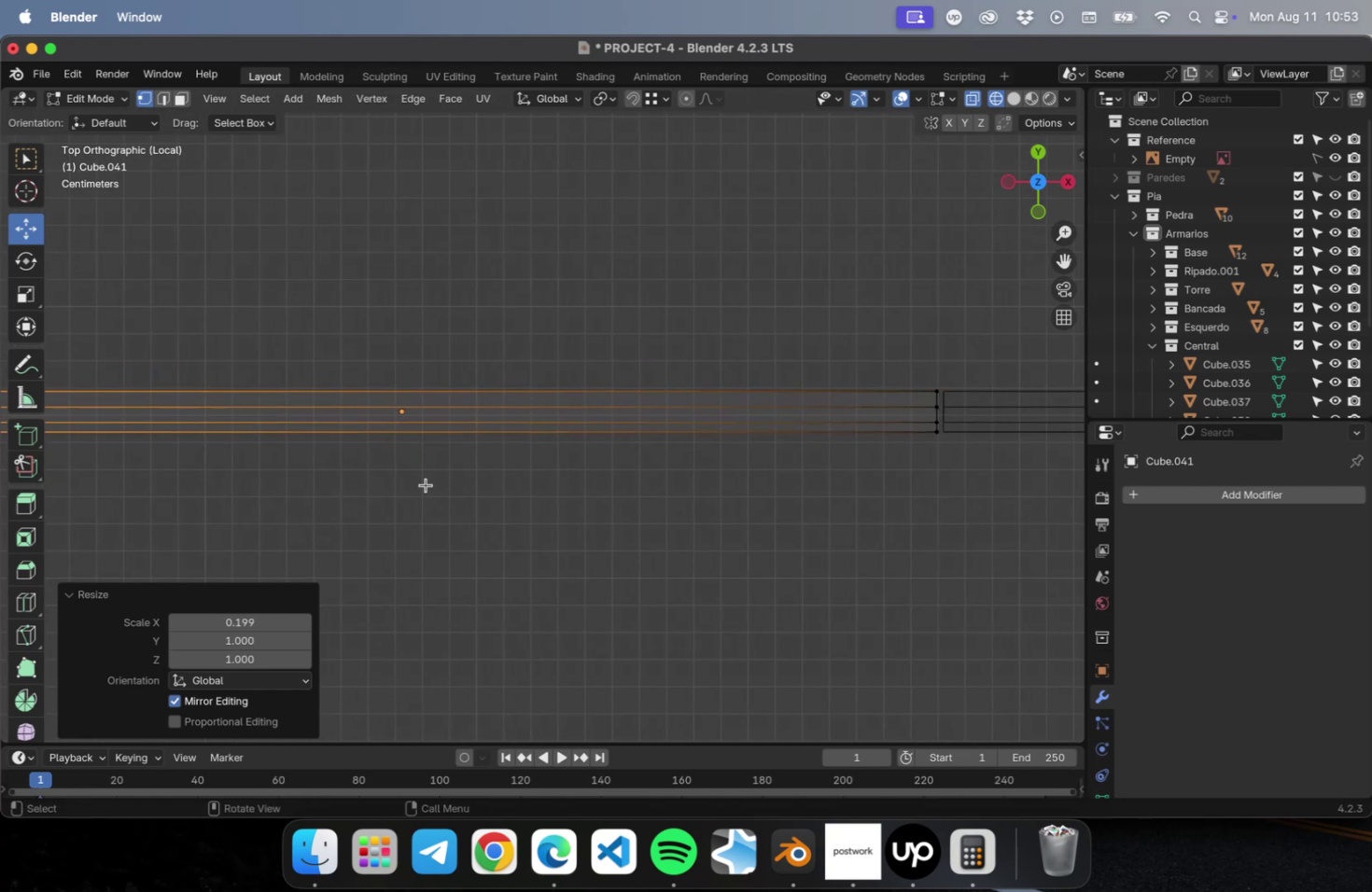 
scroll: coordinate [426, 484], scroll_direction: down, amount: 5.0
 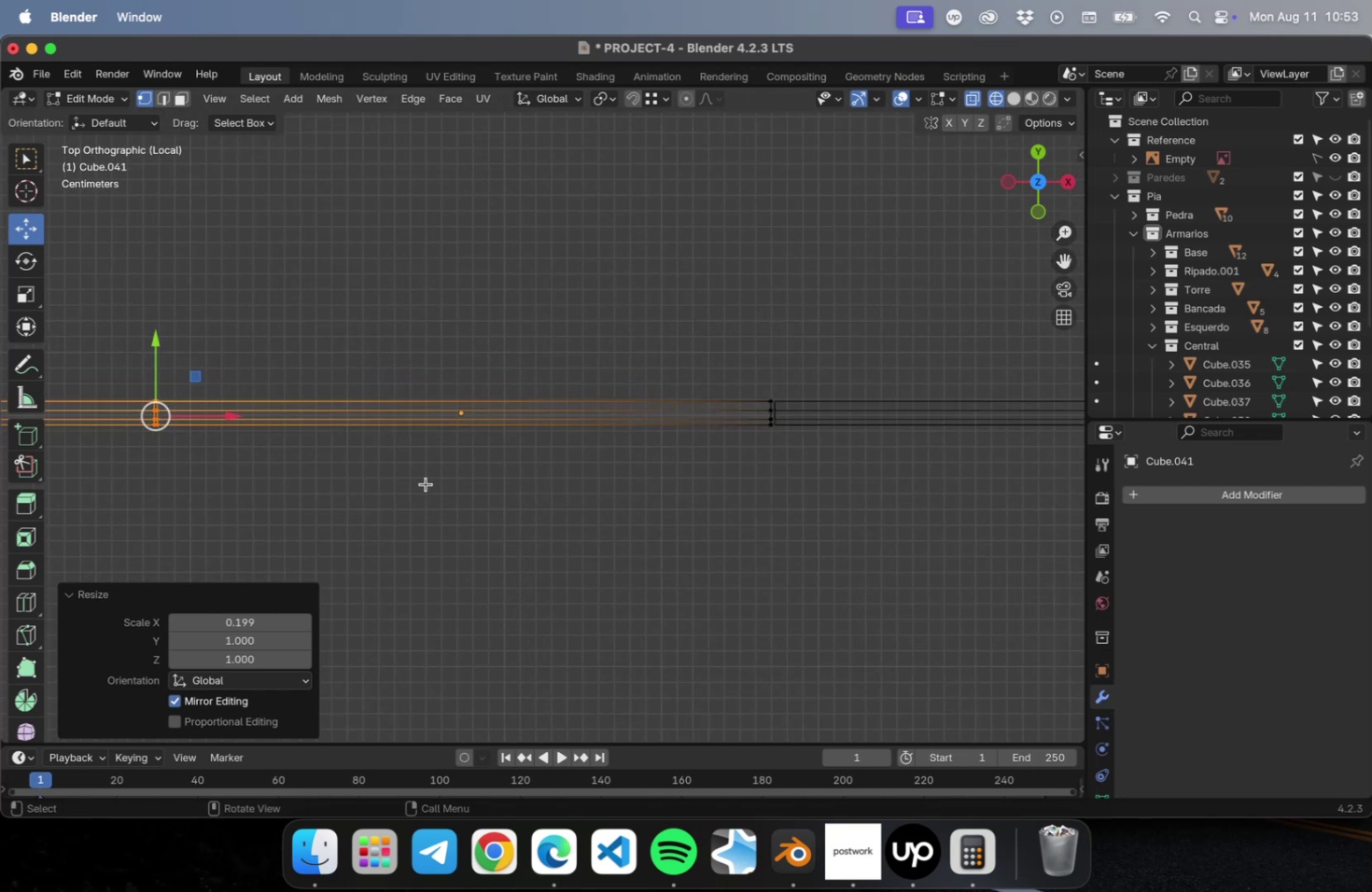 
key(Tab)
 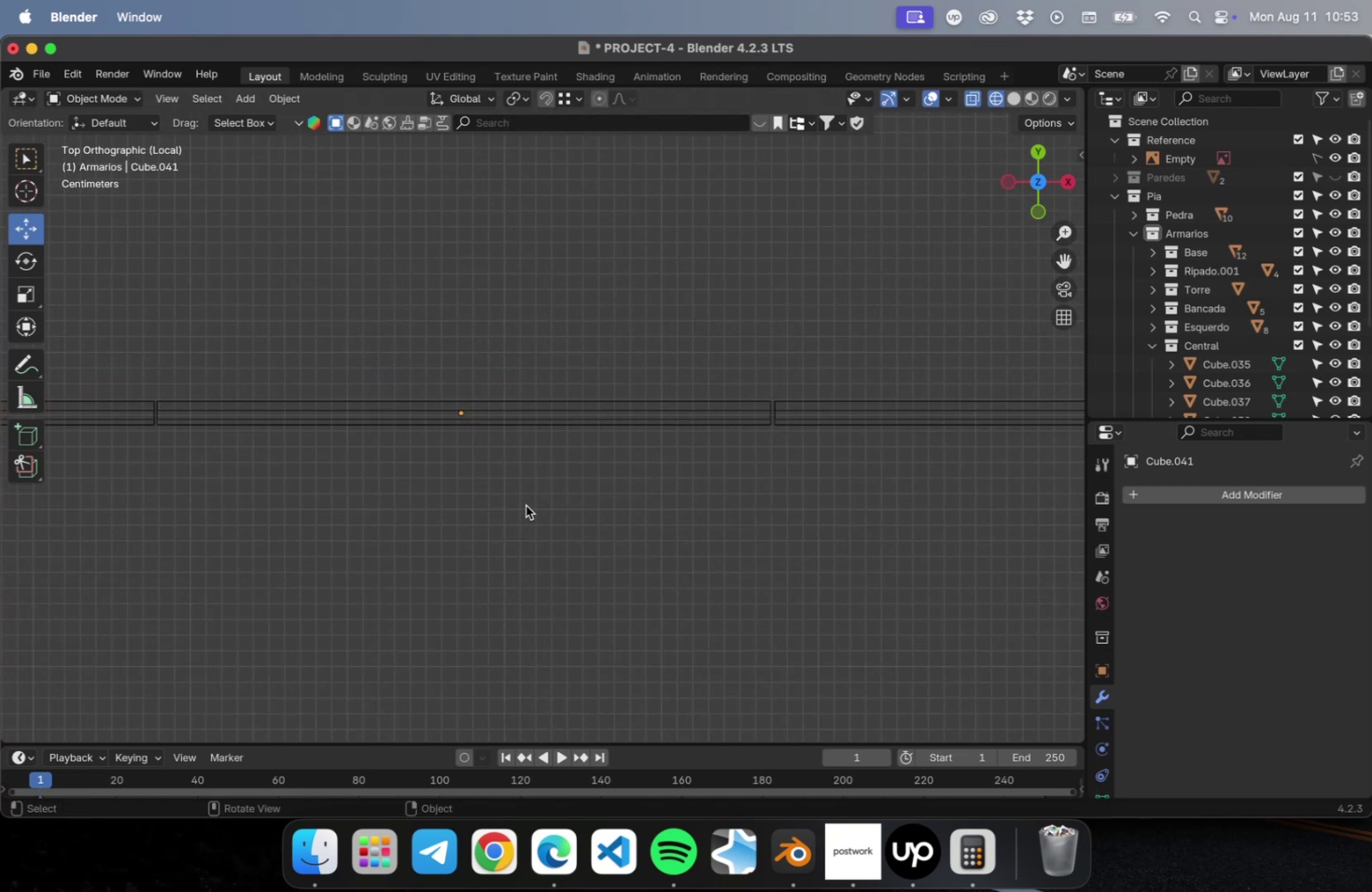 
key(Meta+S)
 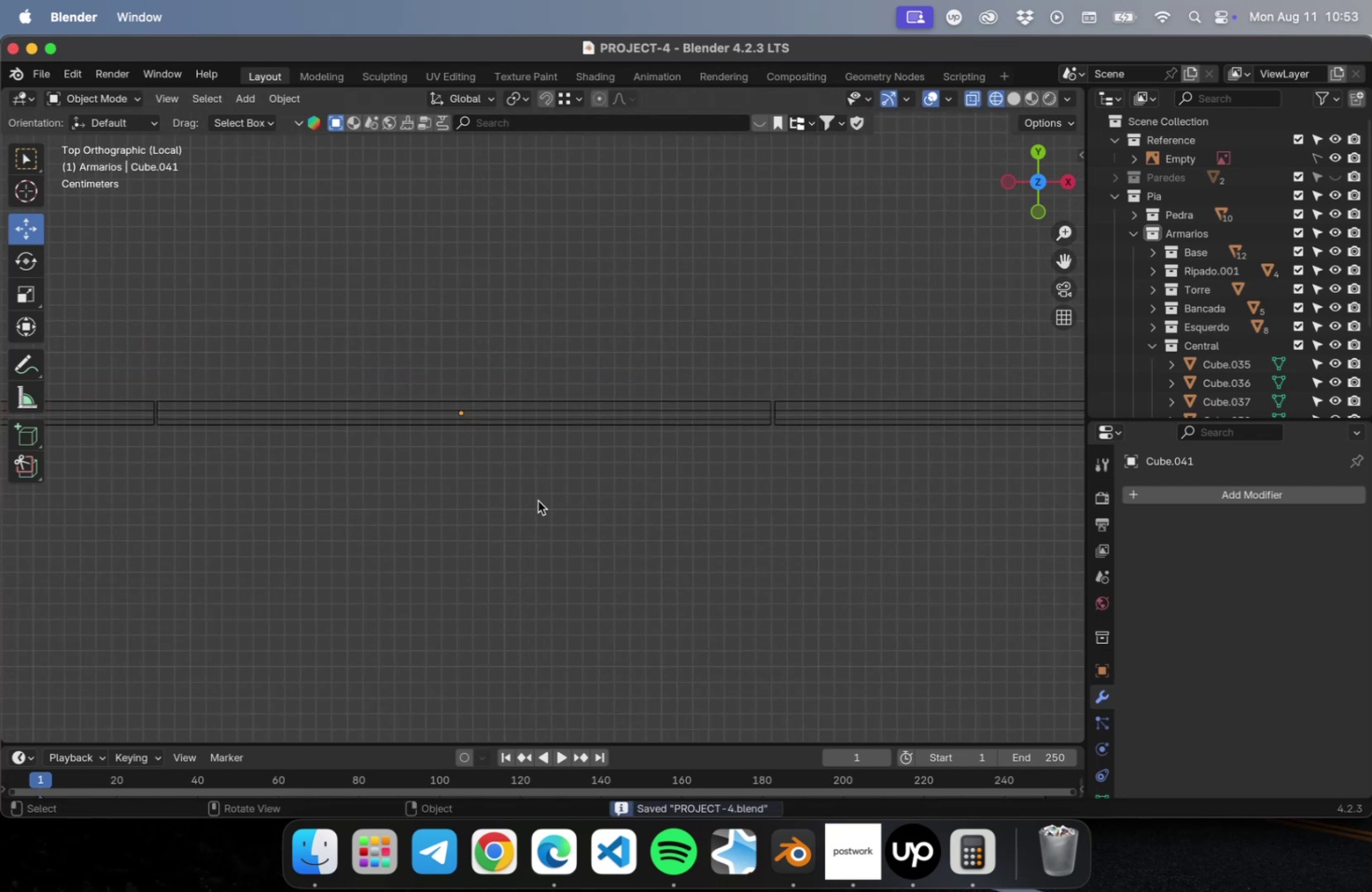 
scroll: coordinate [601, 515], scroll_direction: down, amount: 22.0
 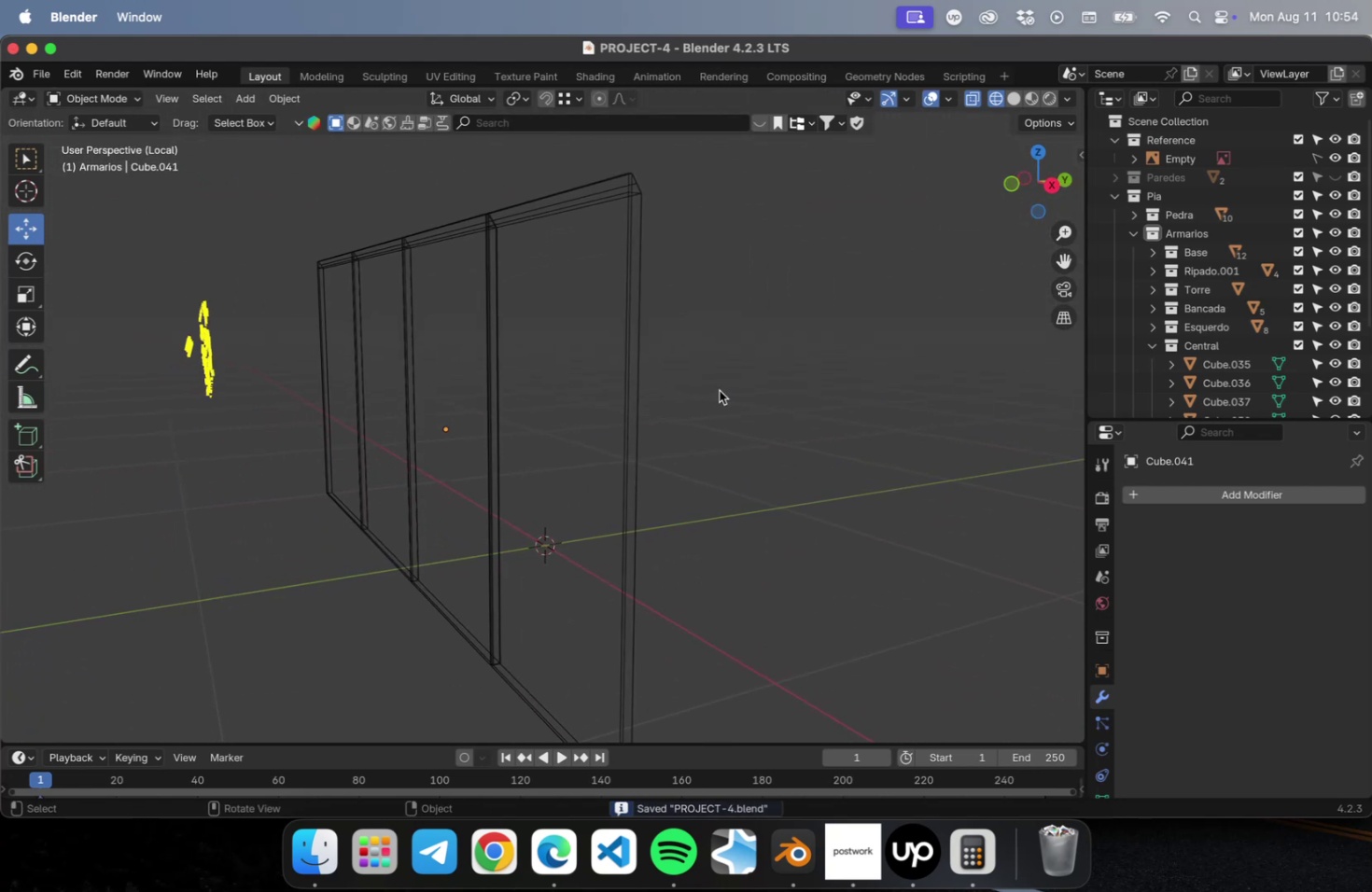 
key(NumLock)
 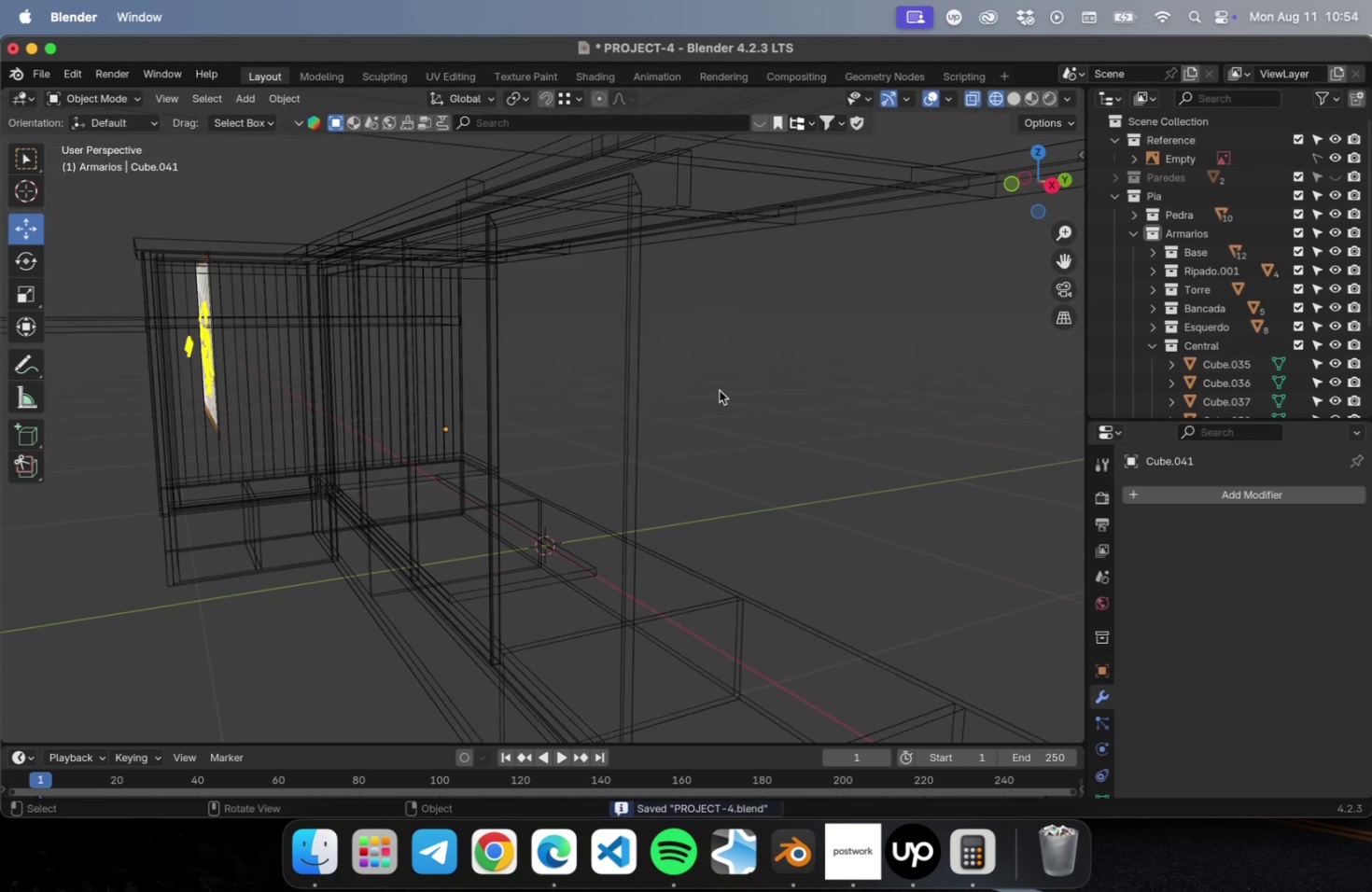 
key(NumpadDivide)
 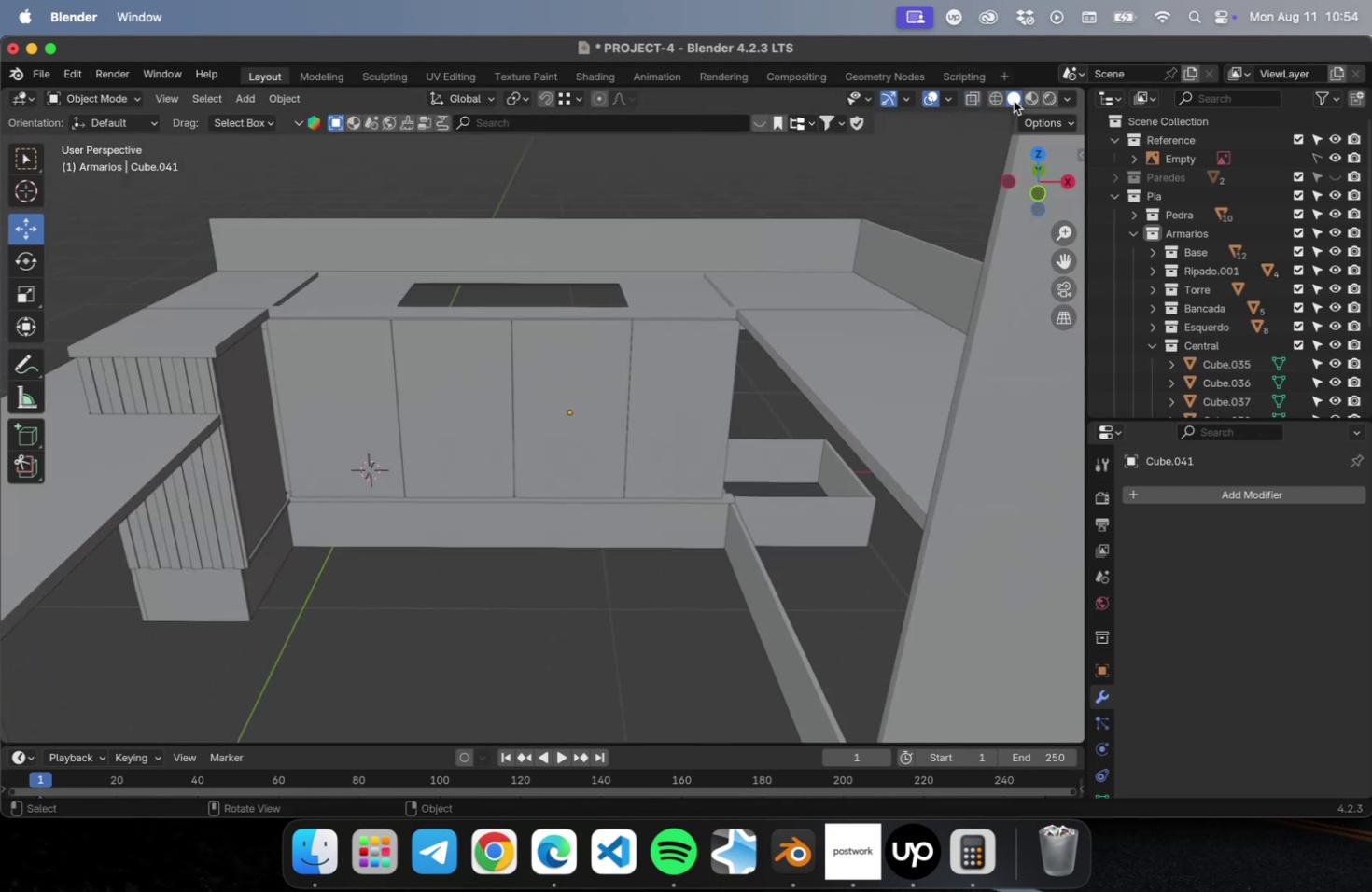 
left_click([590, 152])
 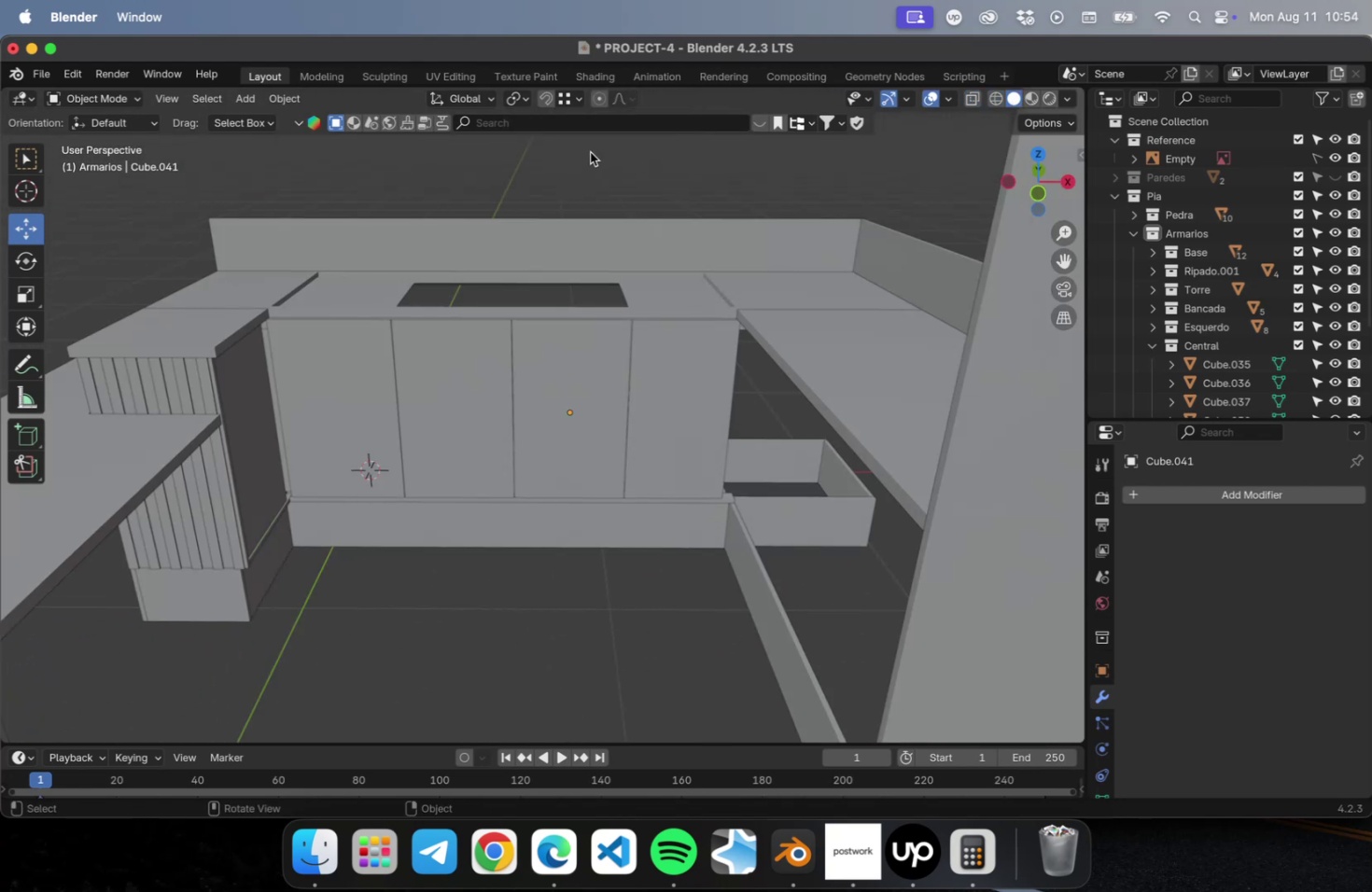 
key(Meta+CommandLeft)
 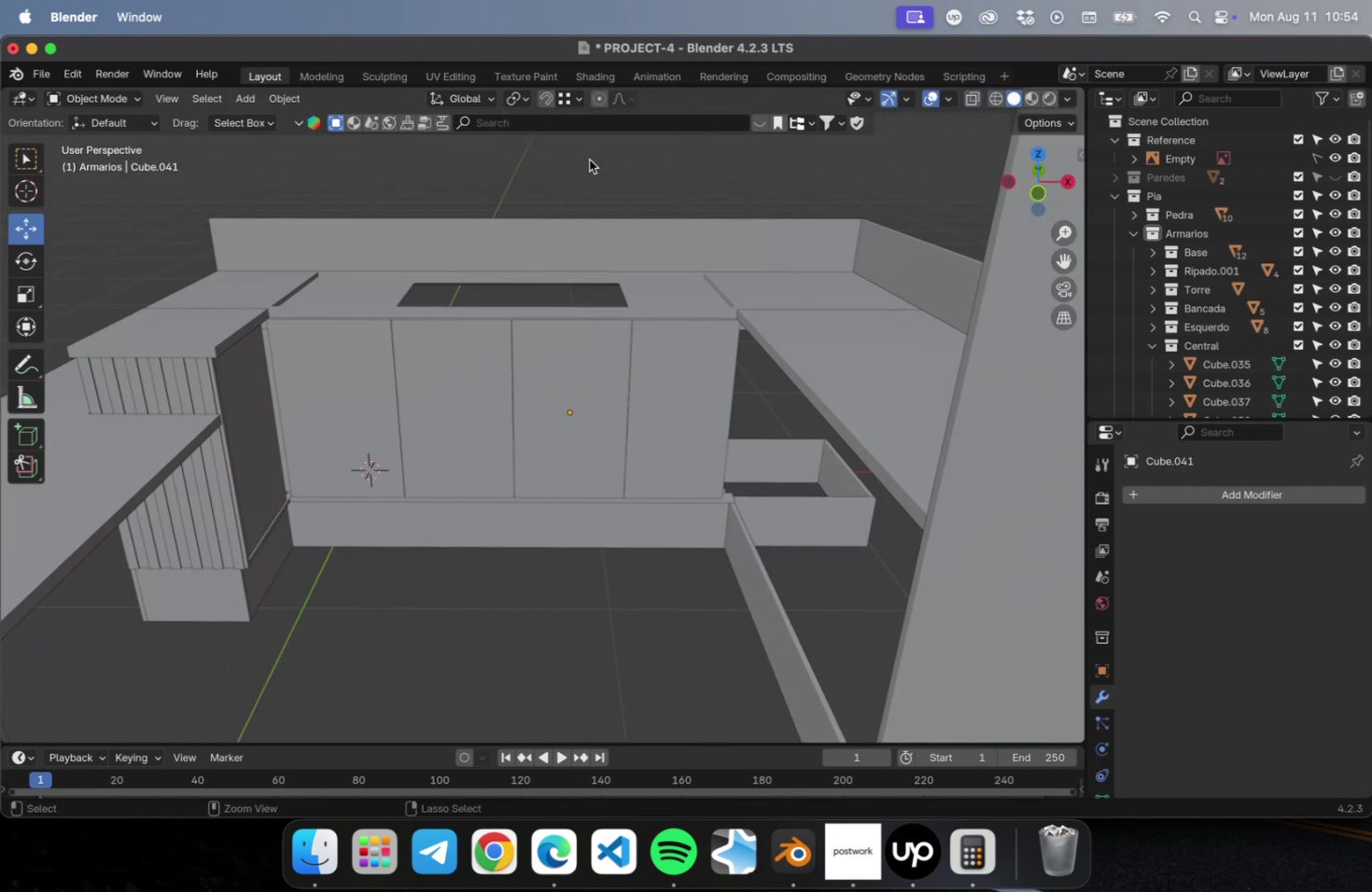 
key(Meta+S)
 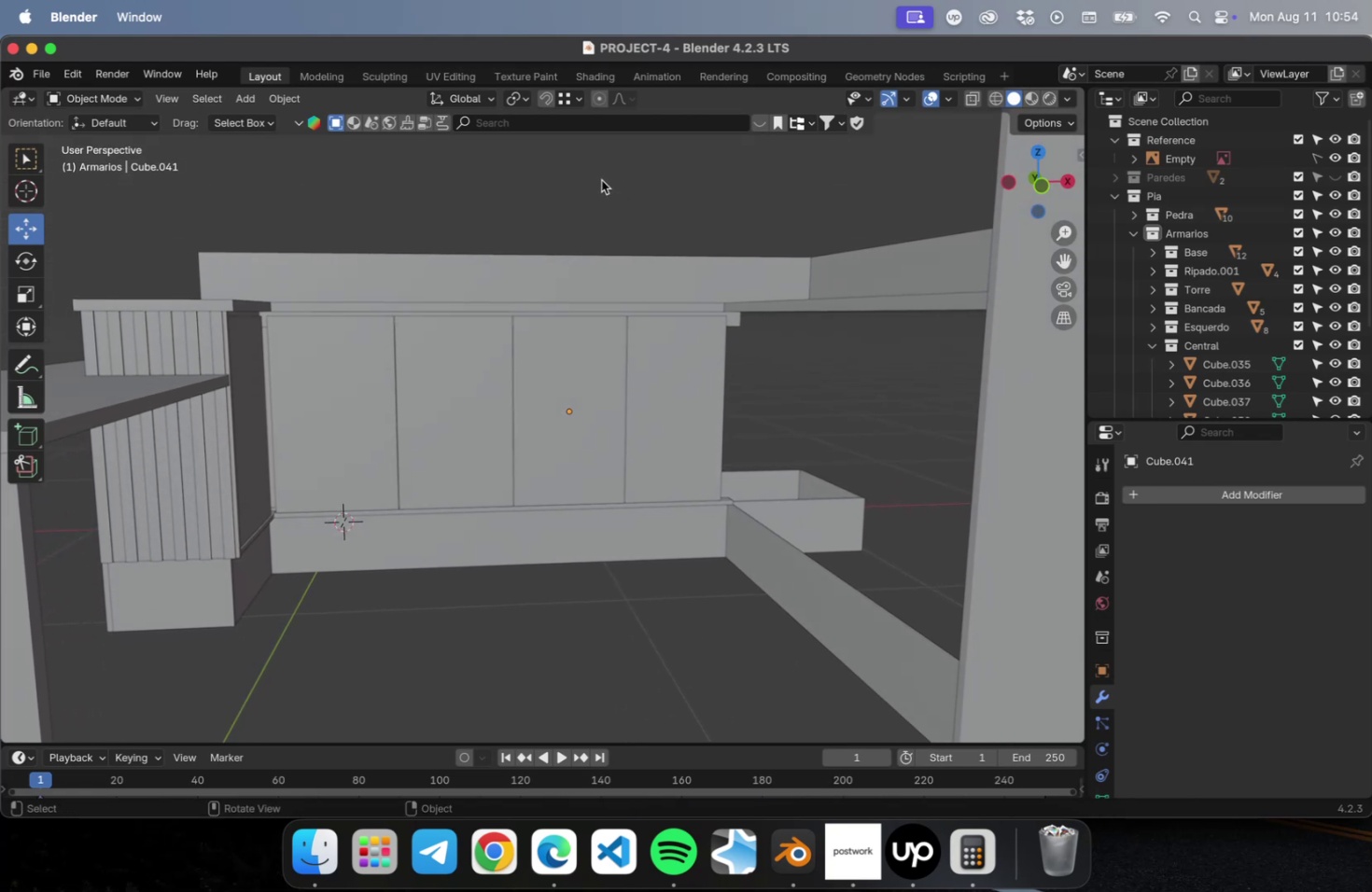 
wait(10.81)
 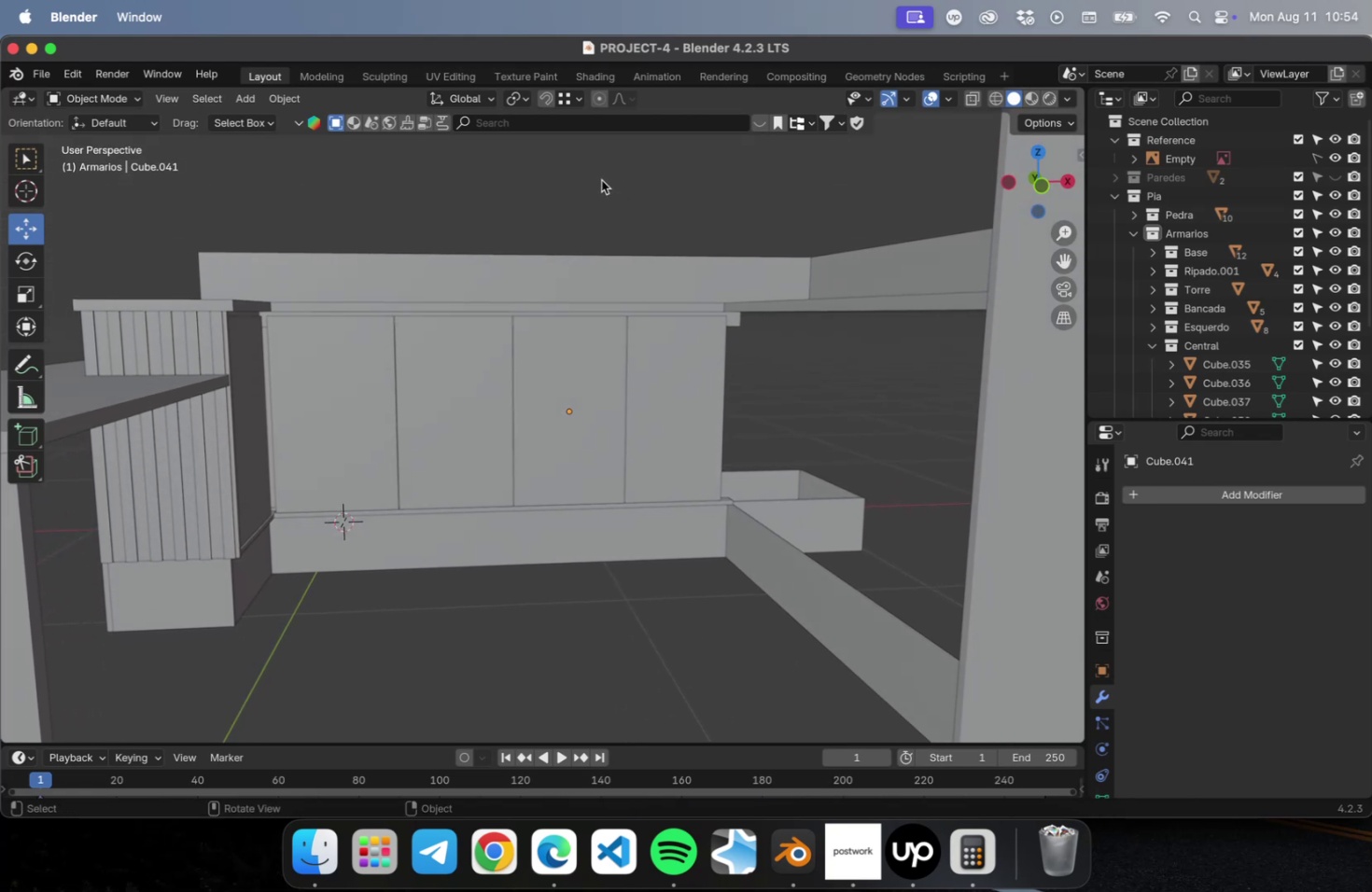 
left_click([704, 398])
 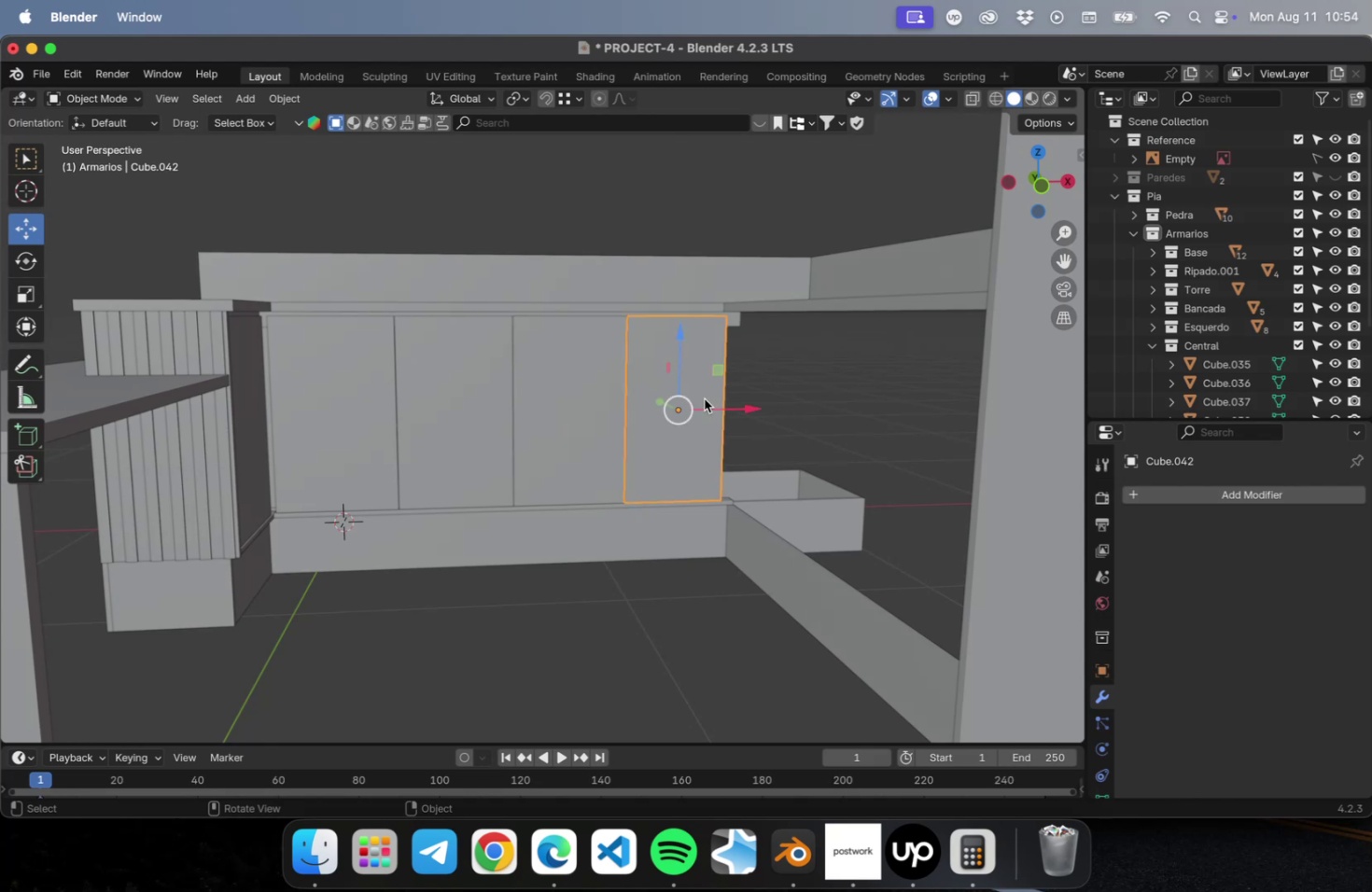 
key(Meta+CommandLeft)
 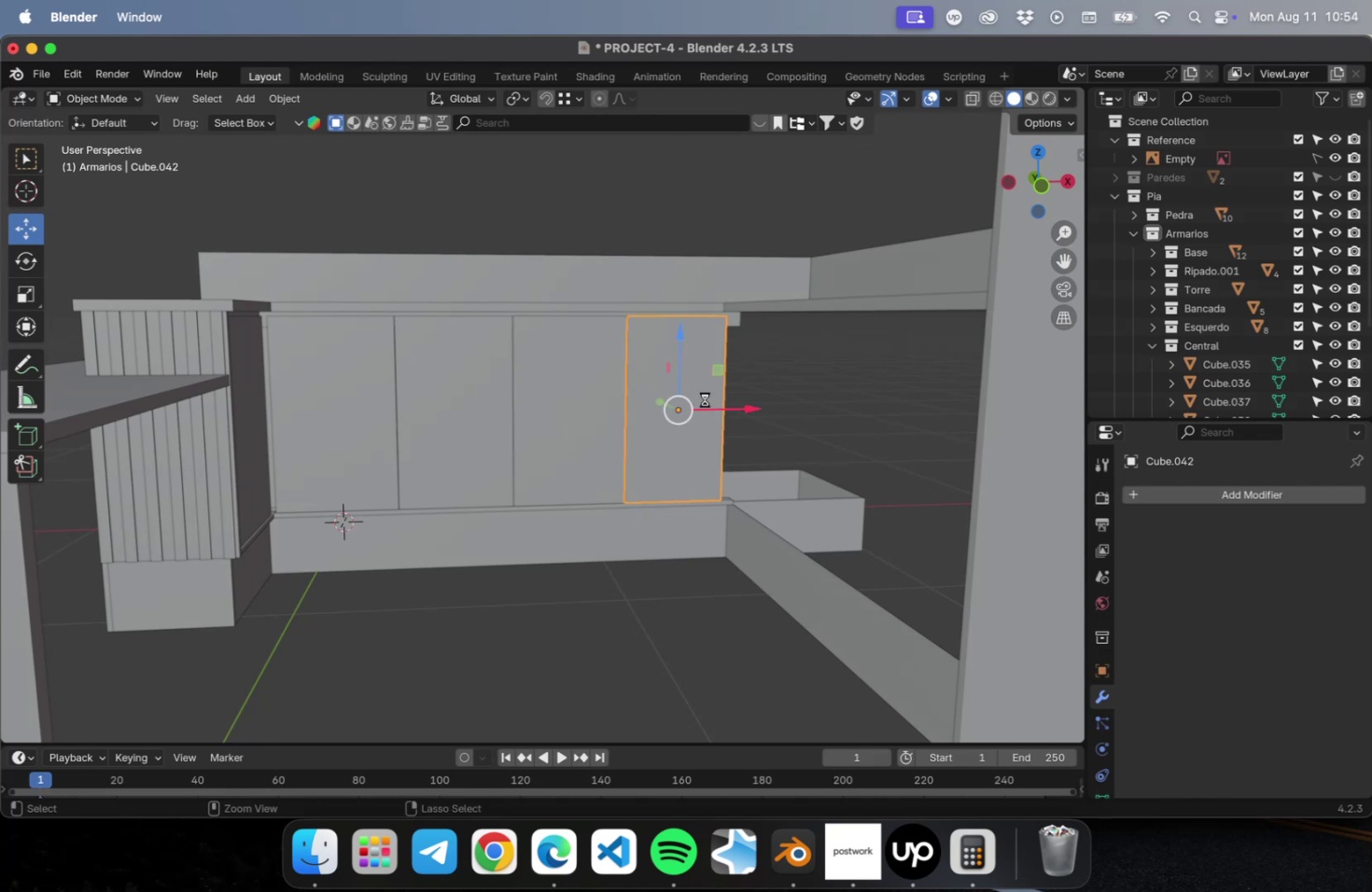 
key(Meta+S)
 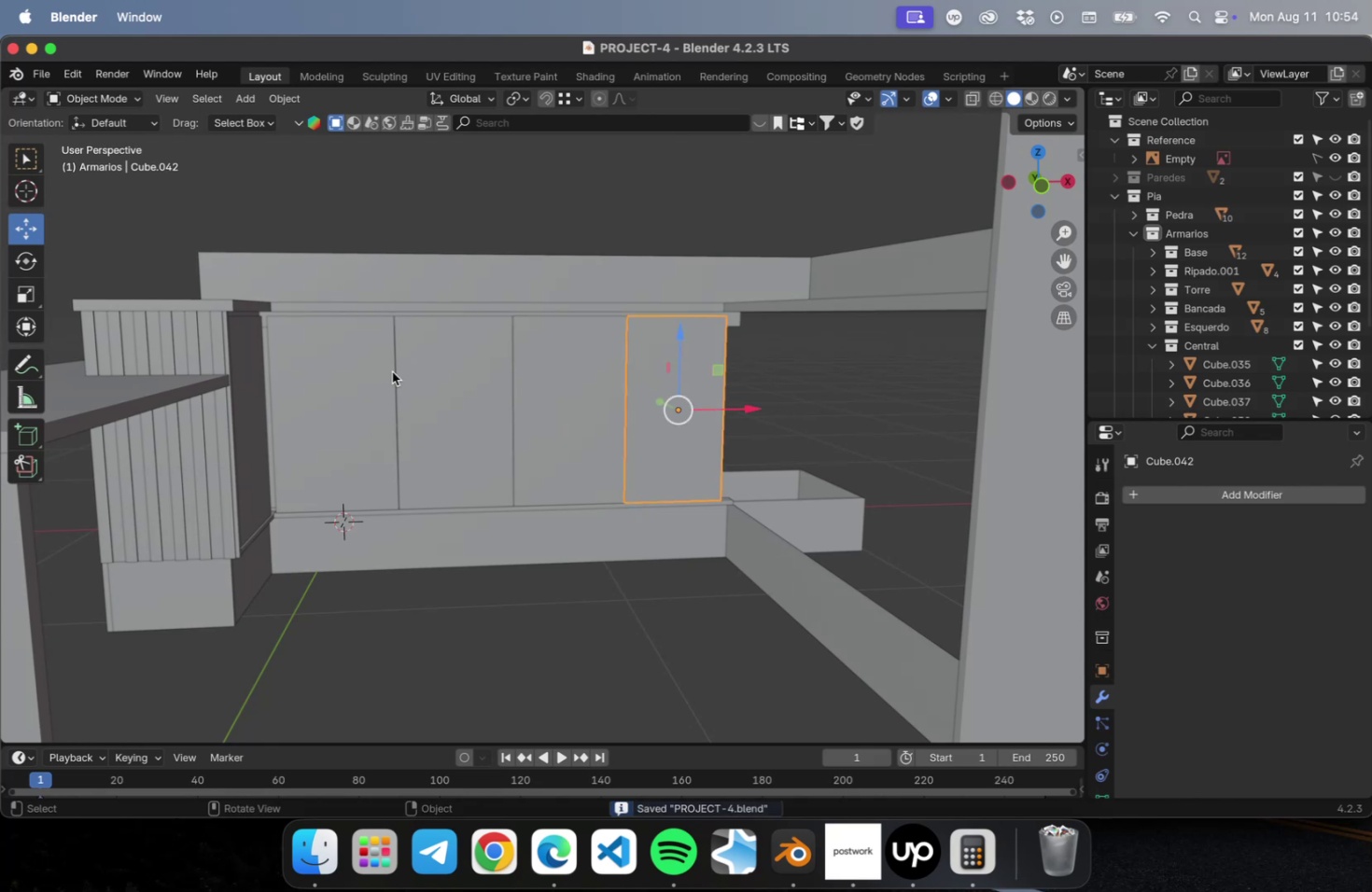 
wait(5.76)
 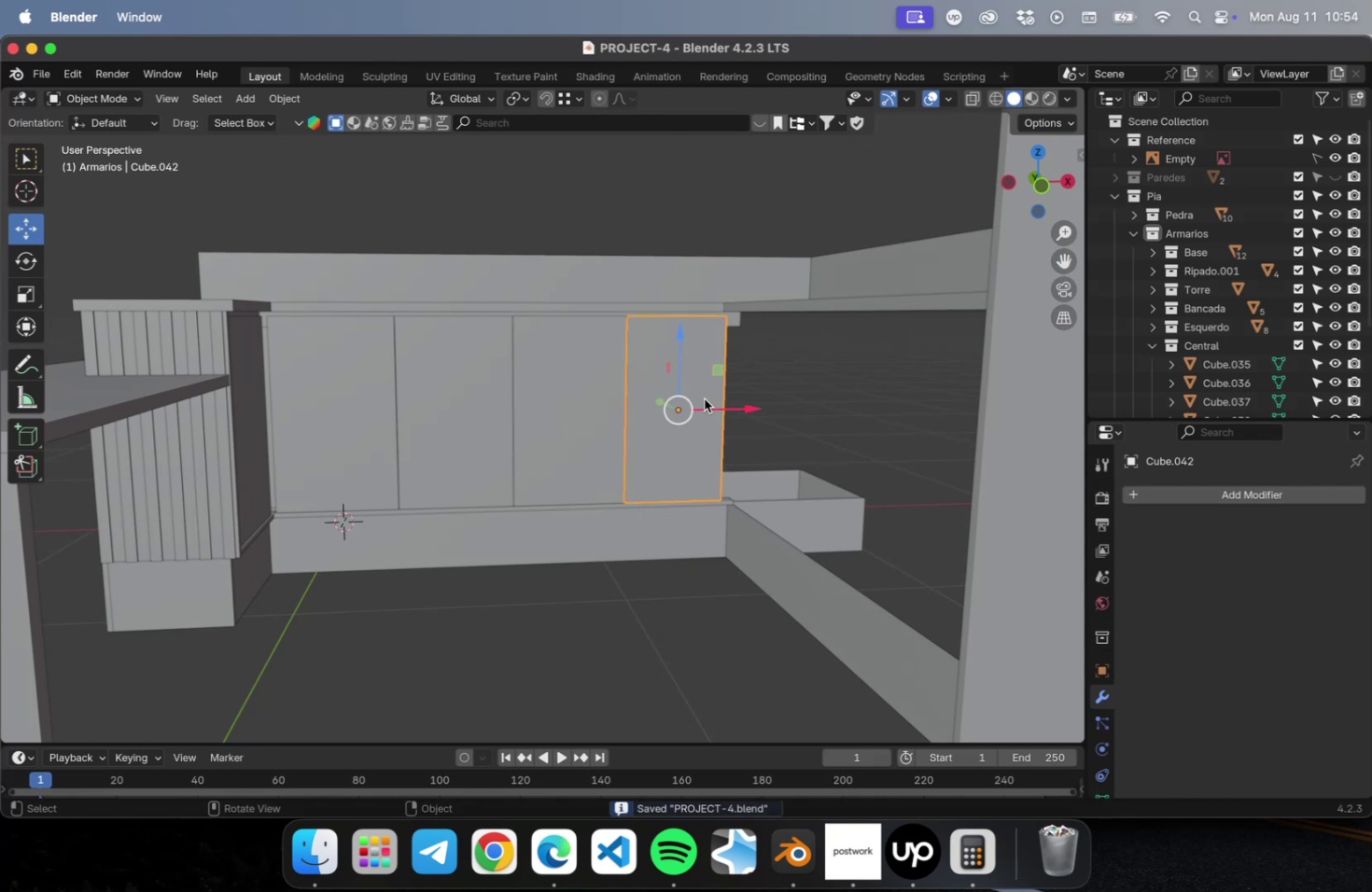 
key(N)
 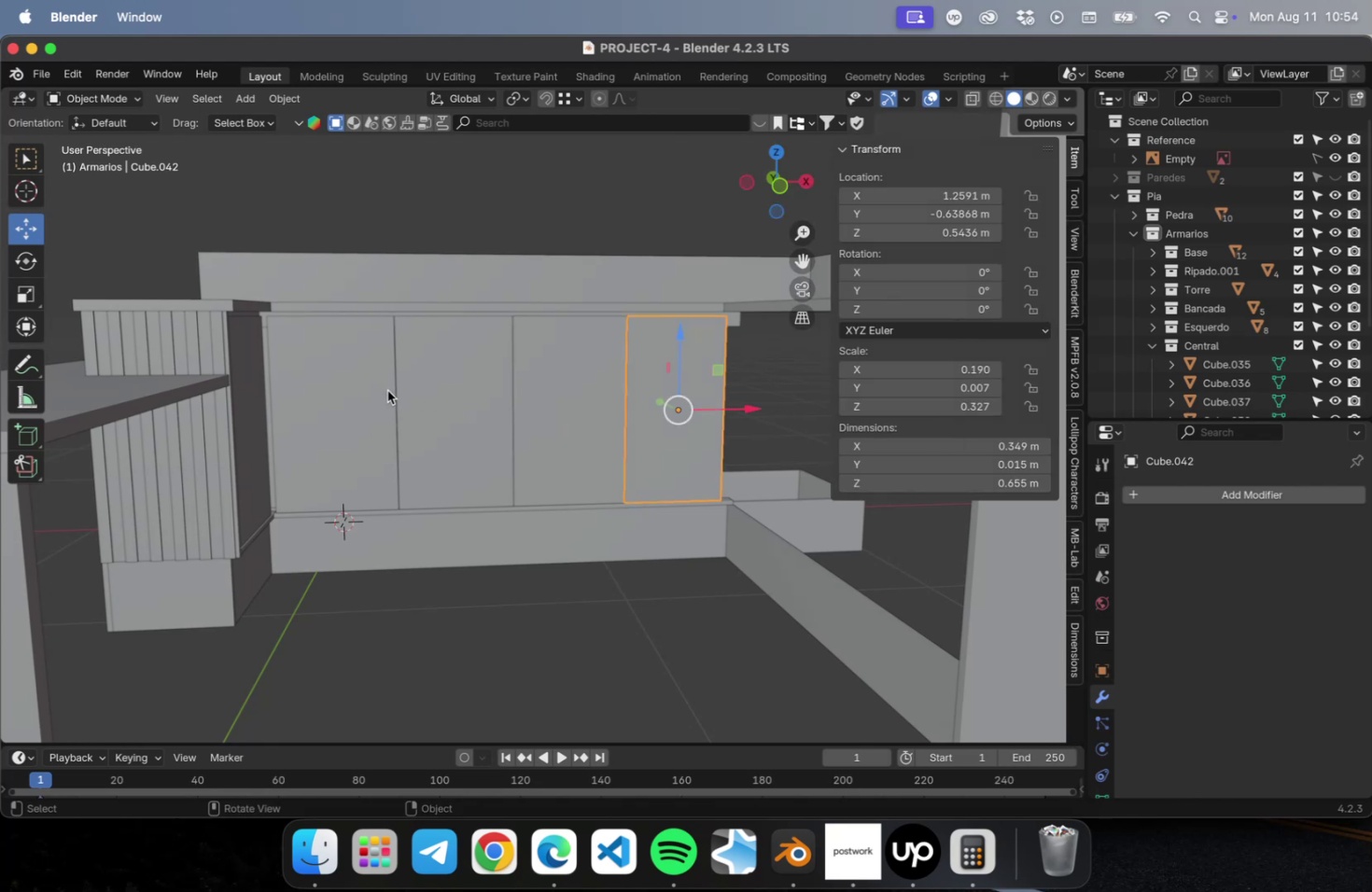 
left_click([357, 394])
 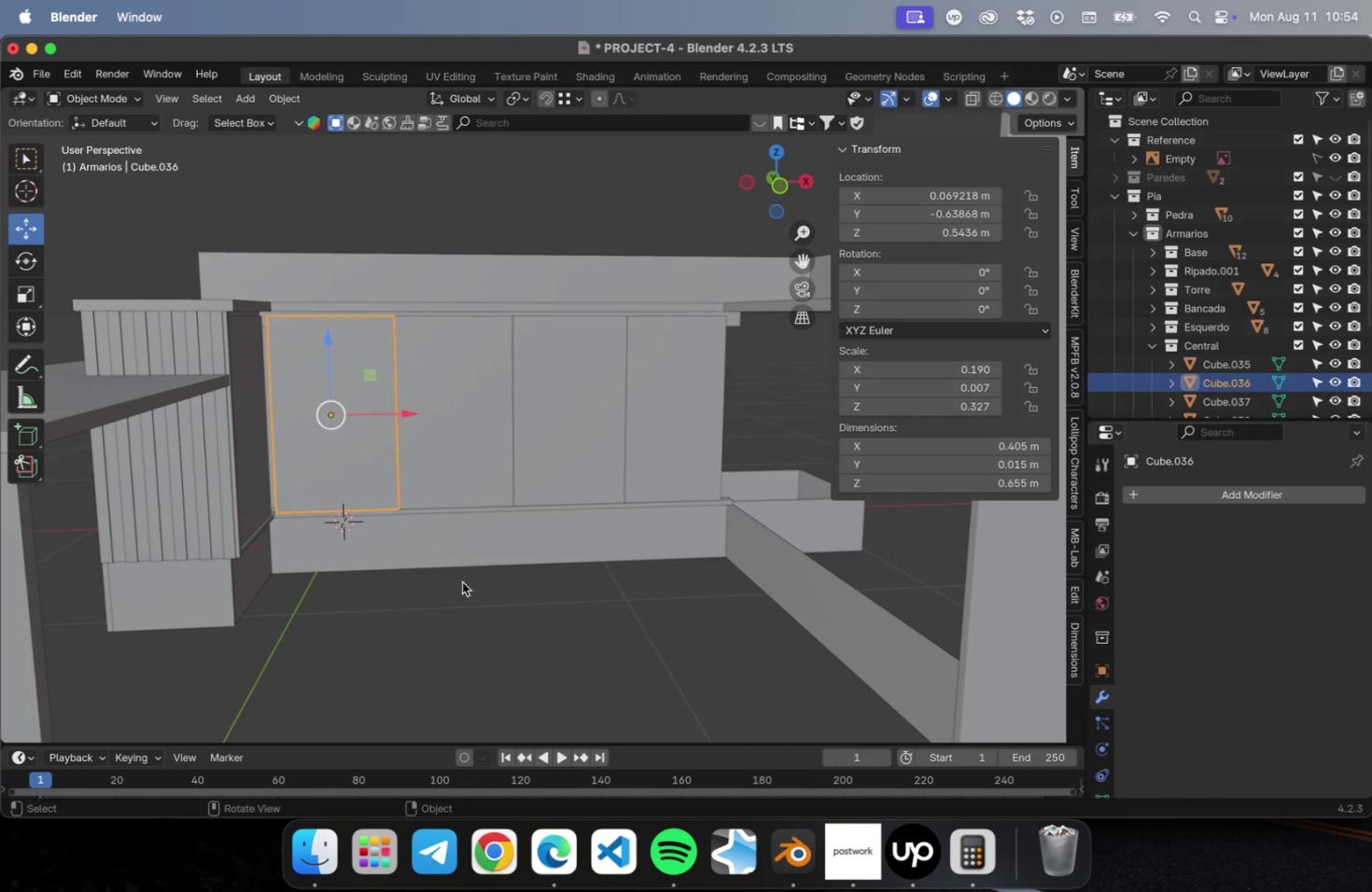 
left_click([464, 580])
 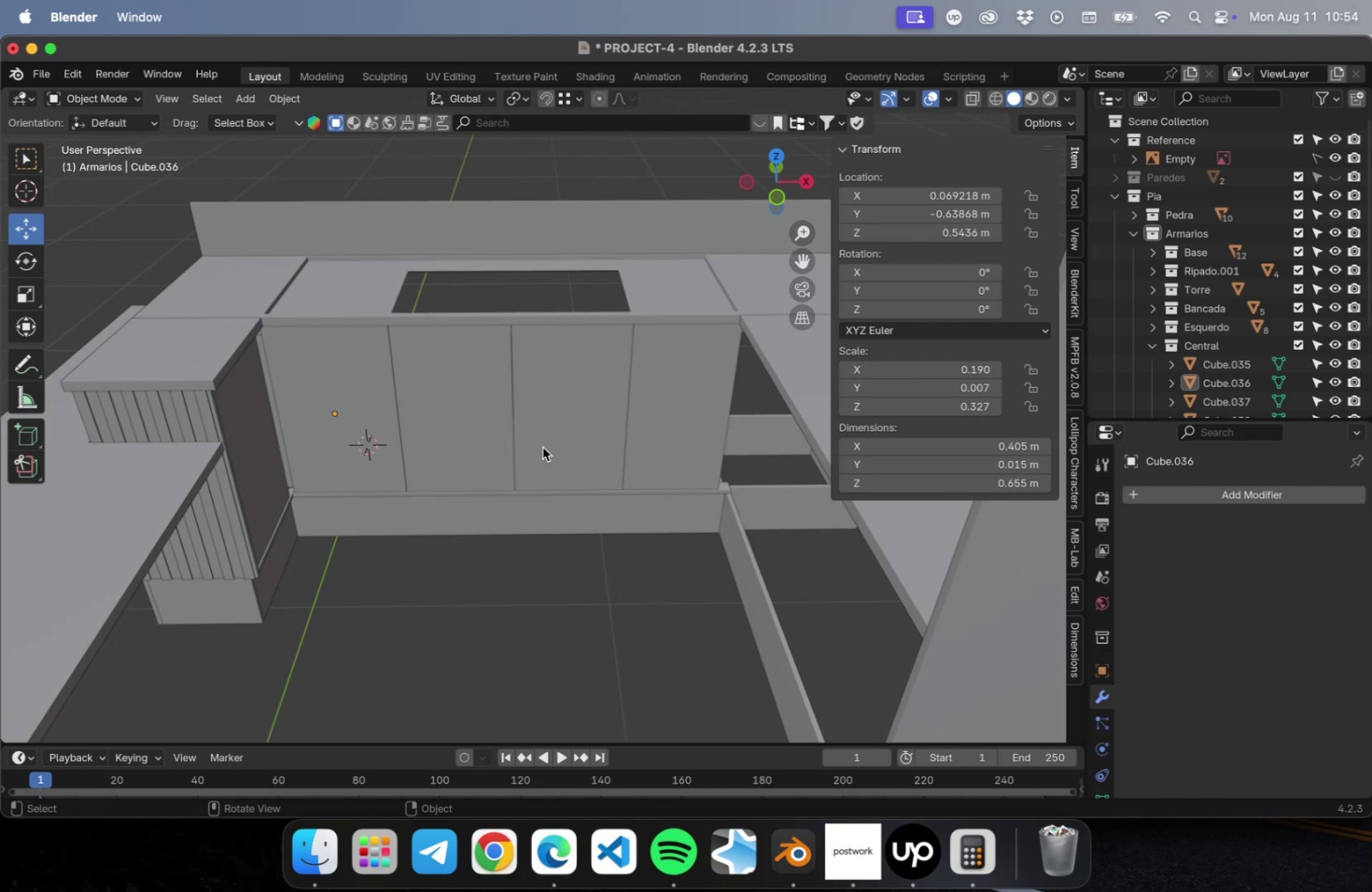 
wait(21.1)
 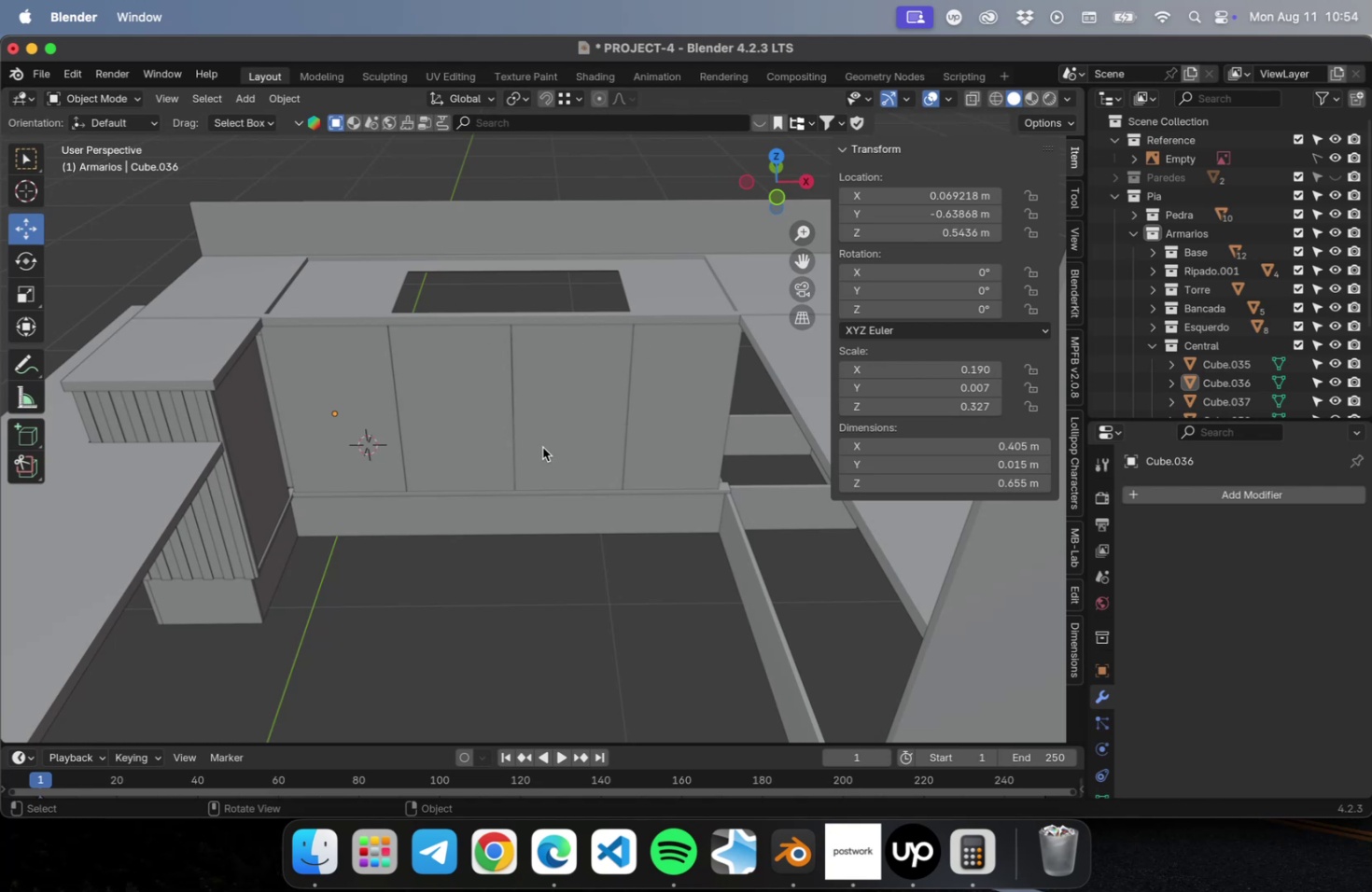 
scroll: coordinate [546, 442], scroll_direction: down, amount: 8.0
 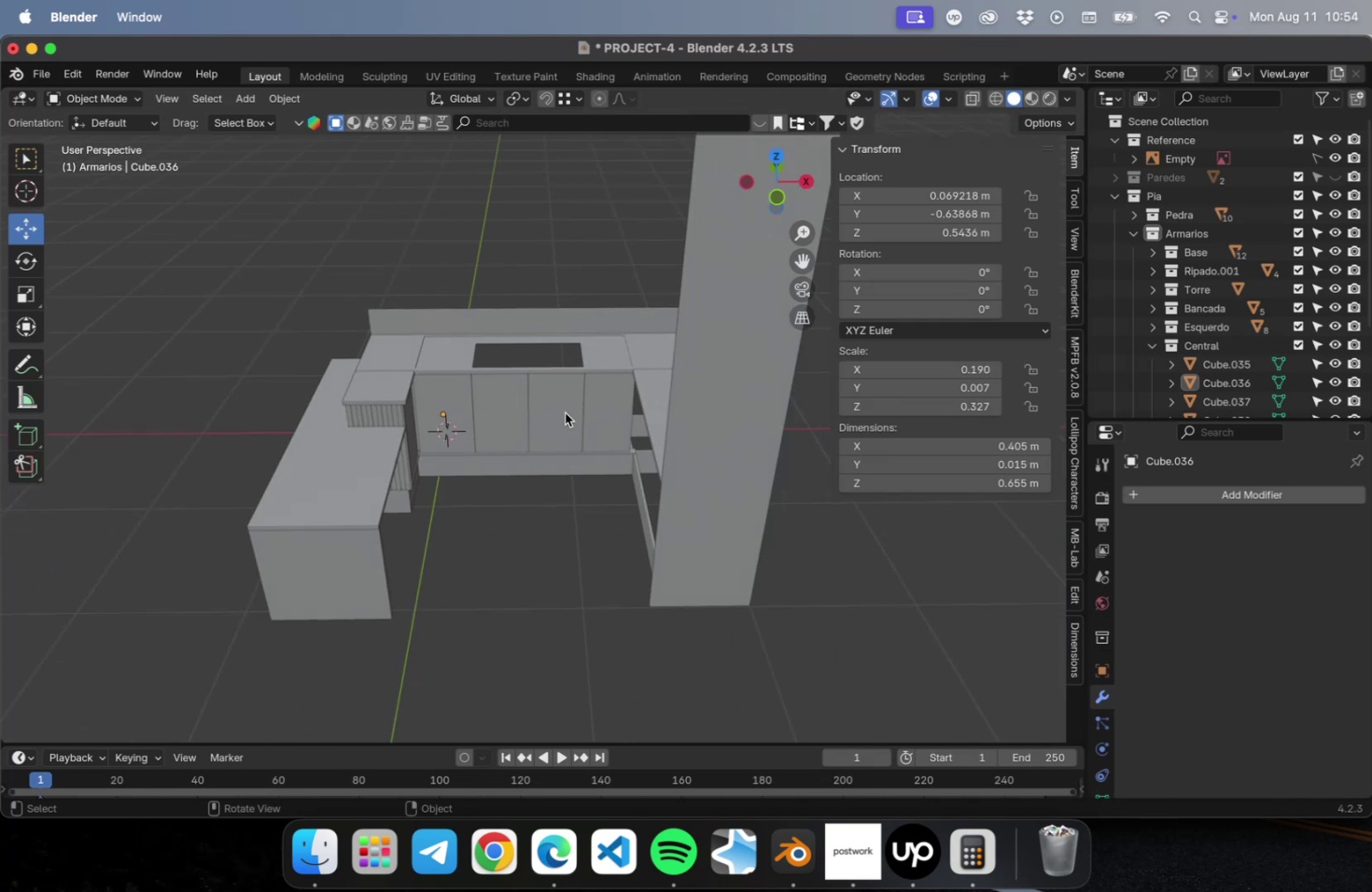 
wait(5.83)
 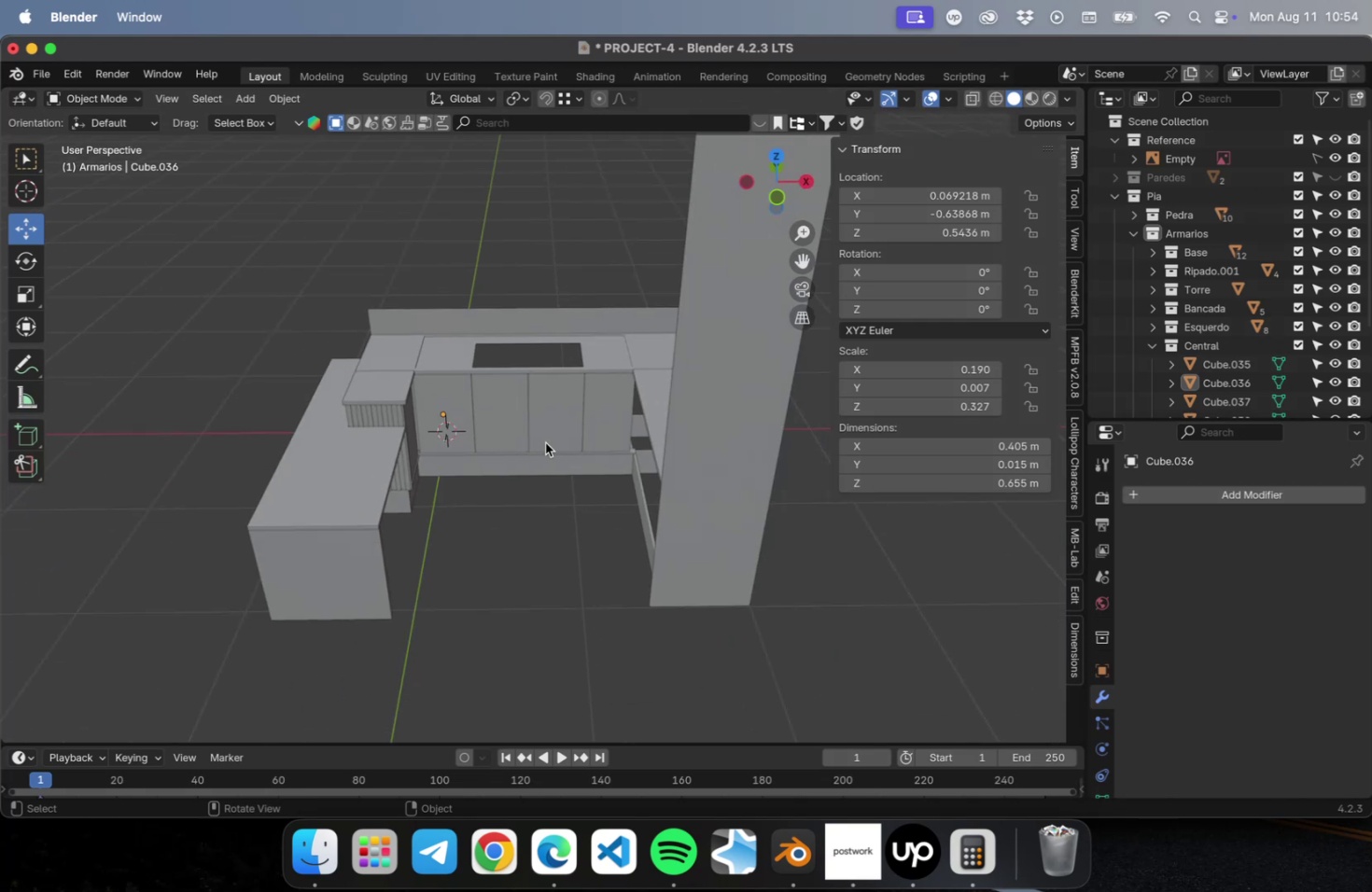 
scroll: coordinate [556, 417], scroll_direction: up, amount: 15.0
 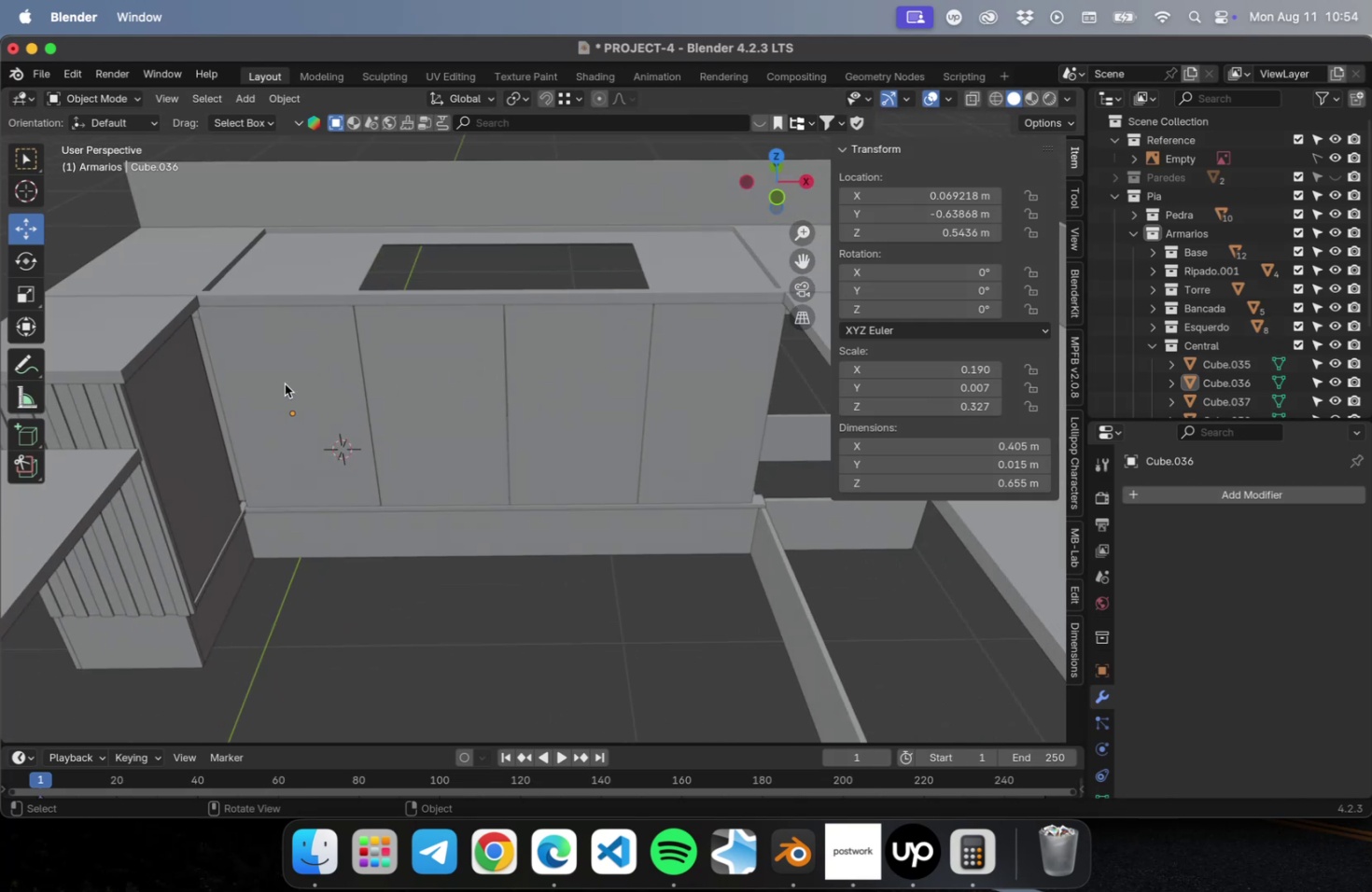 
left_click([284, 383])
 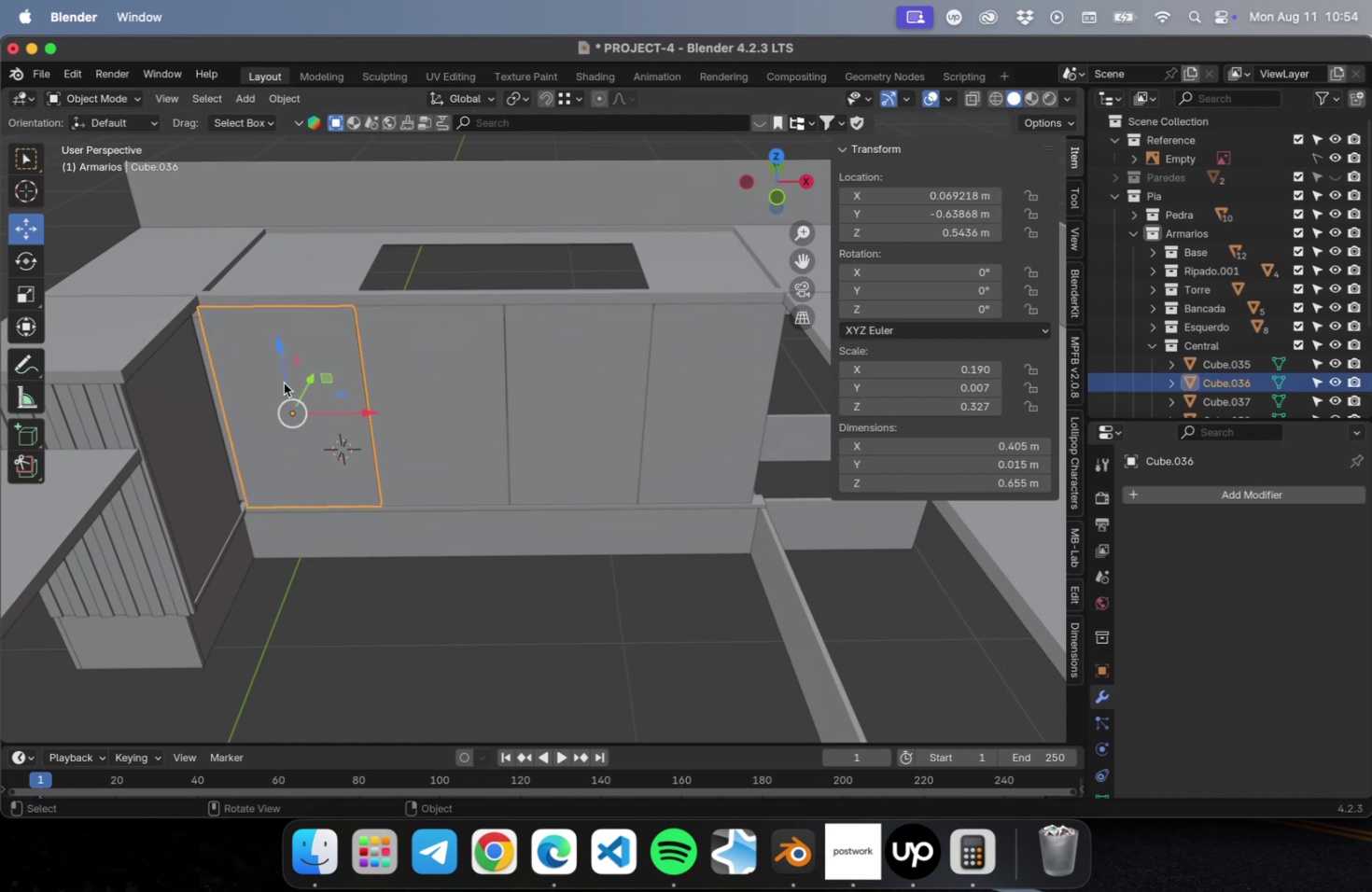 
key(Shift+ShiftLeft)
 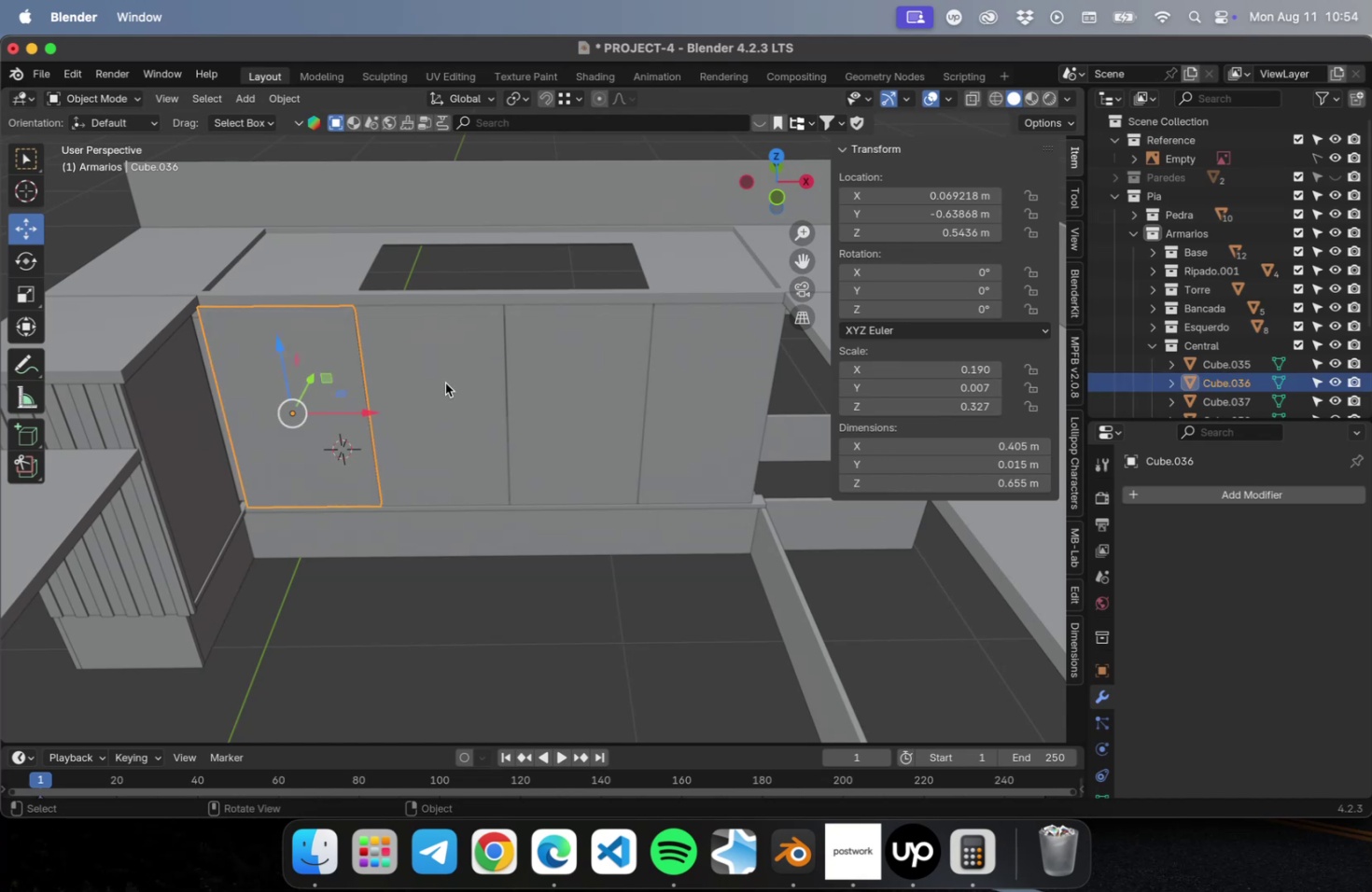 
hold_key(key=ShiftLeft, duration=1.89)
double_click([686, 376])
 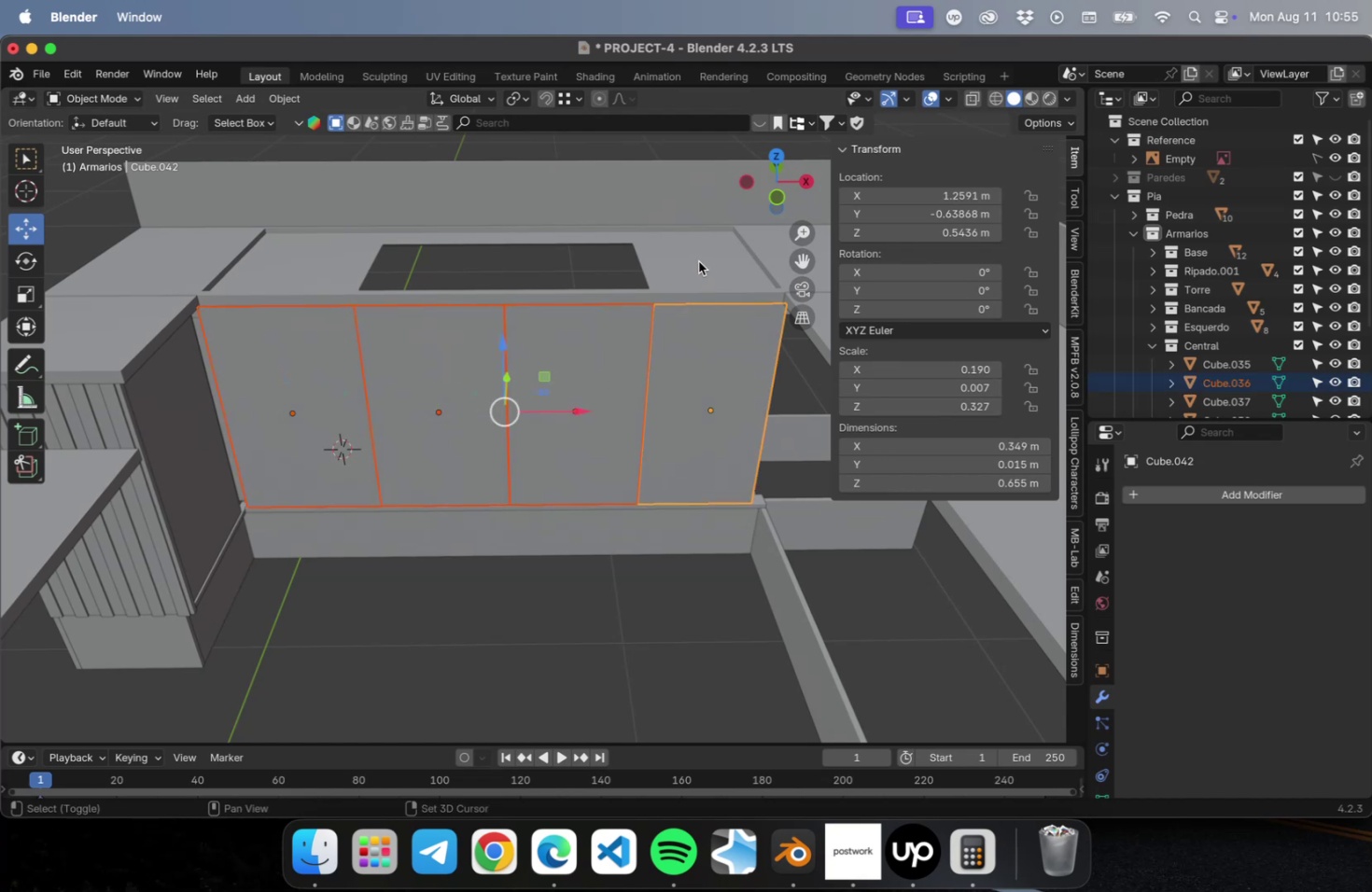 
left_click([698, 261])
 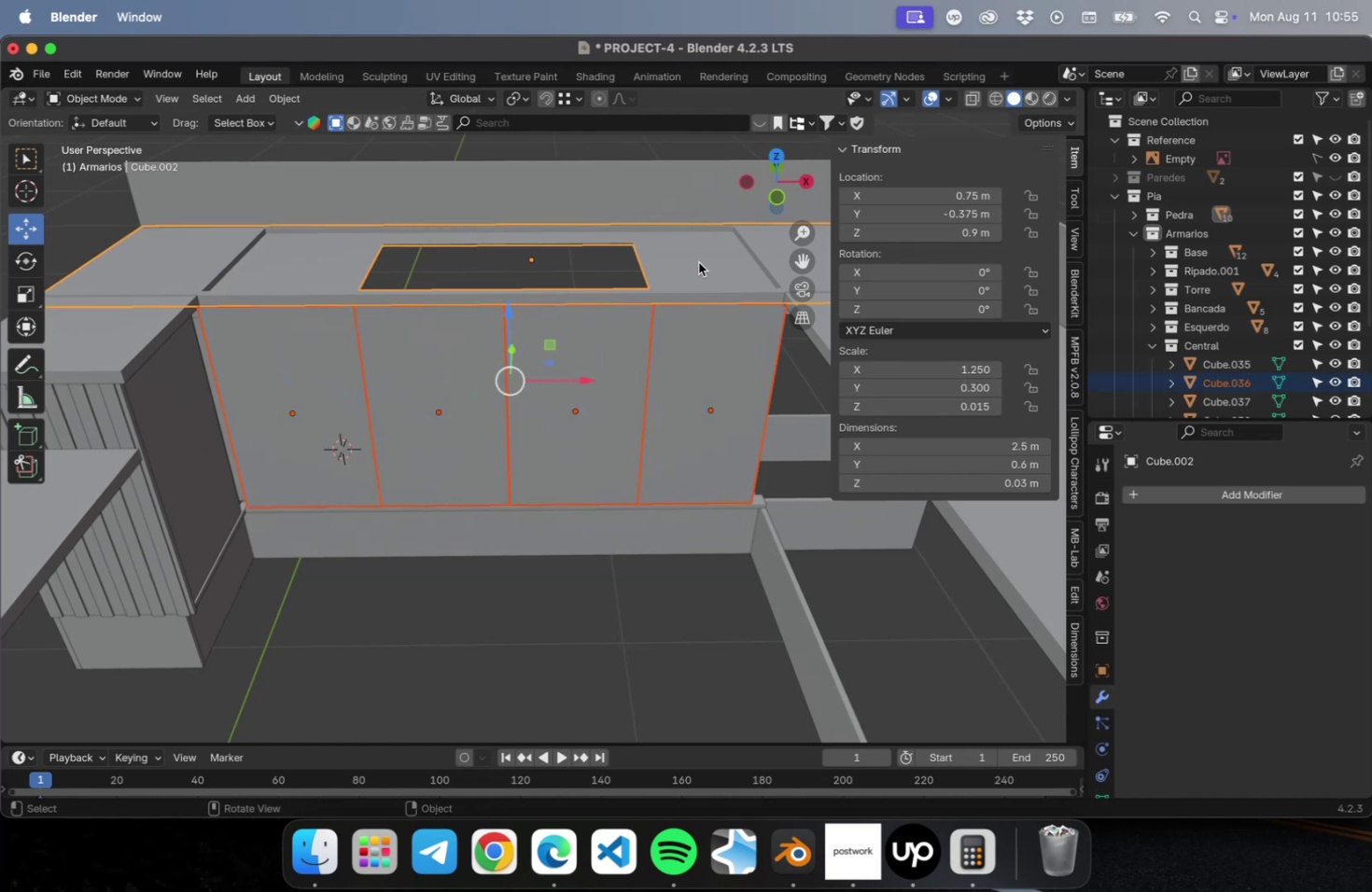 
key(NumLock)
 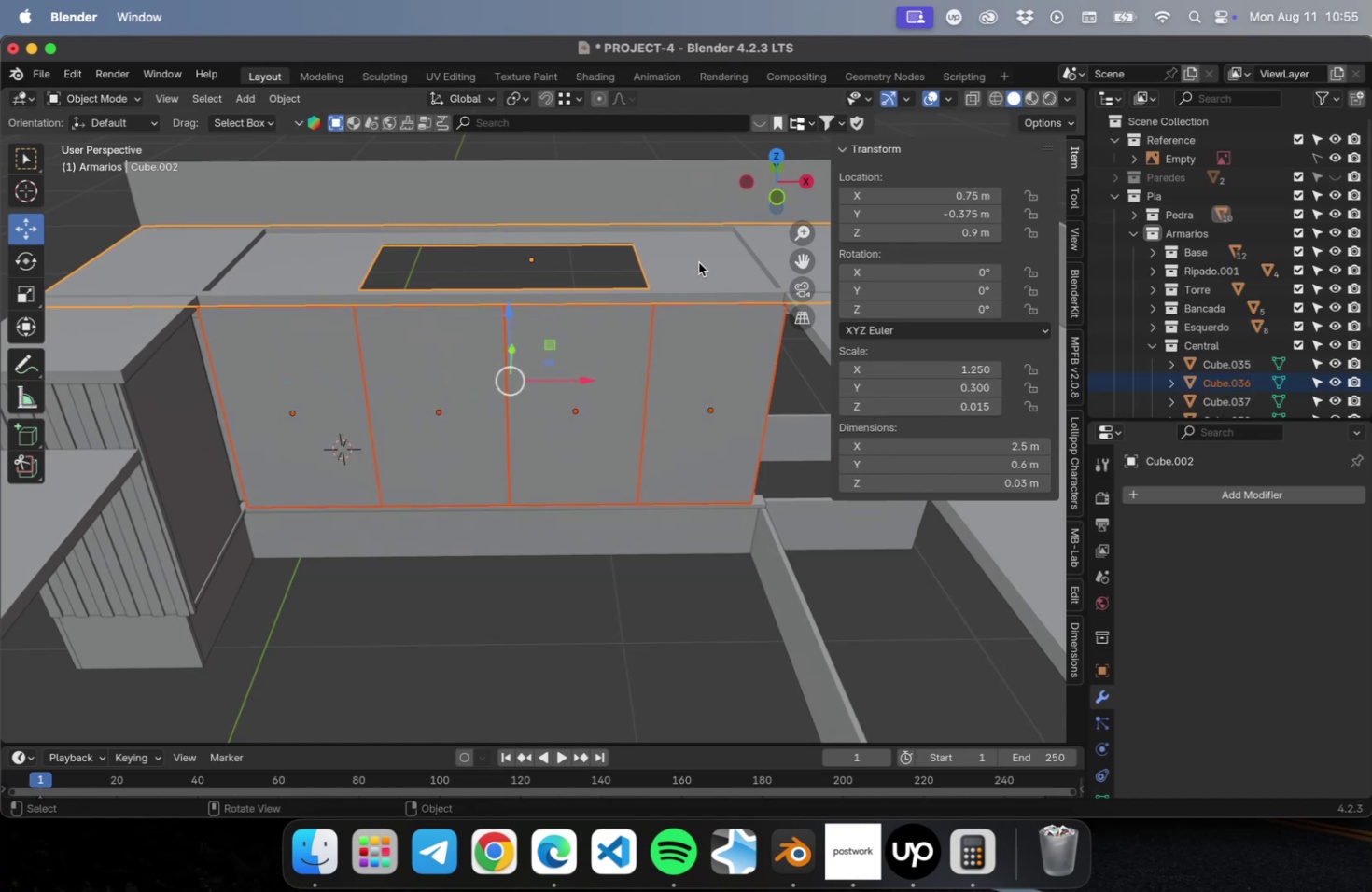 
key(NumpadDivide)
 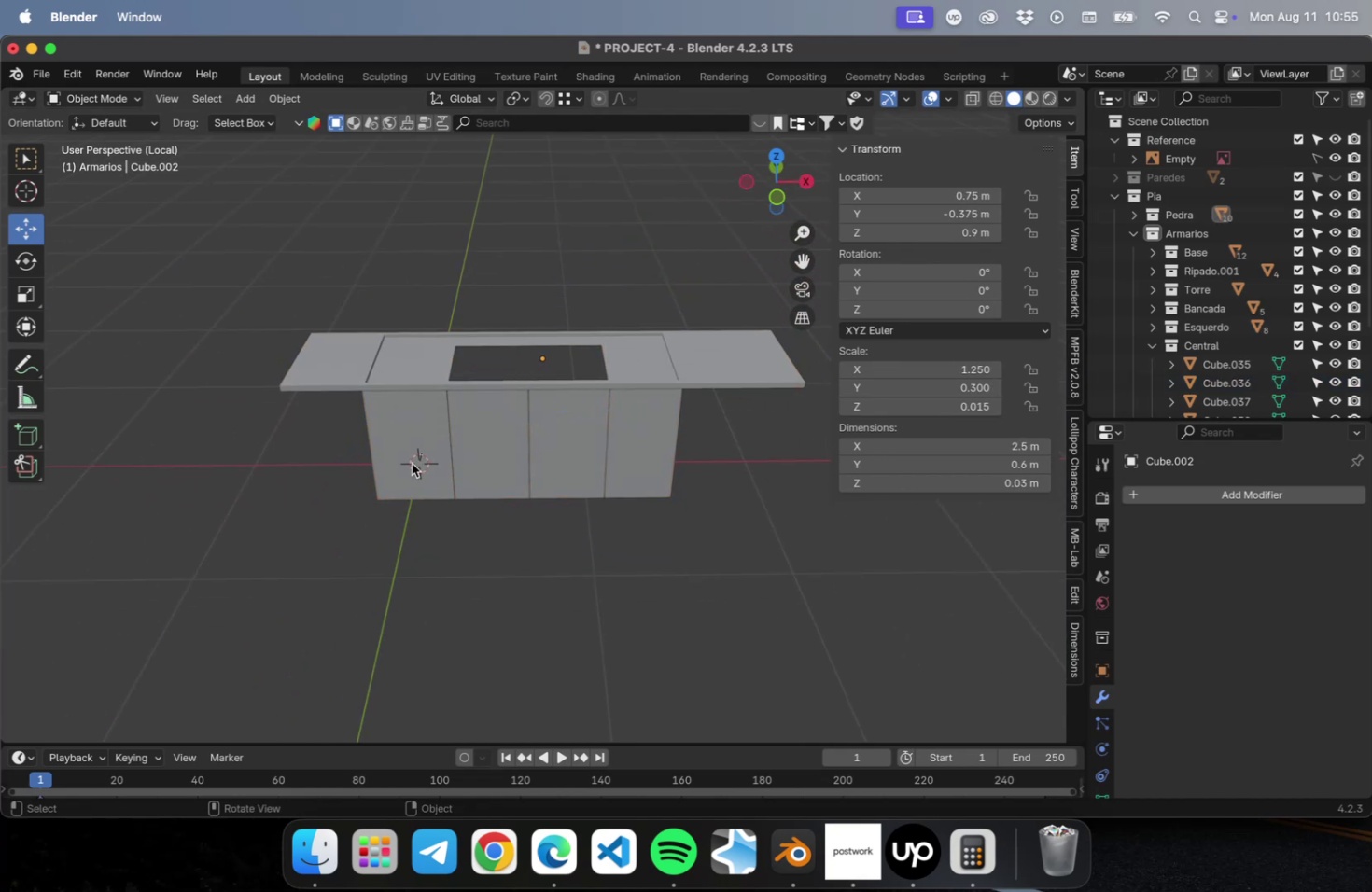 
left_click([400, 439])
 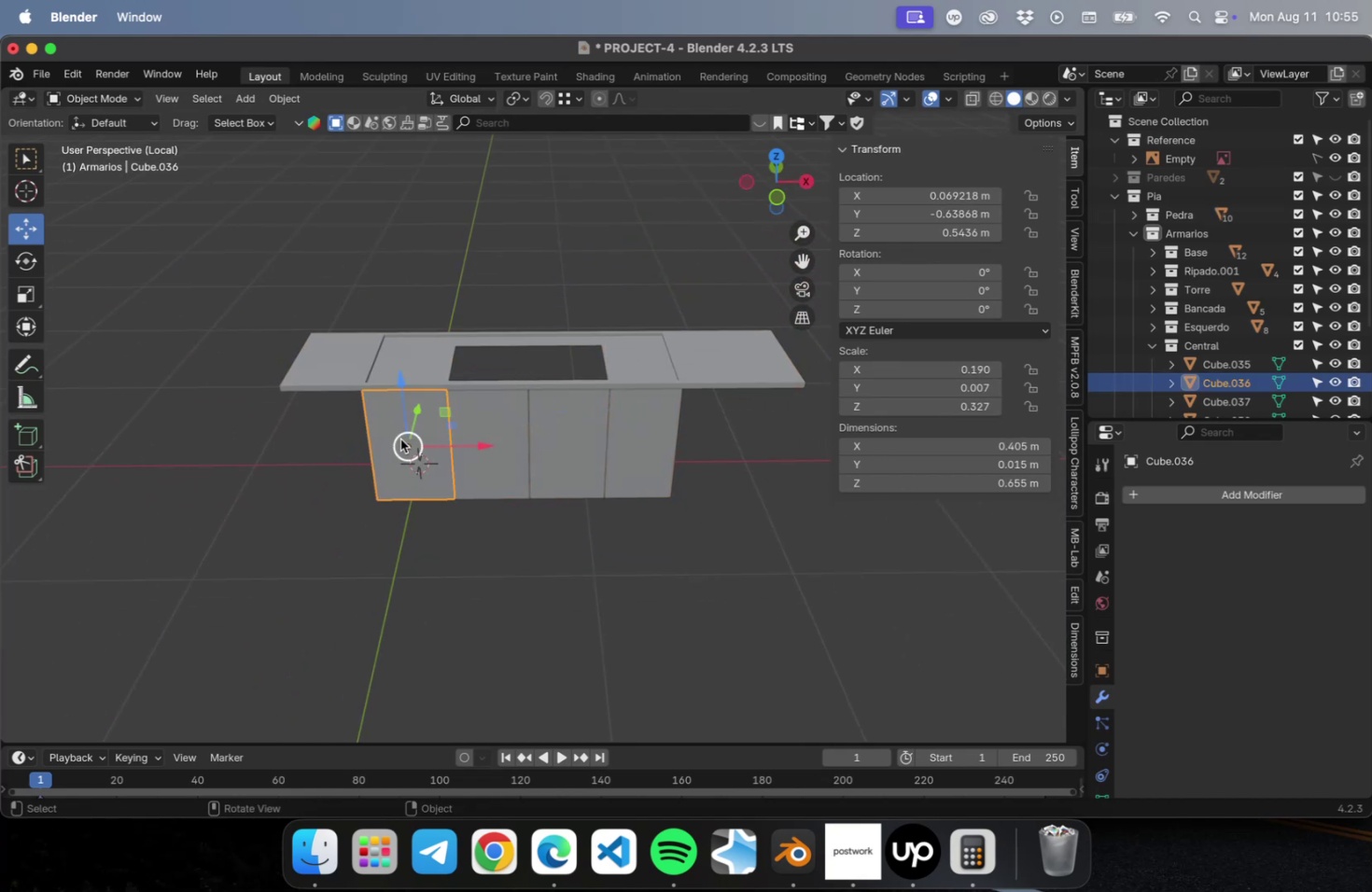 
key(Meta+S)
 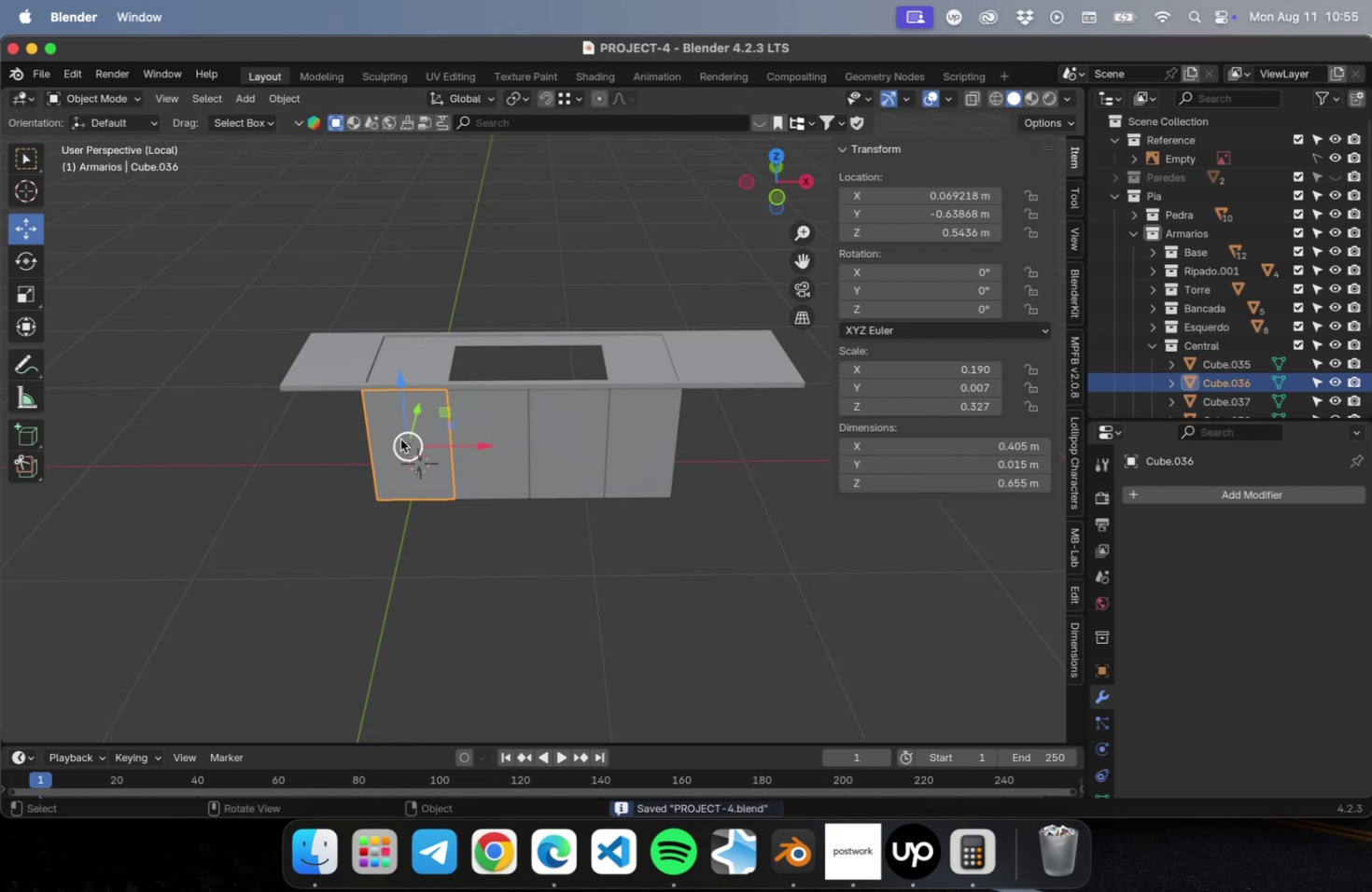 
type(Dx)
 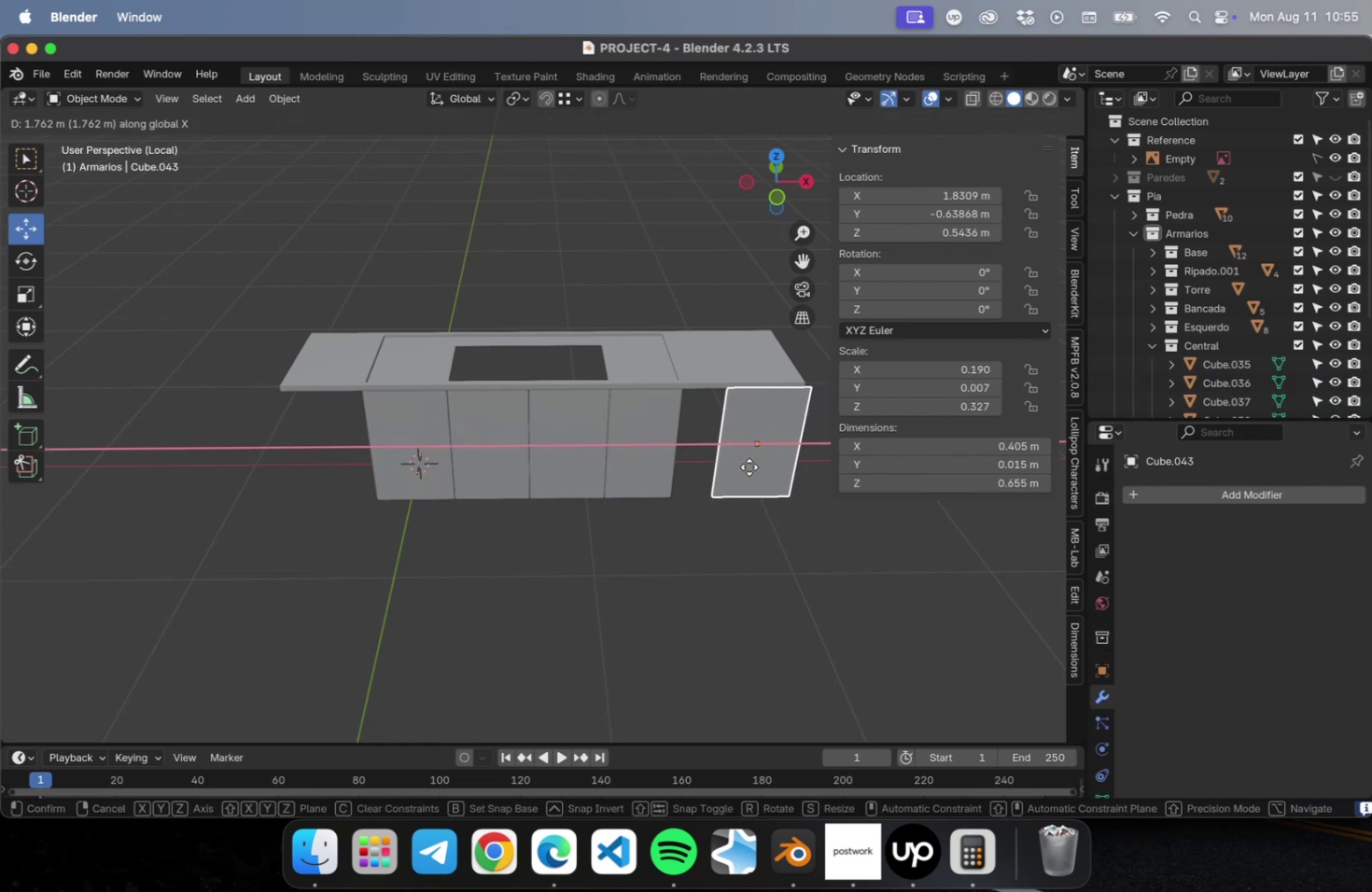 
left_click([739, 476])
 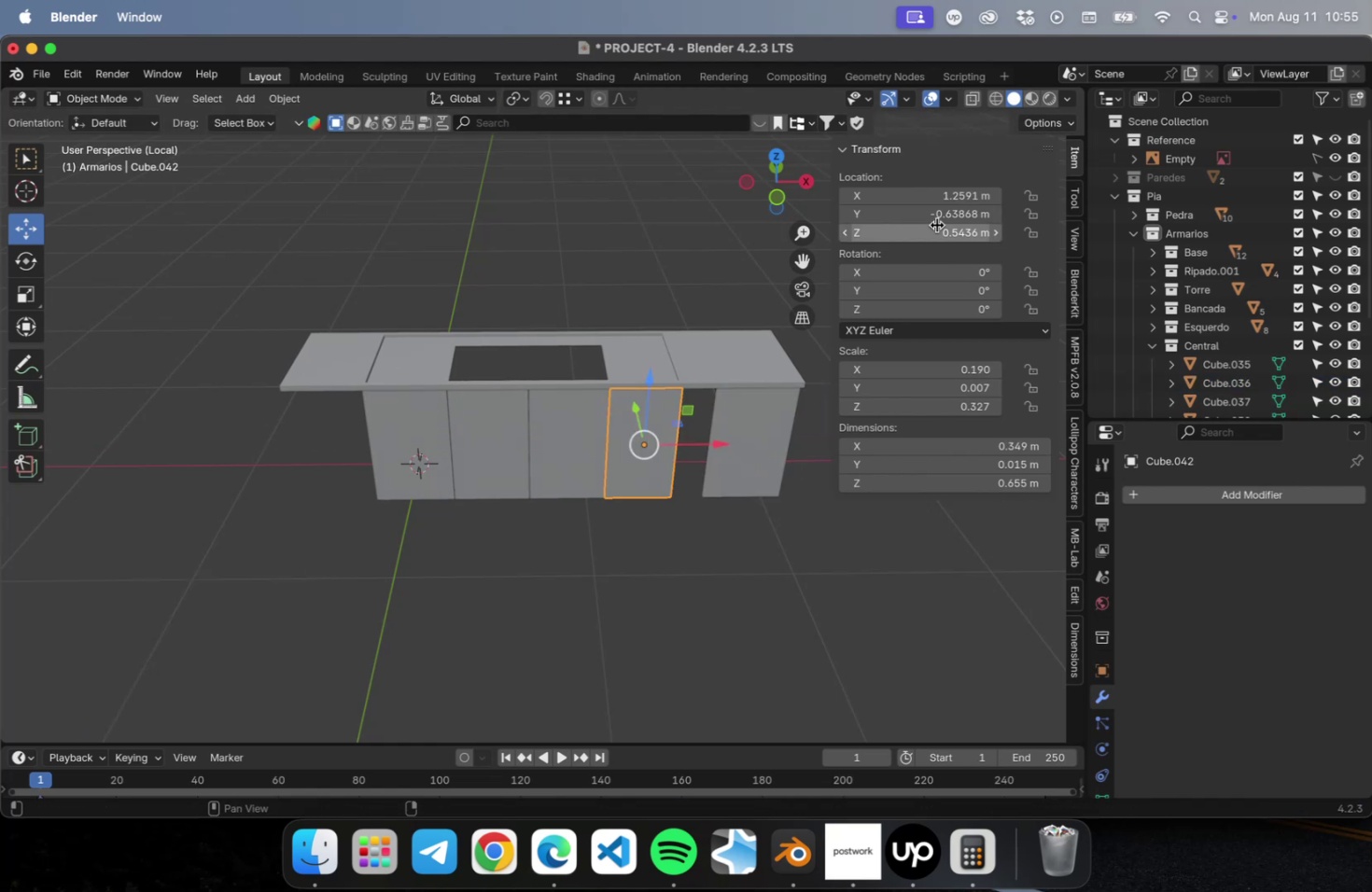 
left_click([933, 196])
 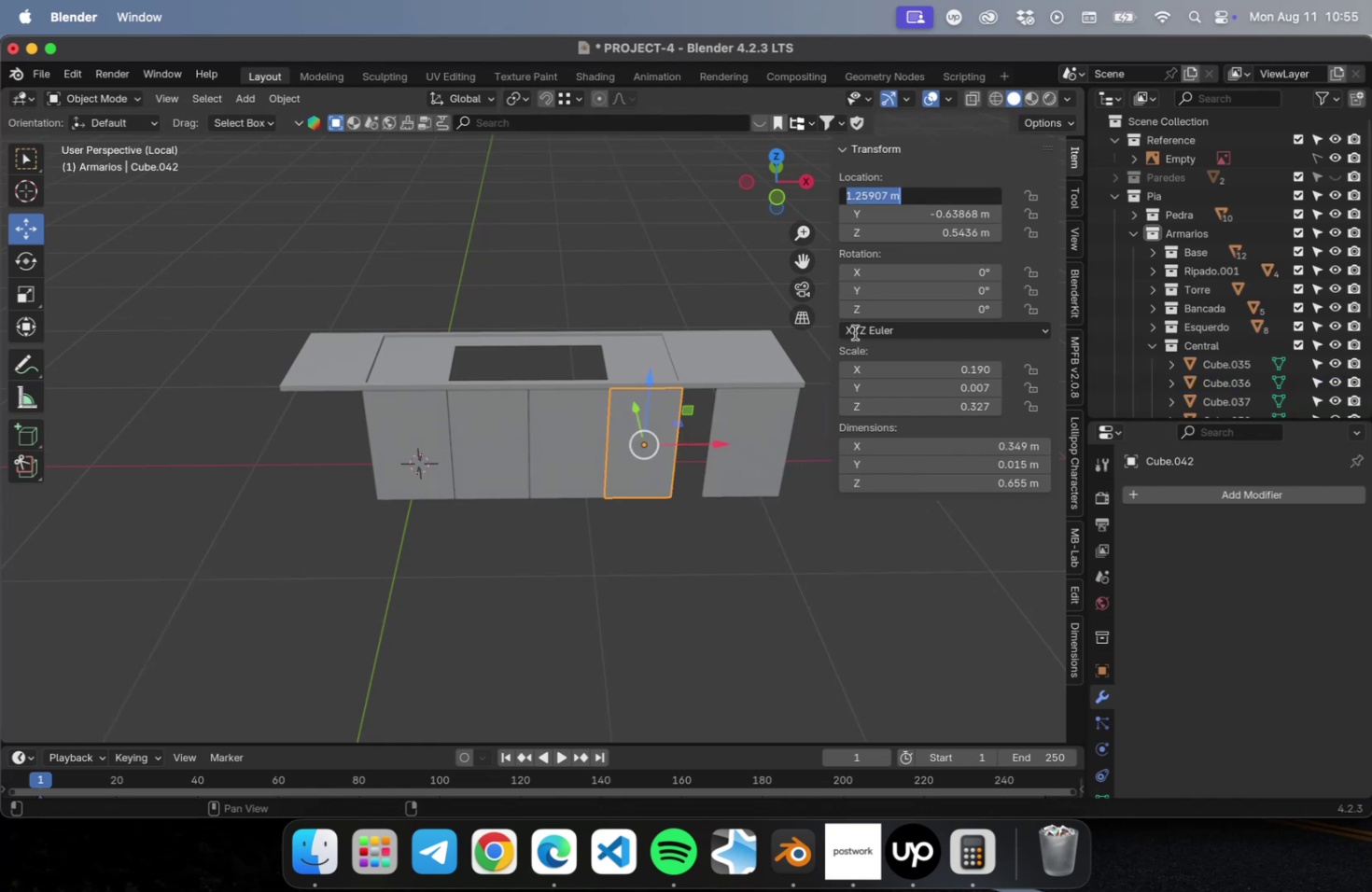 
key(Meta+C)
 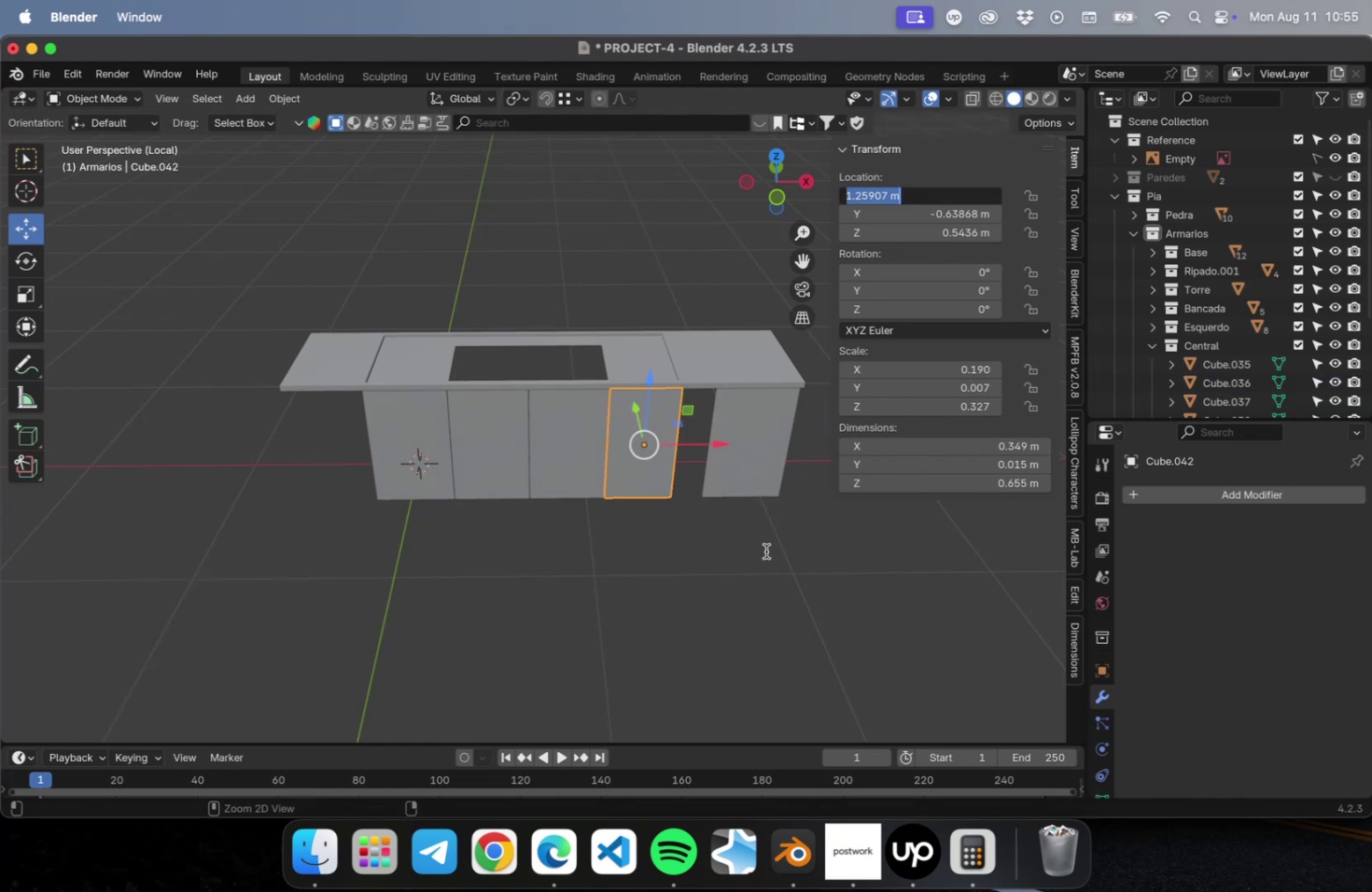 
key(Meta+C)
 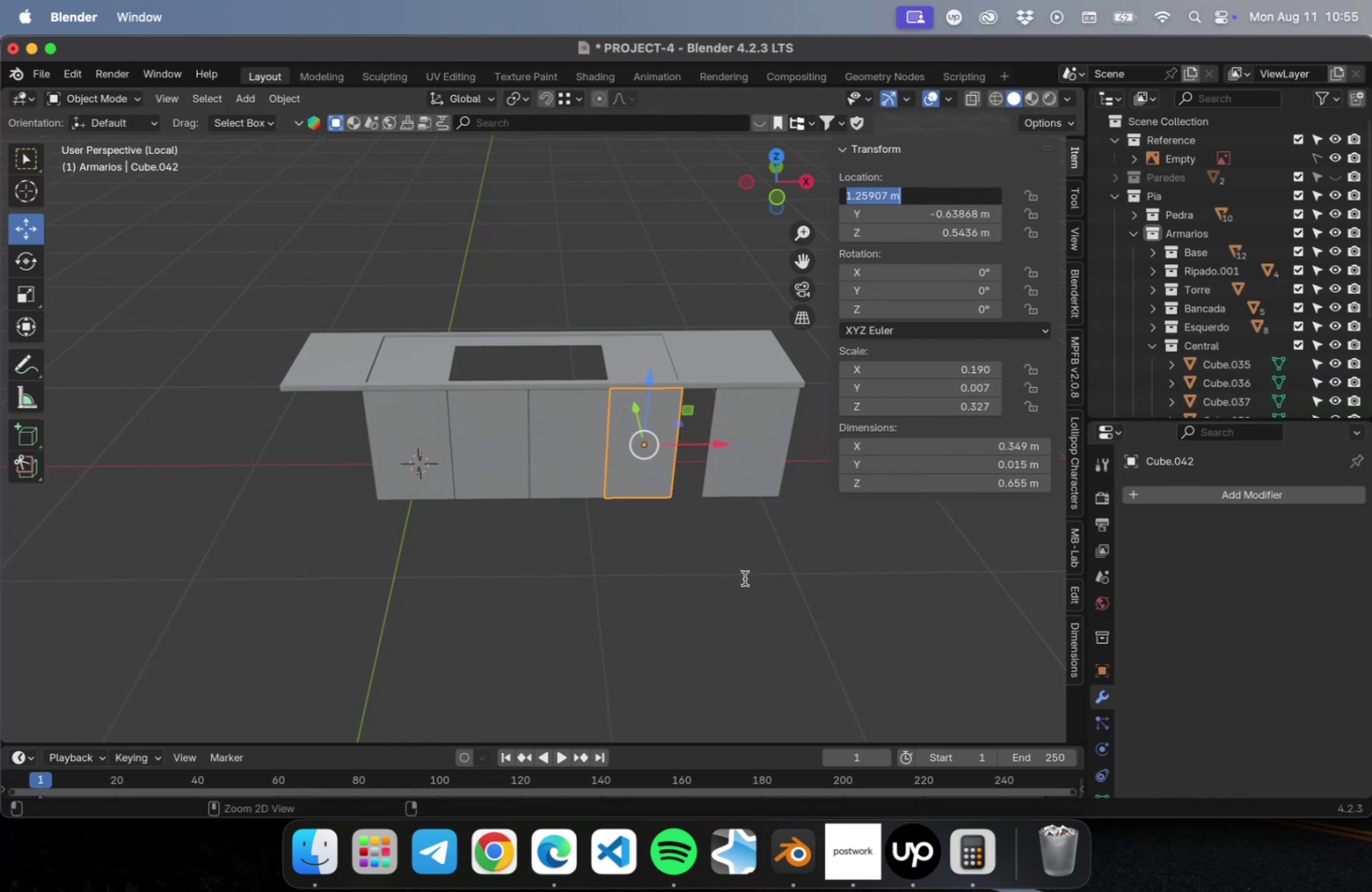 
key(Meta+C)
 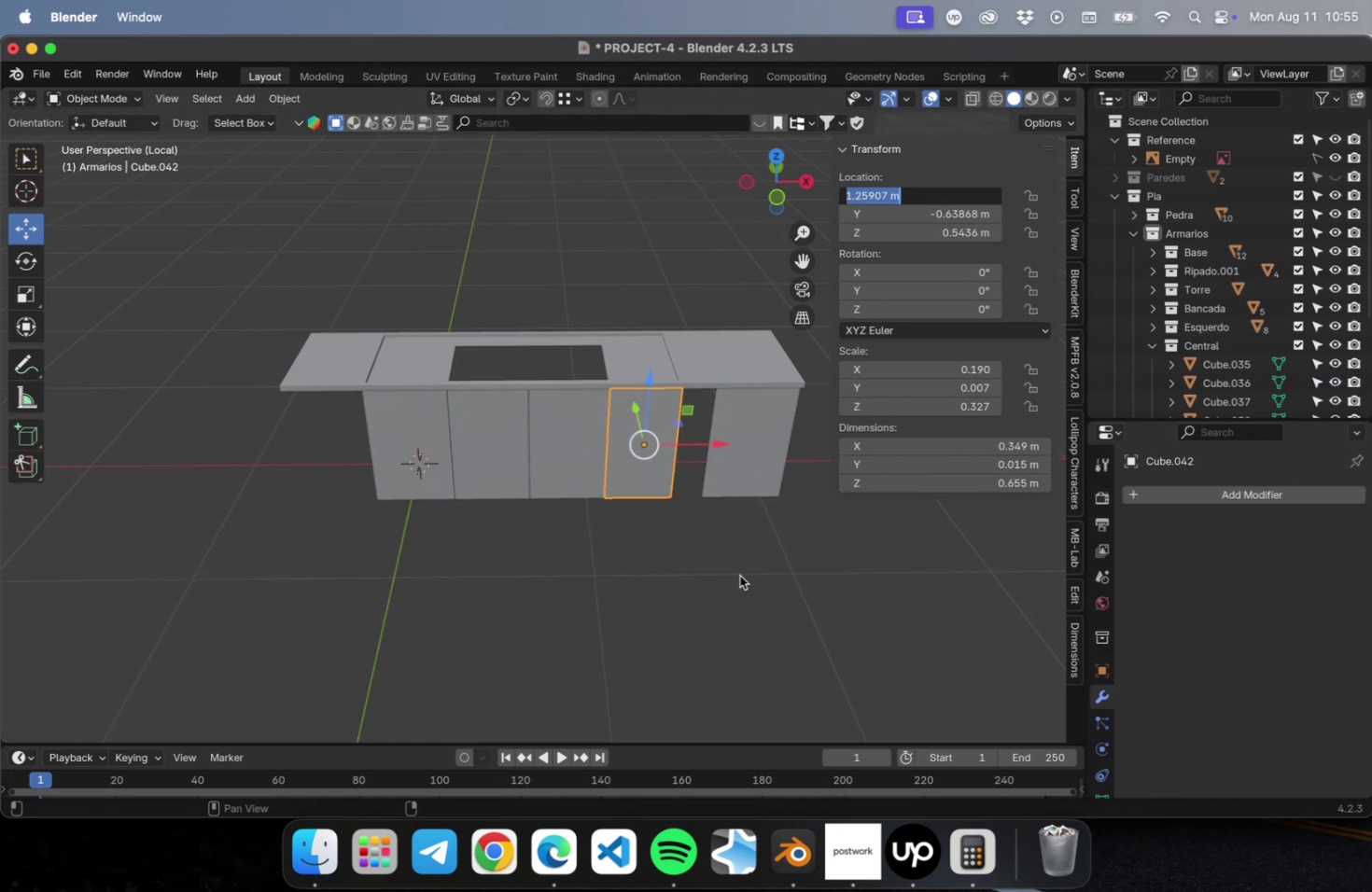 
left_click([739, 575])
 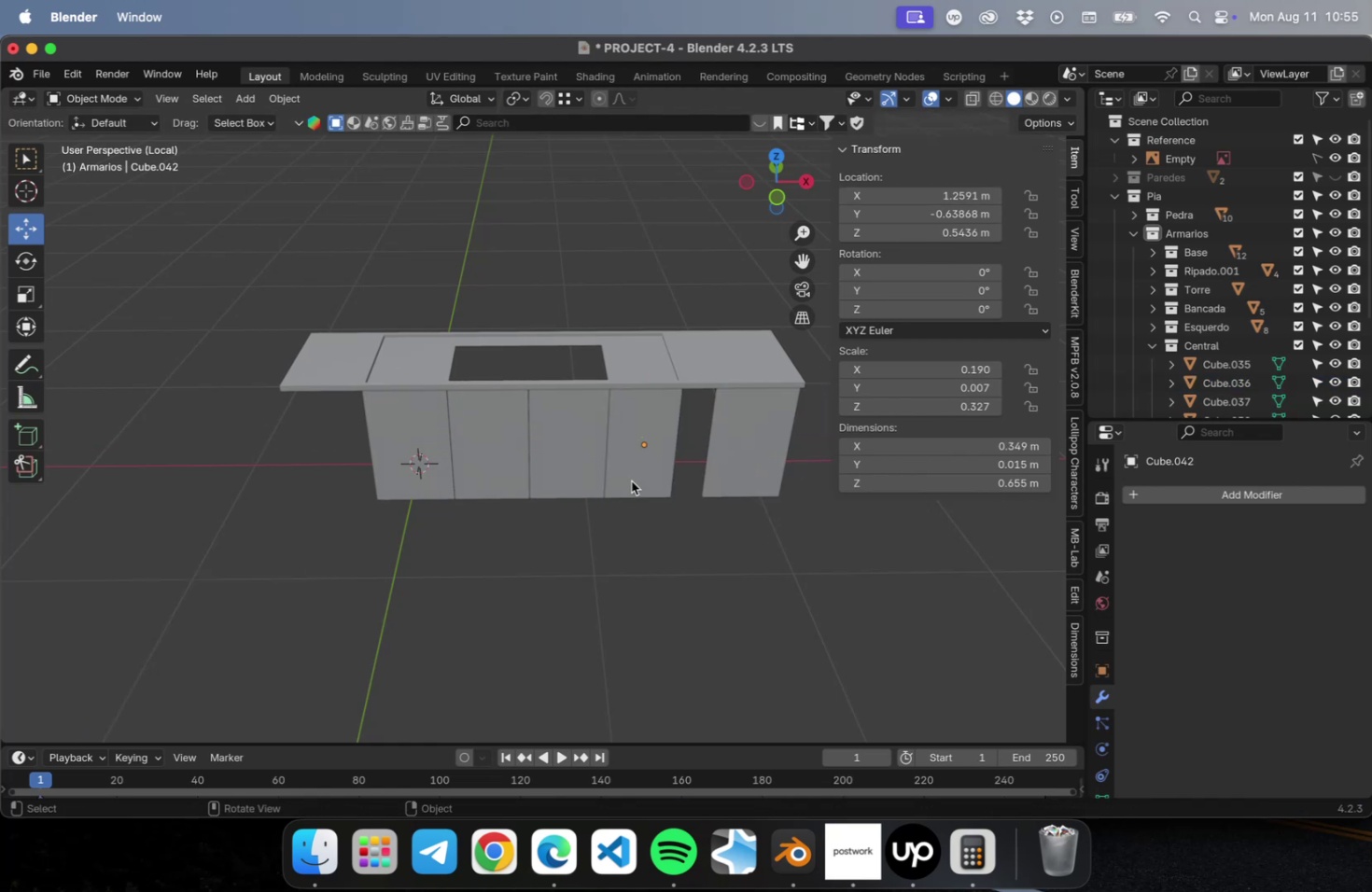 
double_click([630, 467])
 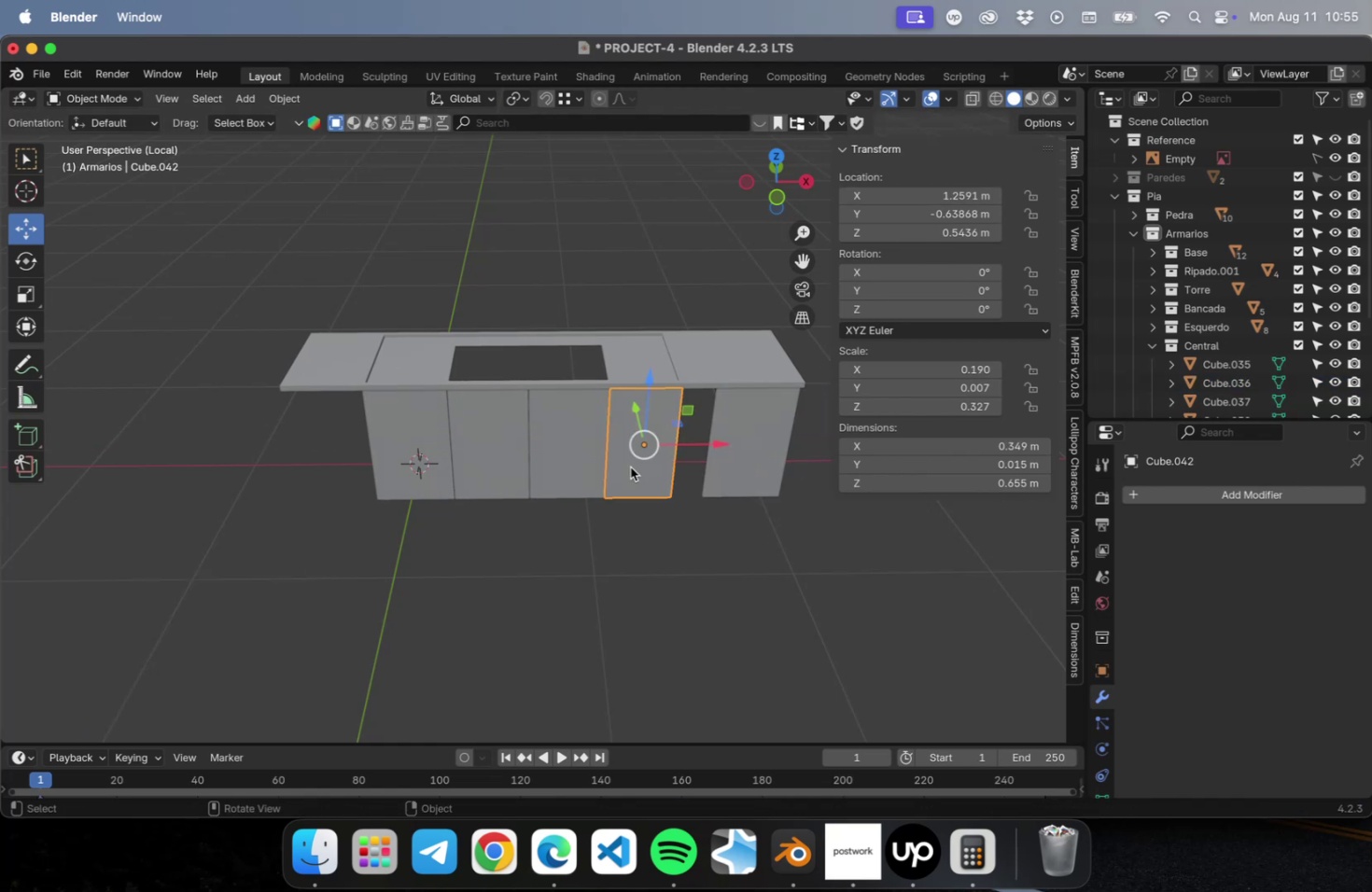 
key(Delete)
 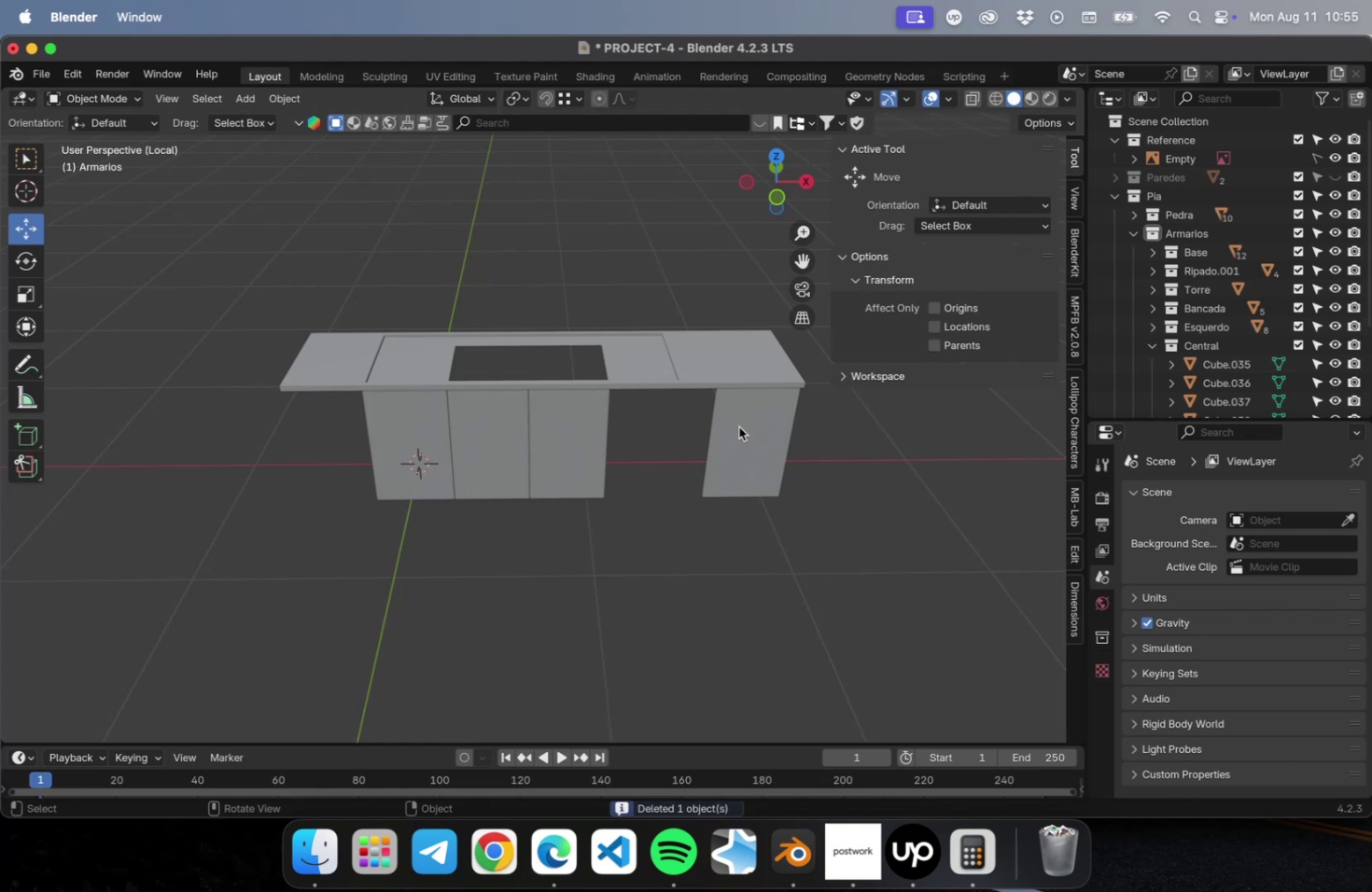 
left_click([738, 425])
 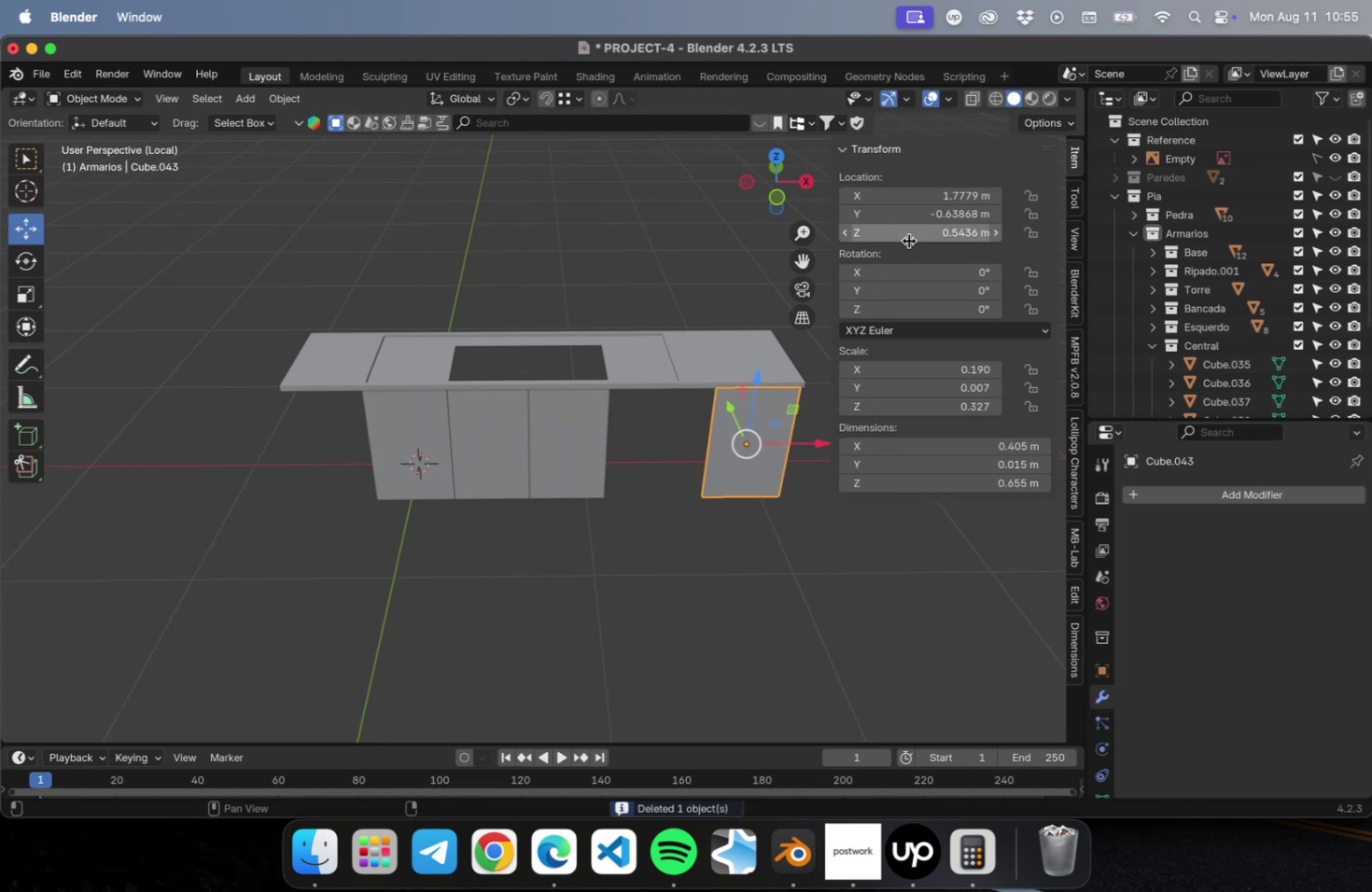 
left_click([926, 199])
 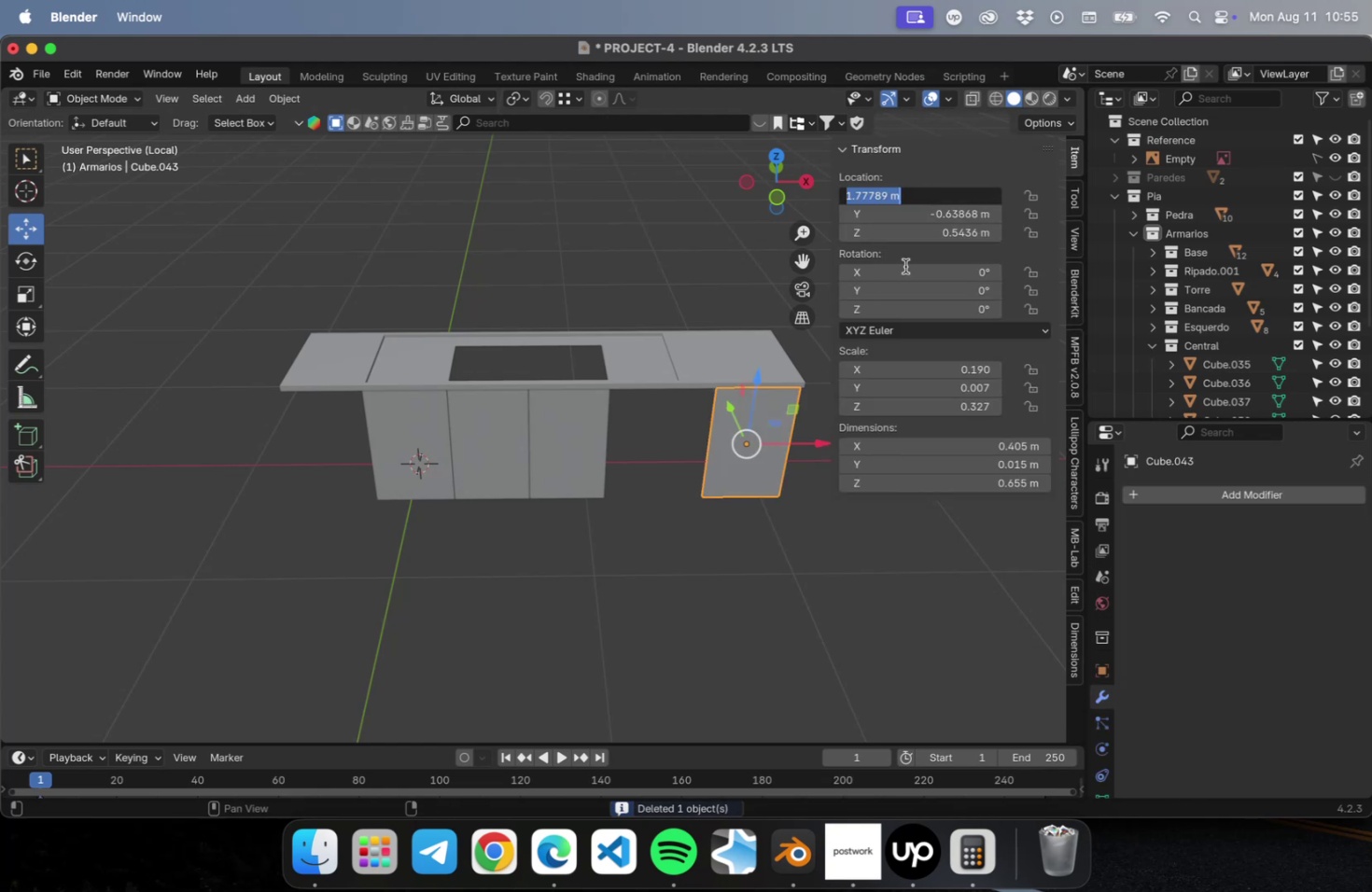 
key(Meta+V)
 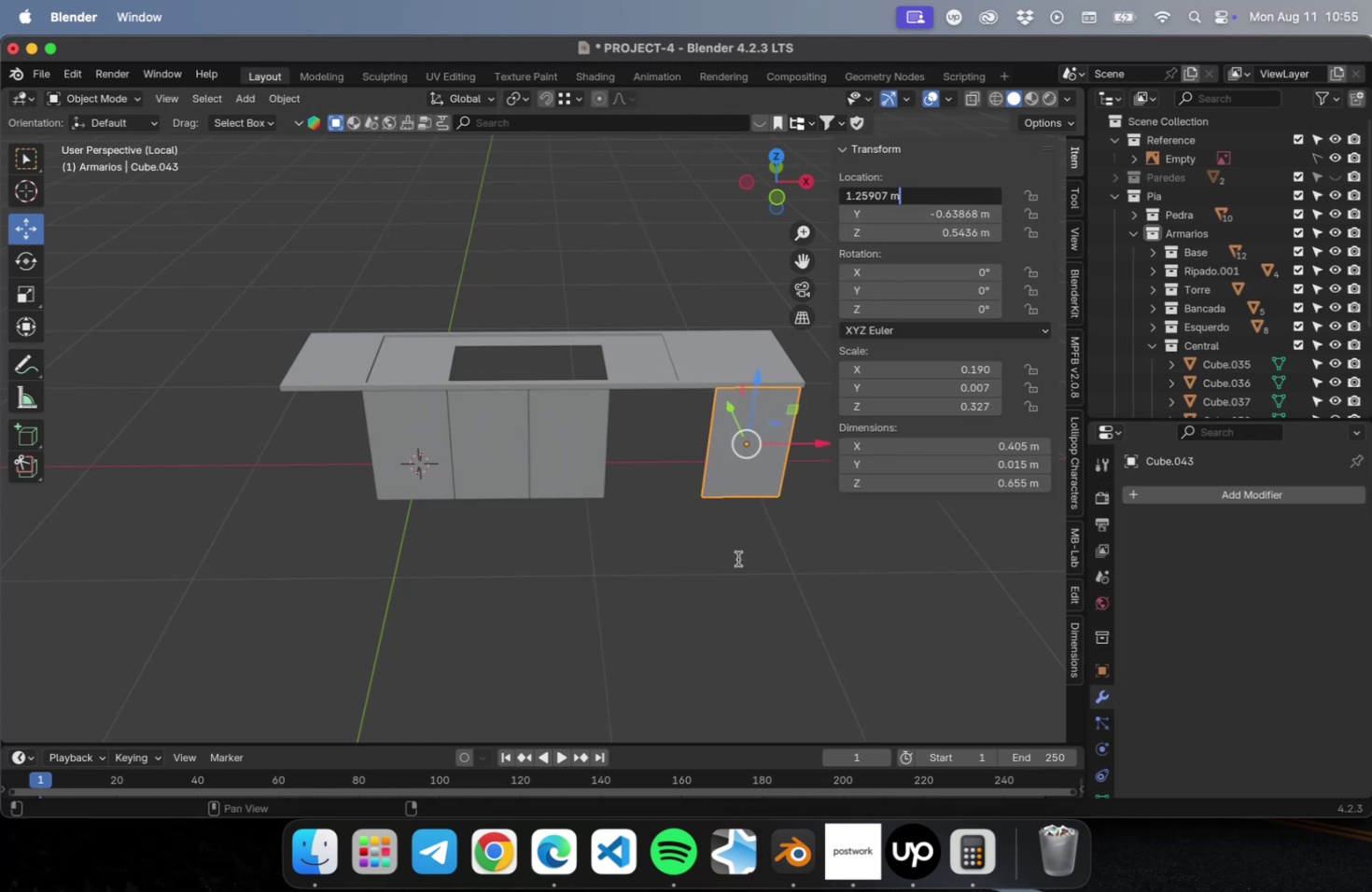 
key(Enter)
 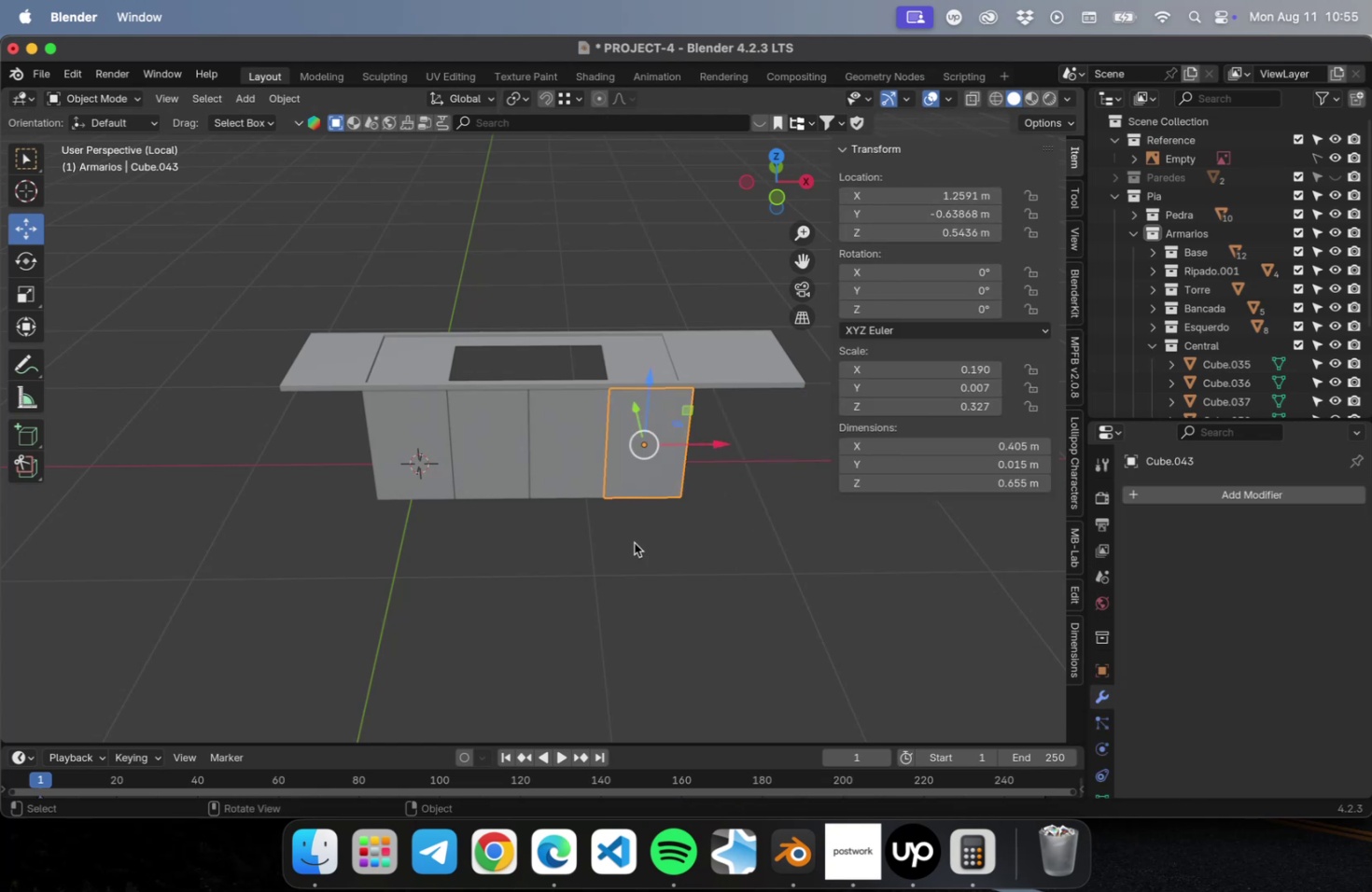 
left_click([644, 546])
 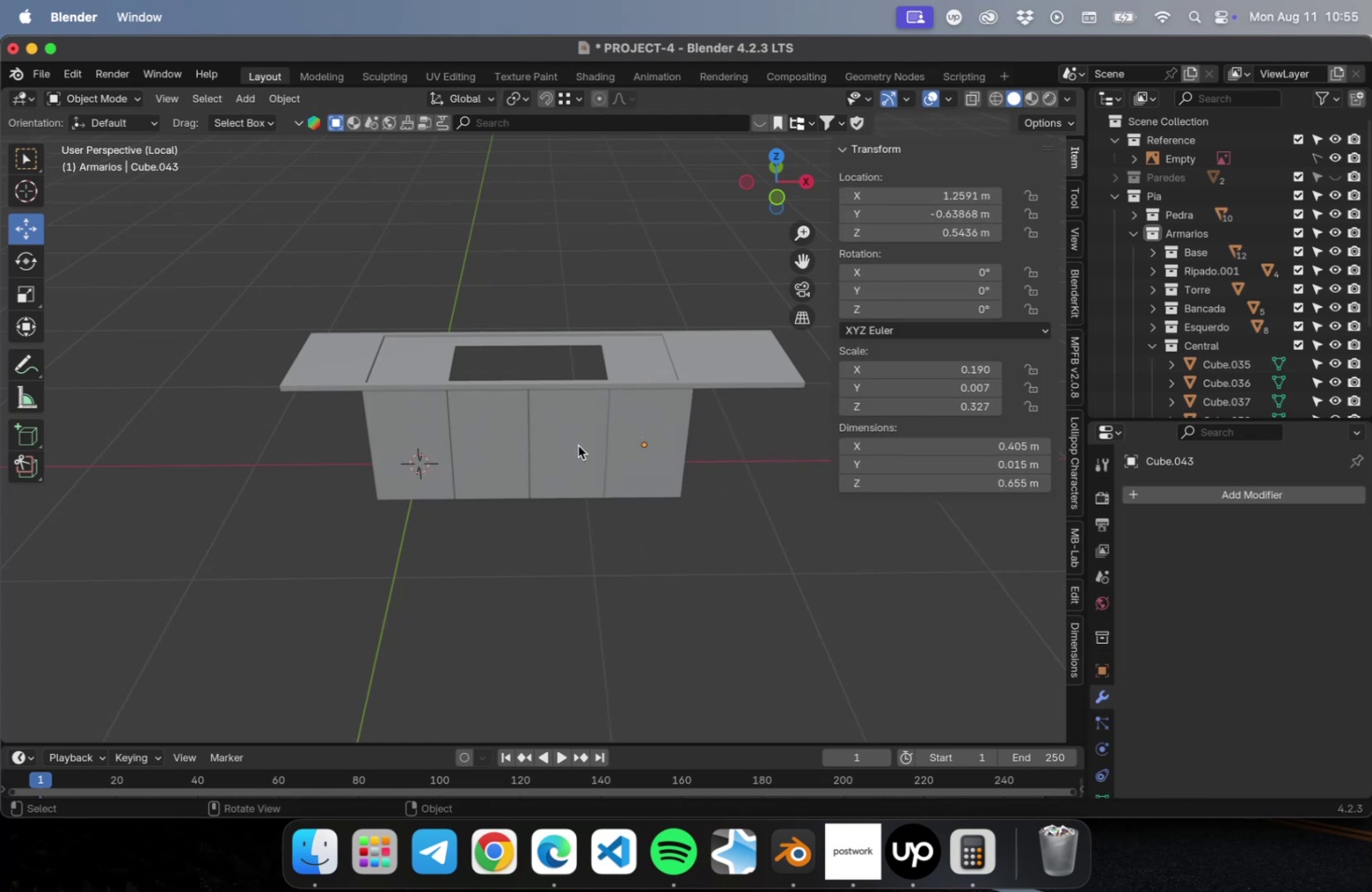 
left_click([578, 442])
 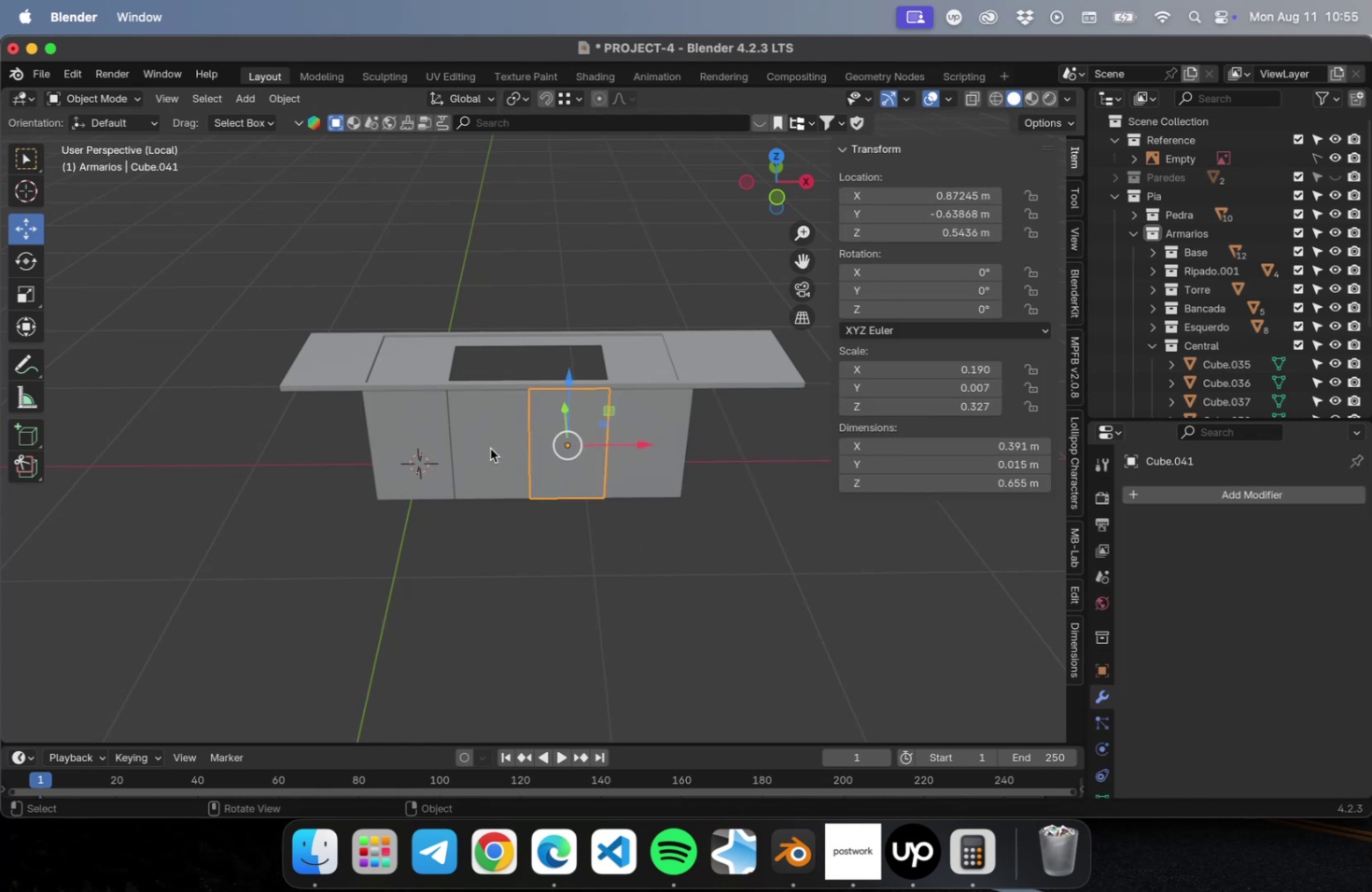 
key(Shift+ShiftLeft)
 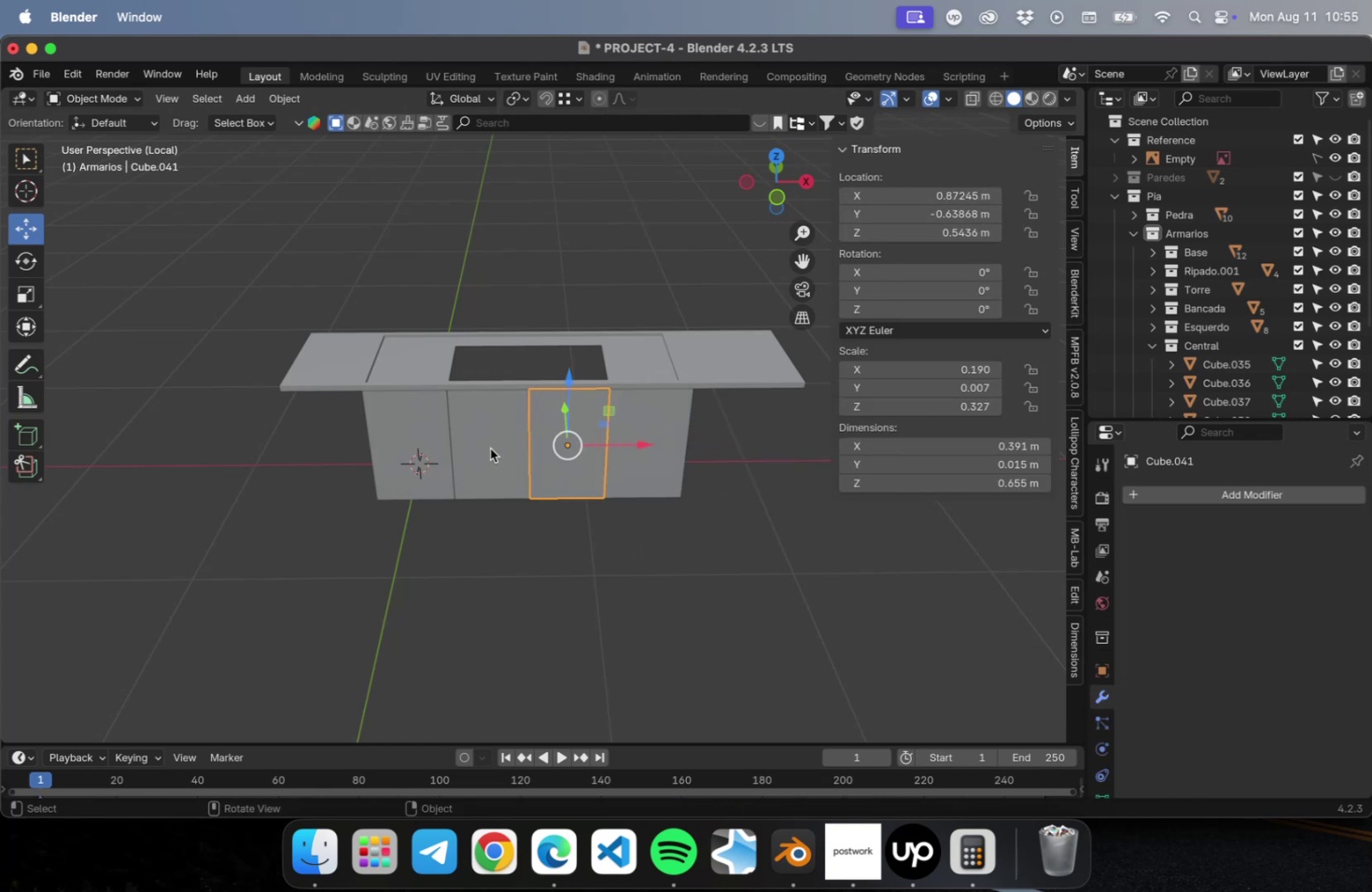 
hold_key(key=ShiftLeft, duration=0.44)
left_click([490, 448])
 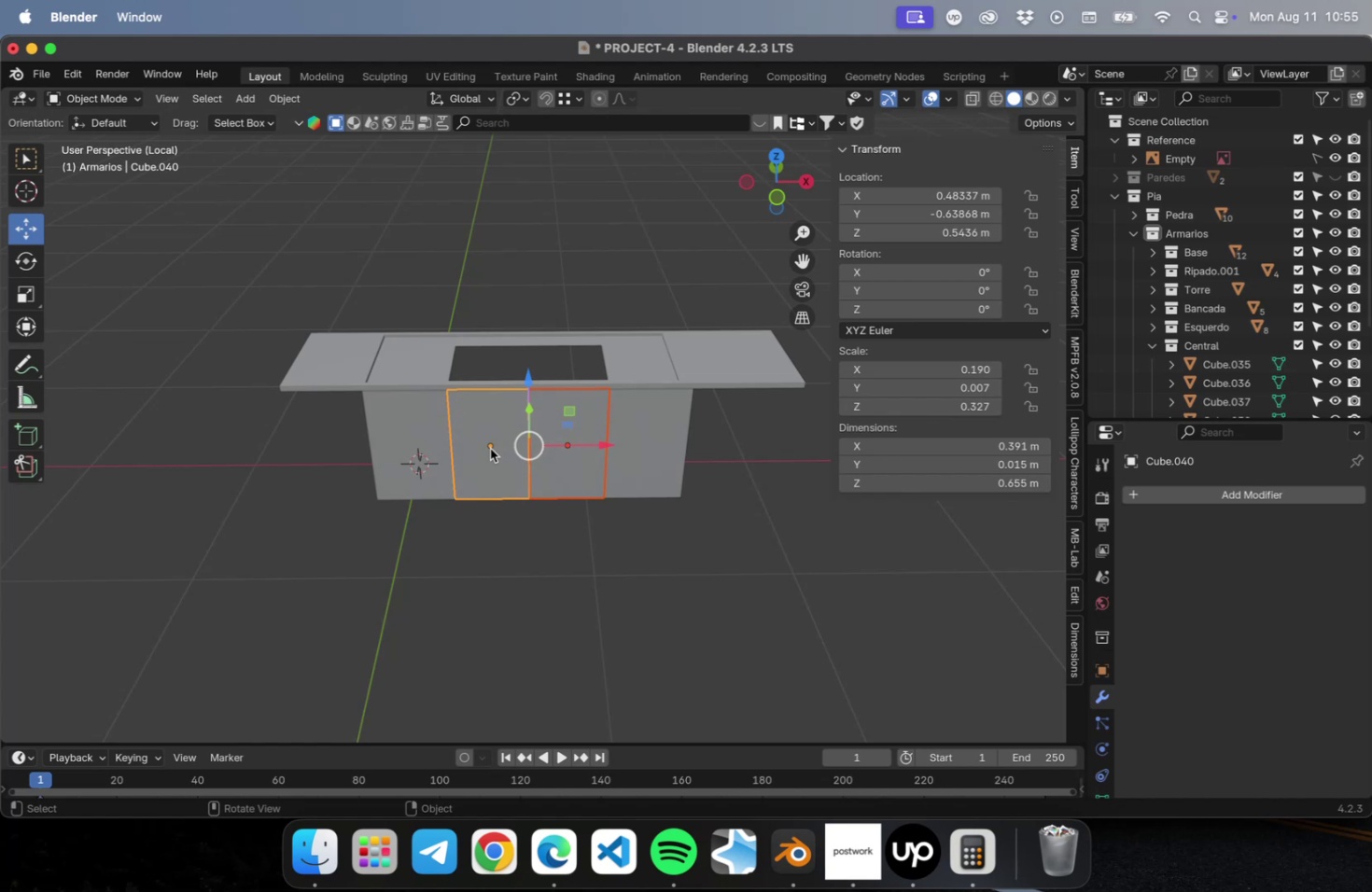 
key(NumLock)
 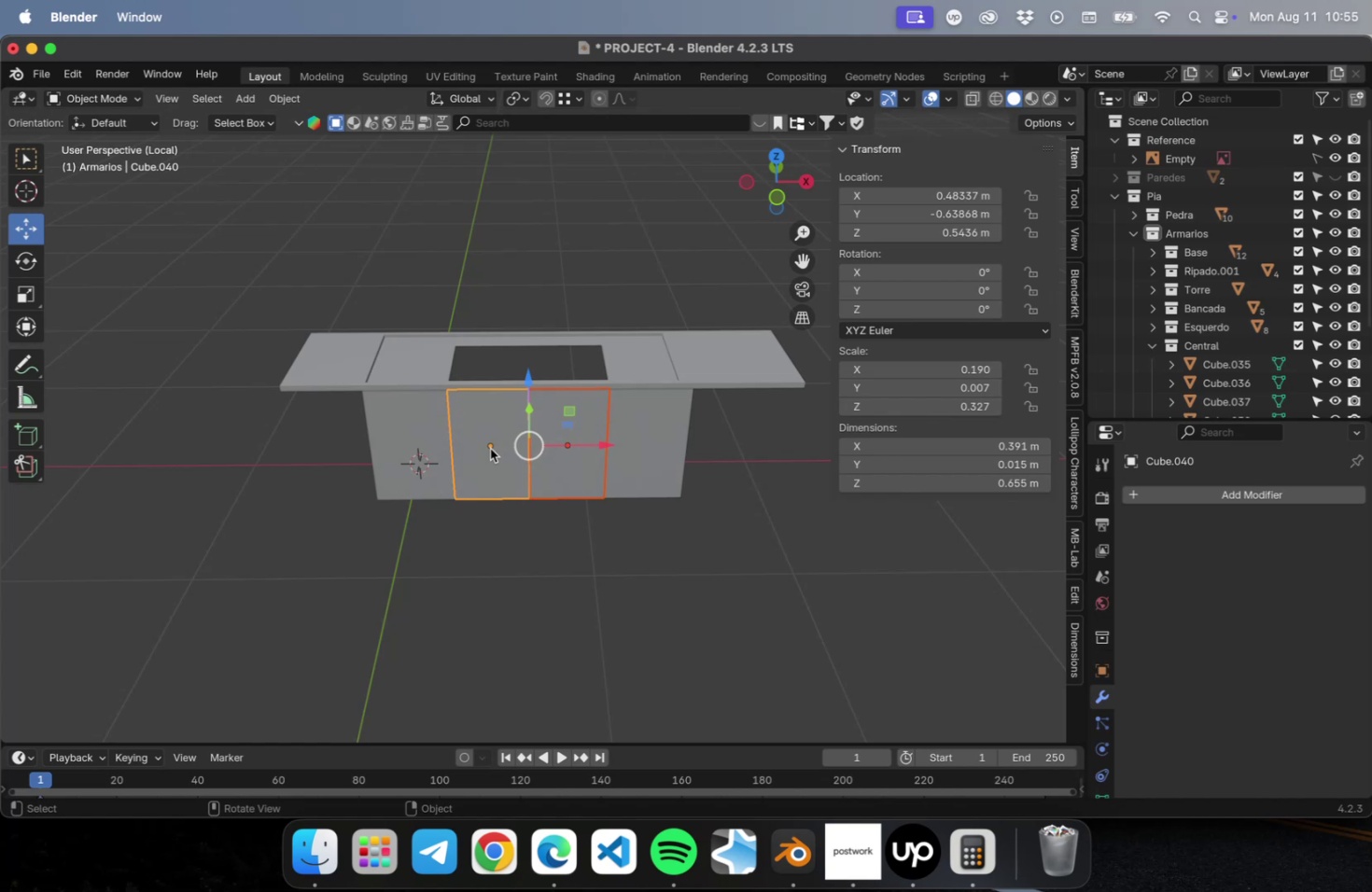 
key(Numpad7)
 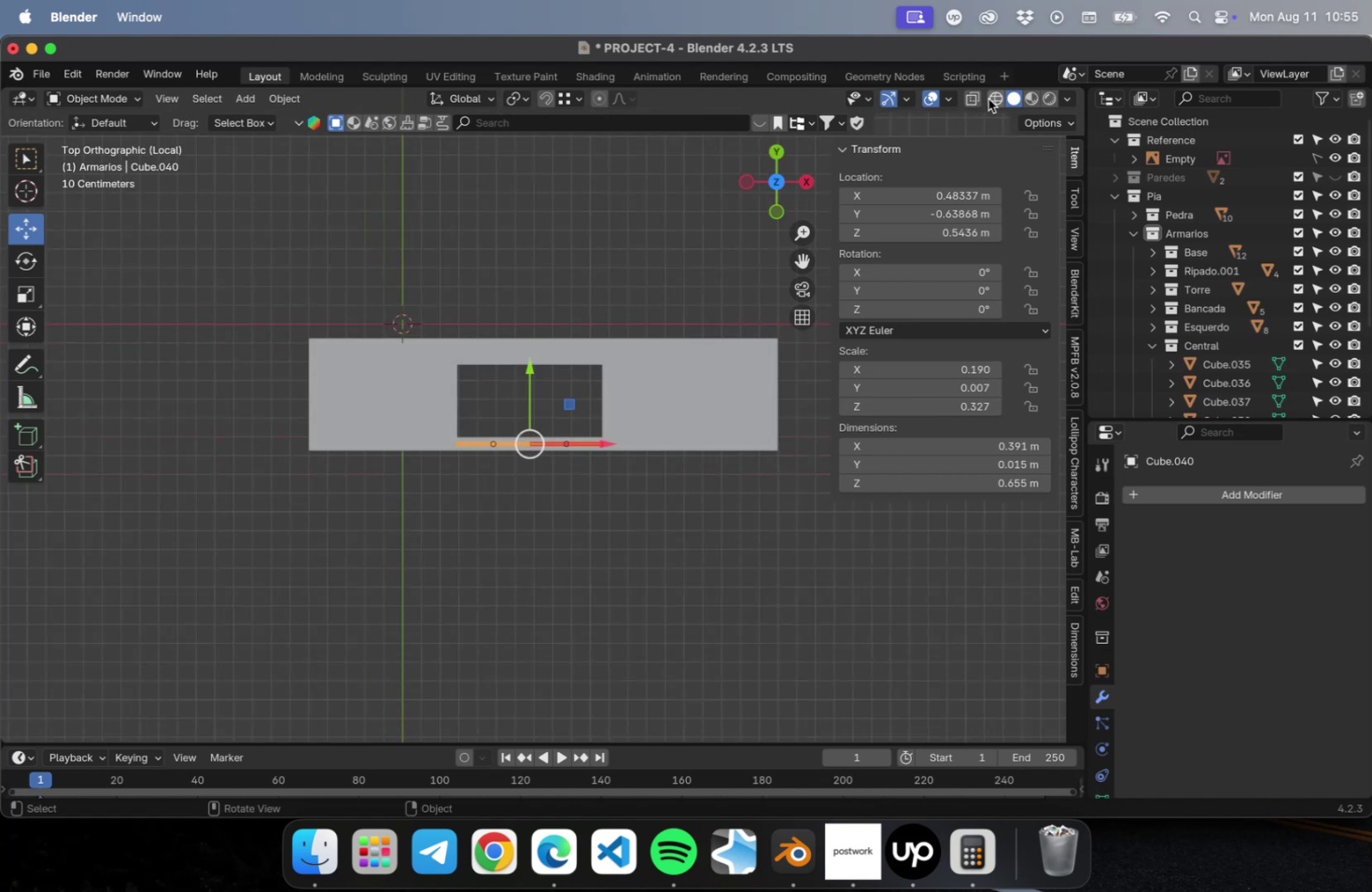 
scroll: coordinate [539, 503], scroll_direction: up, amount: 23.0
 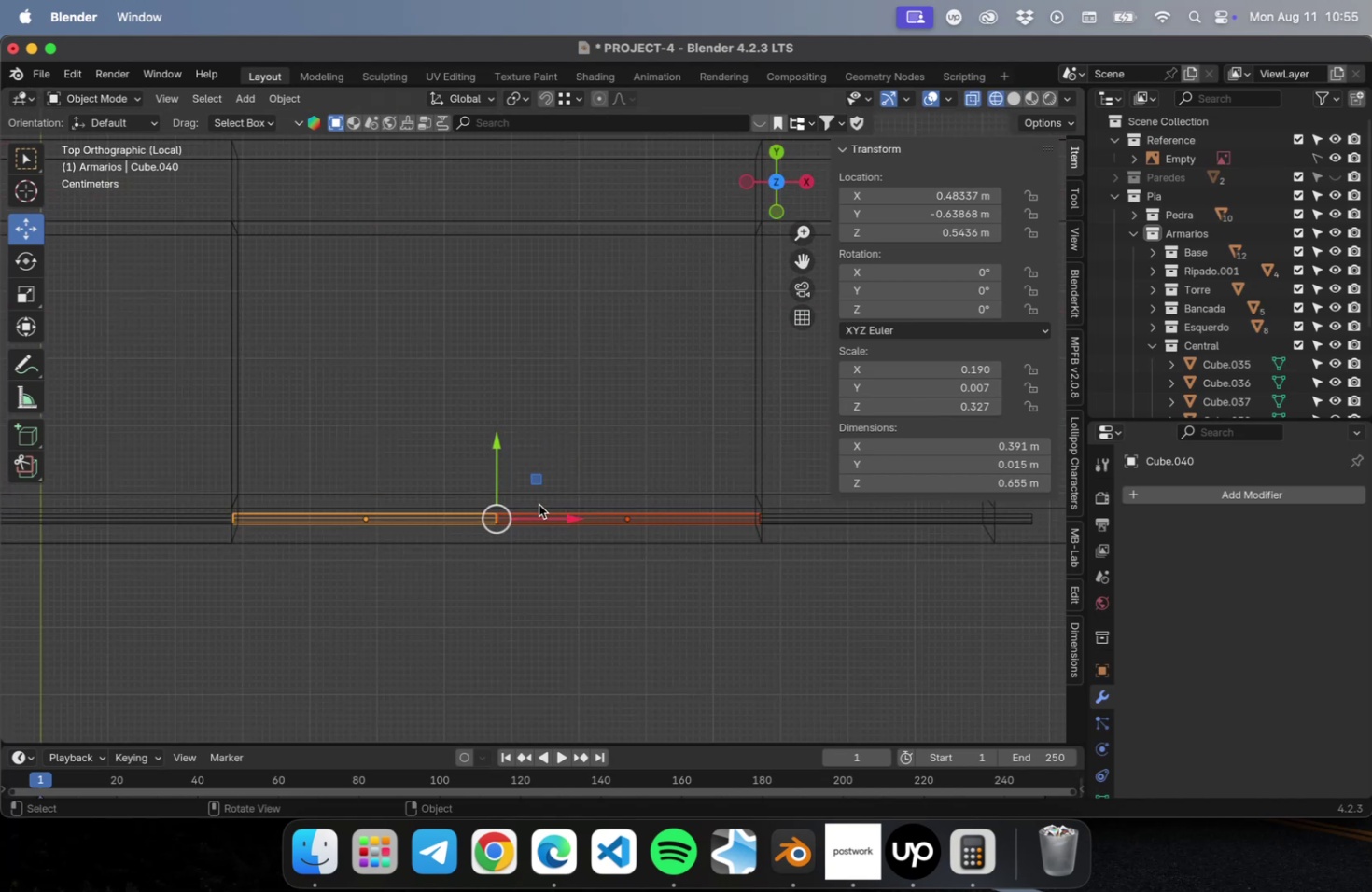 
scroll: coordinate [536, 508], scroll_direction: down, amount: 14.0
 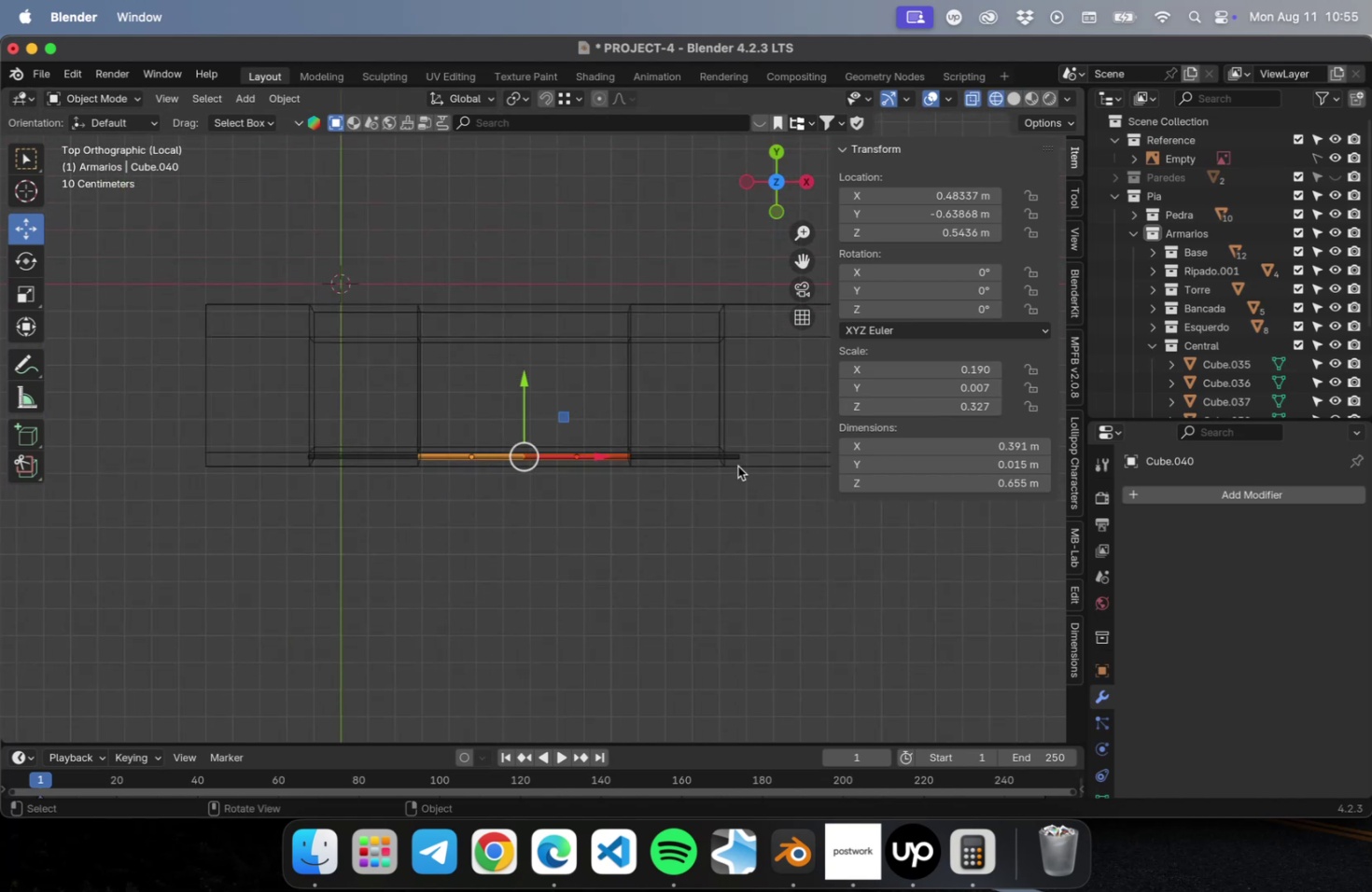 
left_click([735, 457])
 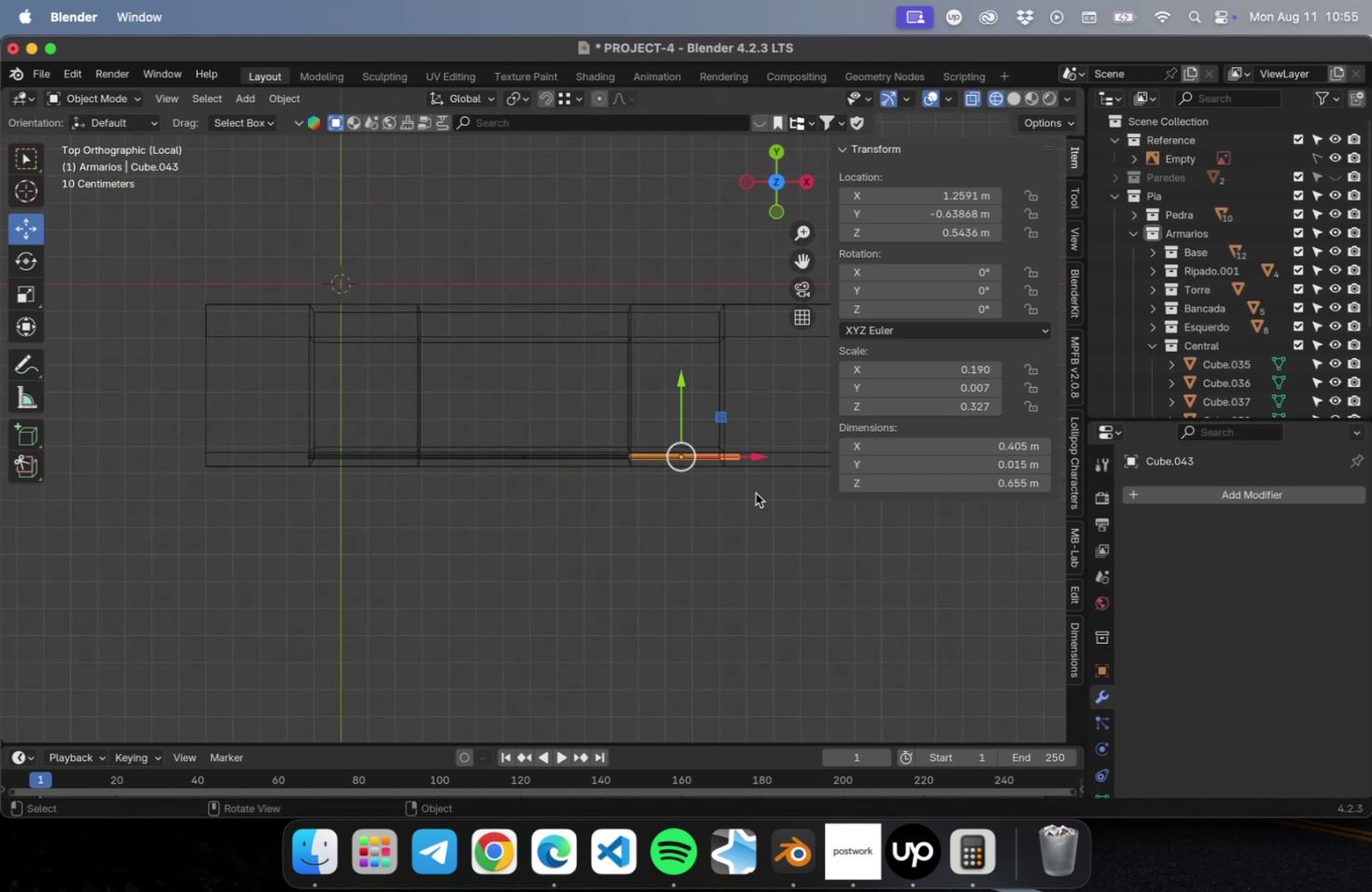 
hold_key(key=ShiftLeft, duration=0.58)
 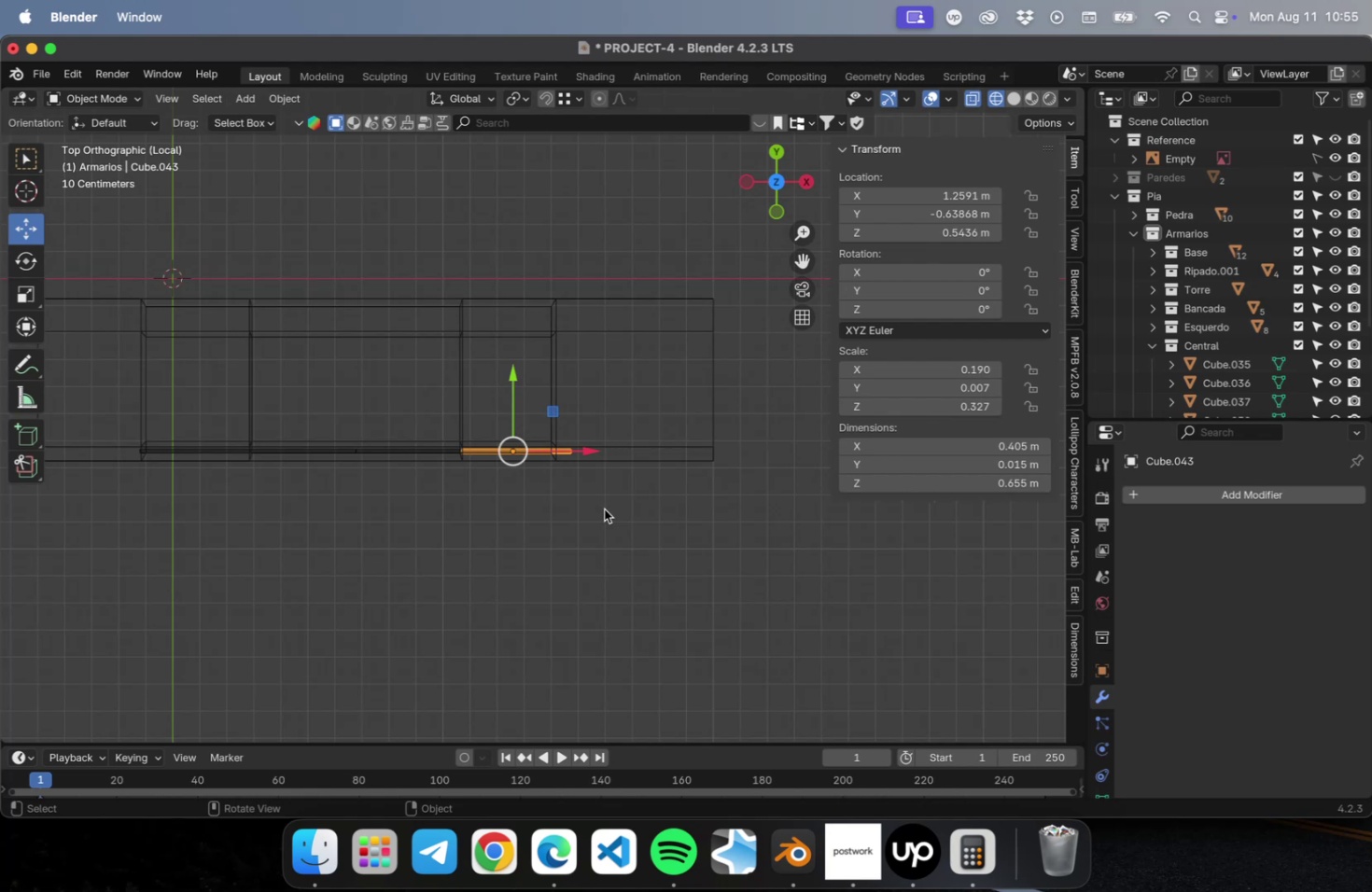 
scroll: coordinate [598, 502], scroll_direction: up, amount: 28.0
 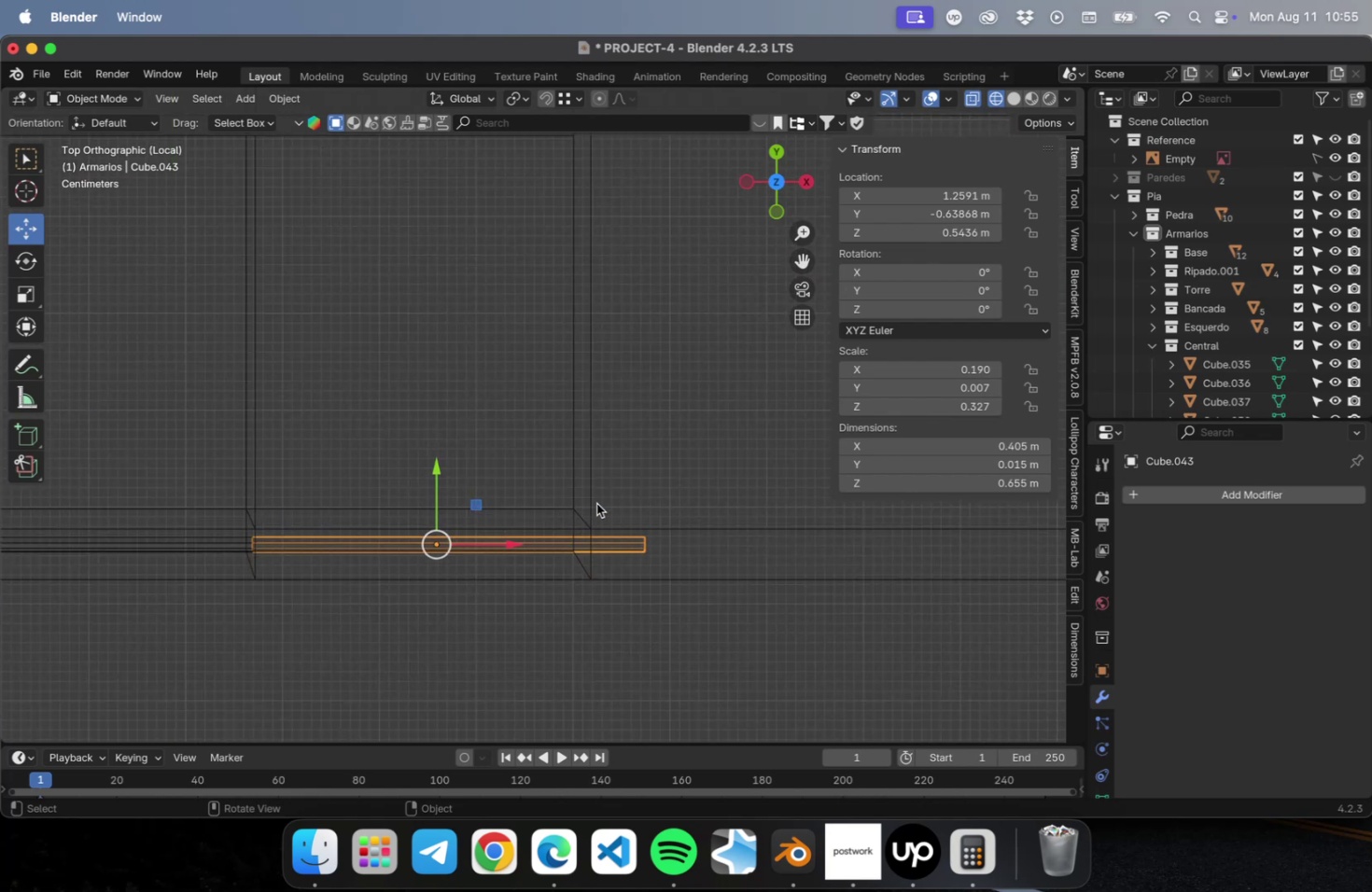 
hold_key(key=ShiftLeft, duration=0.51)
 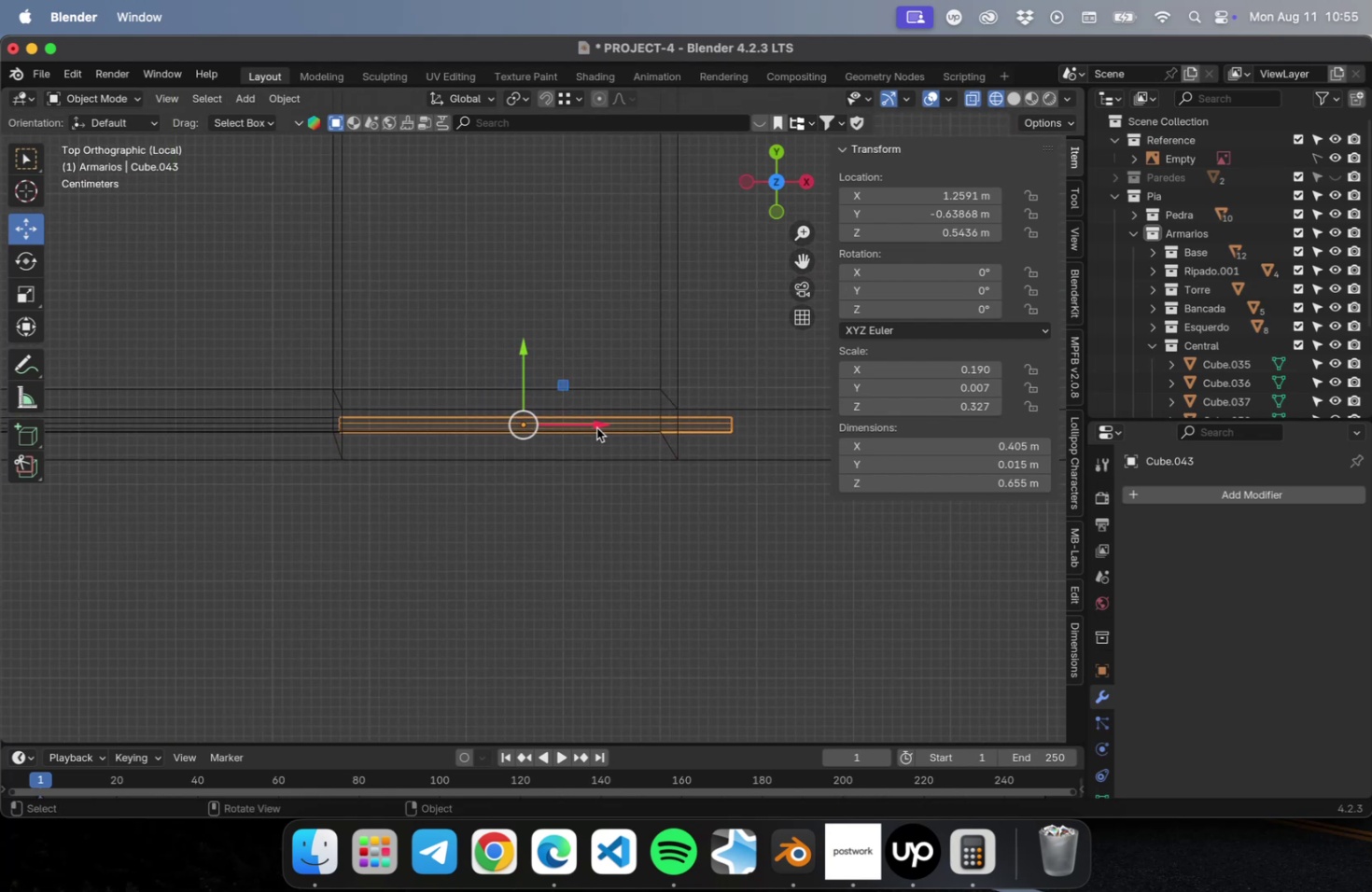 
left_click_drag(start_coordinate=[591, 422], to_coordinate=[533, 431])
 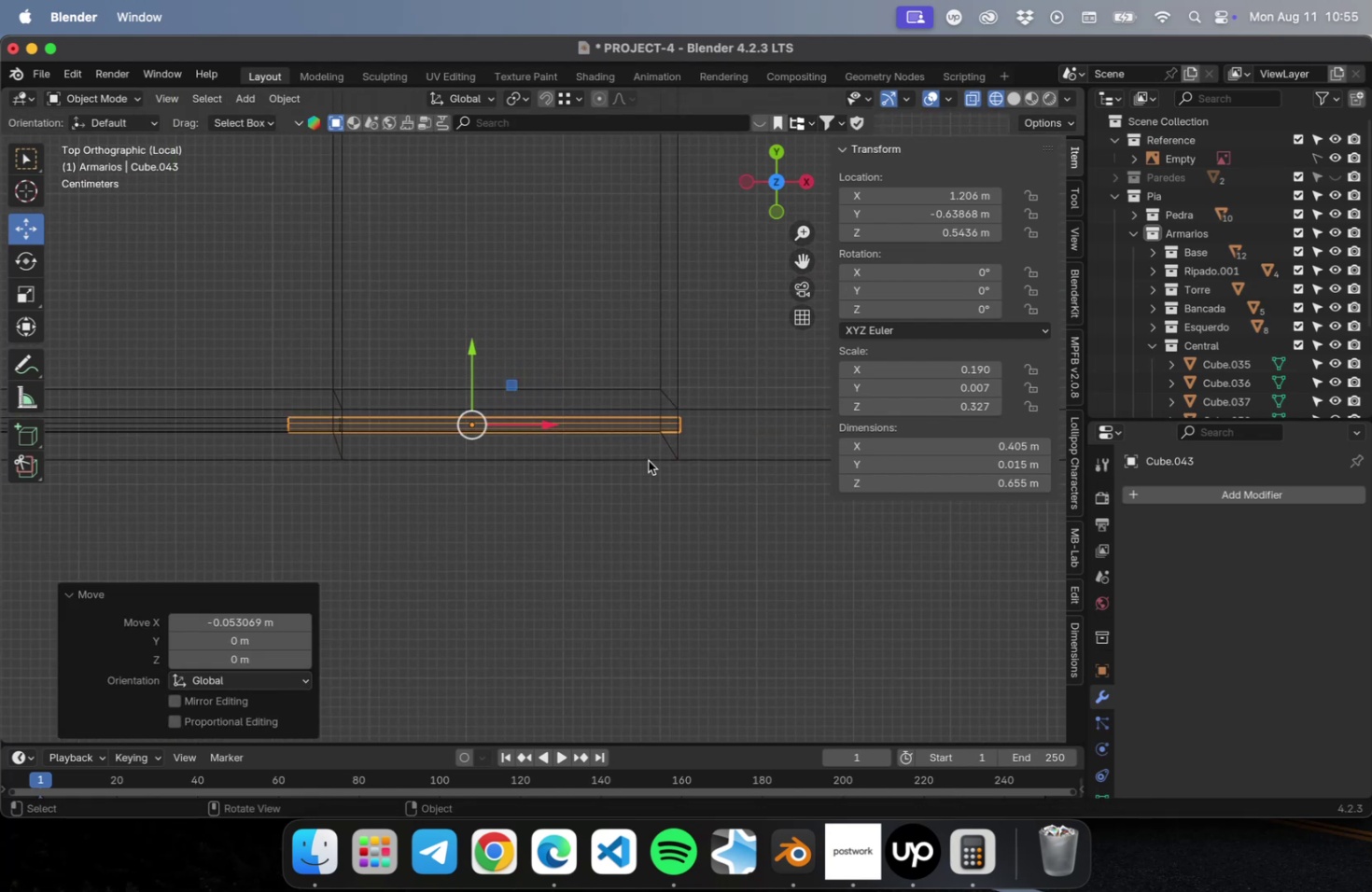 
scroll: coordinate [650, 458], scroll_direction: up, amount: 21.0
 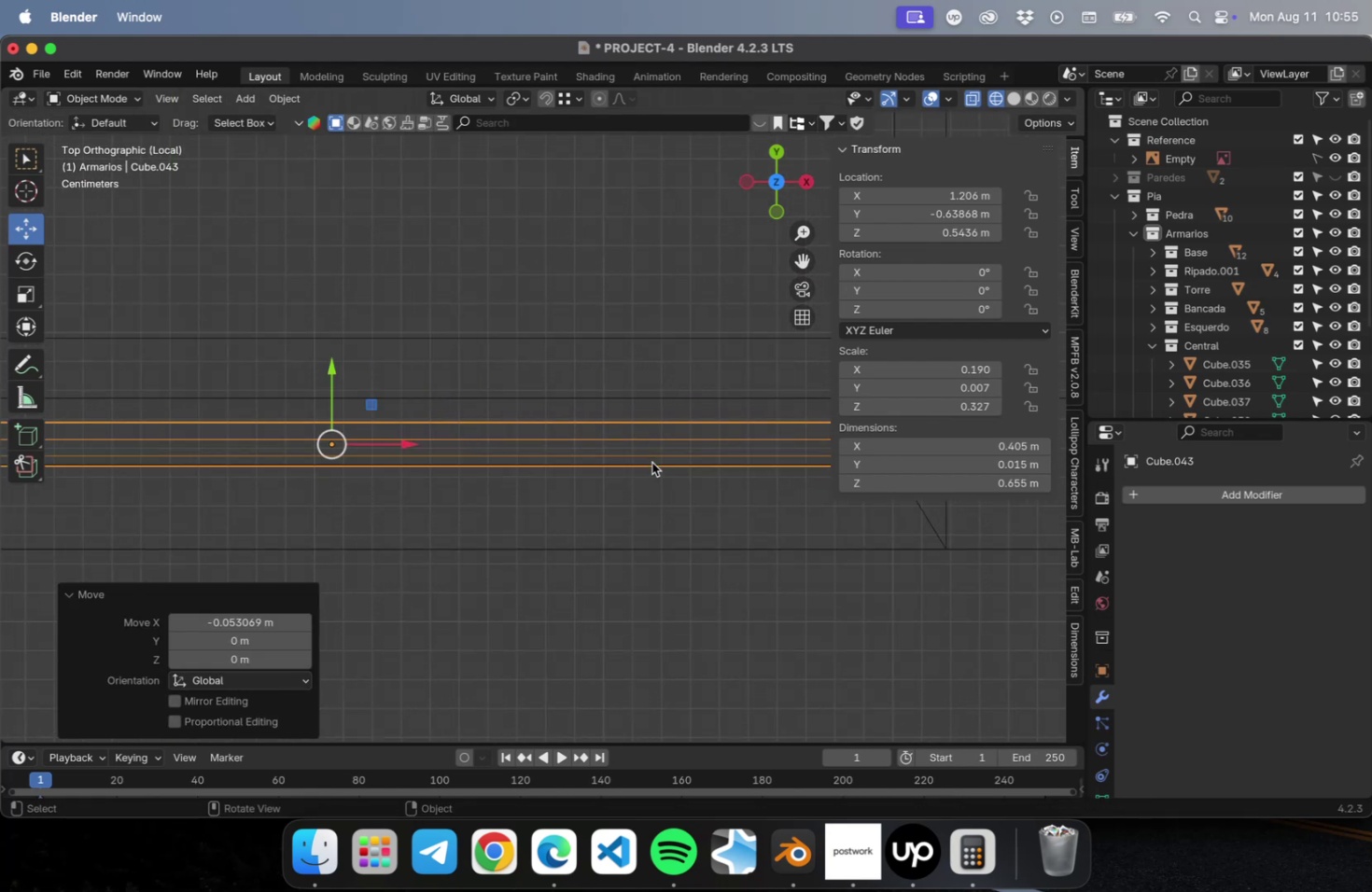 
hold_key(key=ShiftLeft, duration=0.38)
 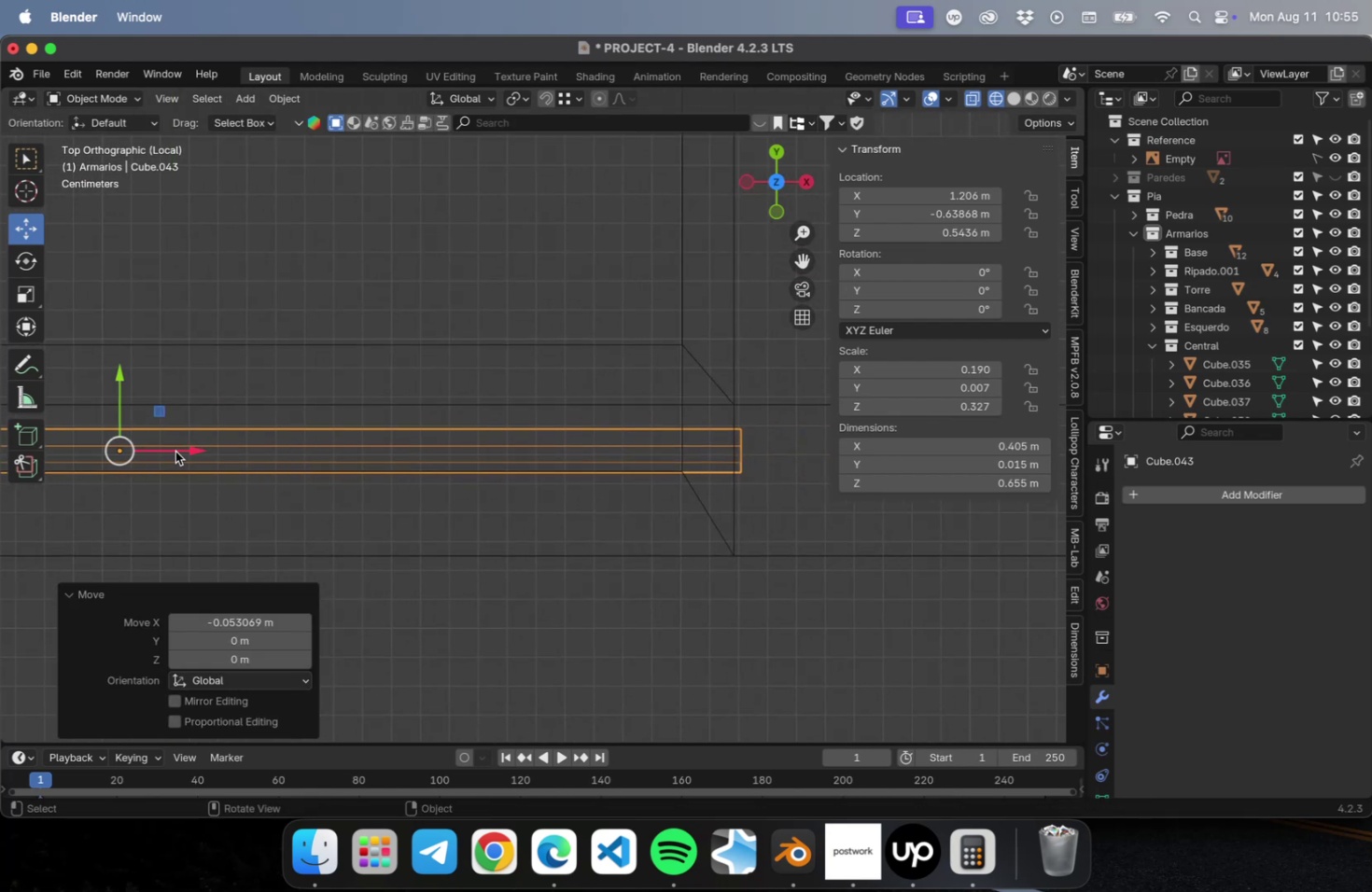 
left_click_drag(start_coordinate=[188, 451], to_coordinate=[175, 451])
 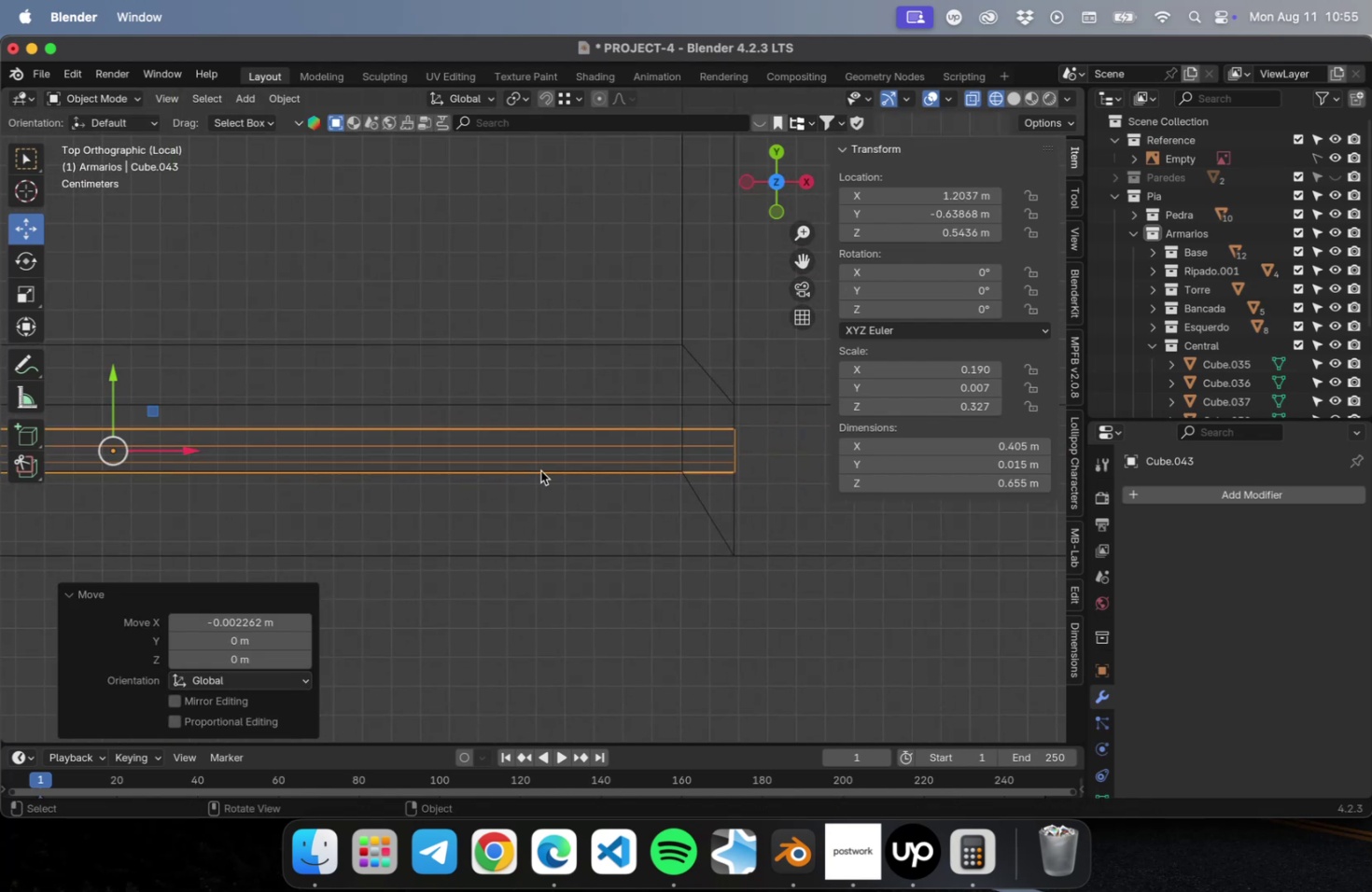 
scroll: coordinate [565, 488], scroll_direction: down, amount: 45.0
 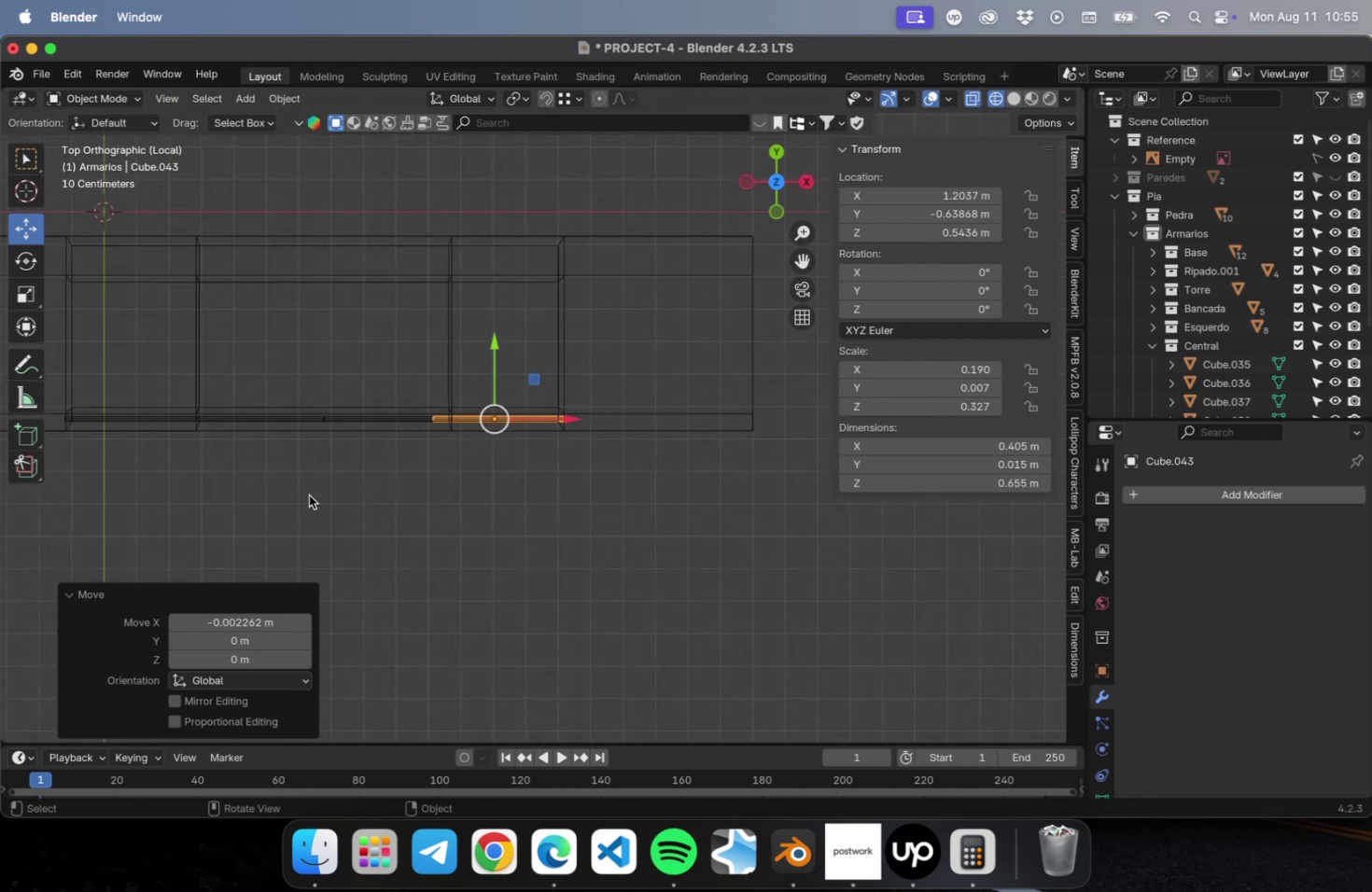 
hold_key(key=ShiftLeft, duration=0.54)
 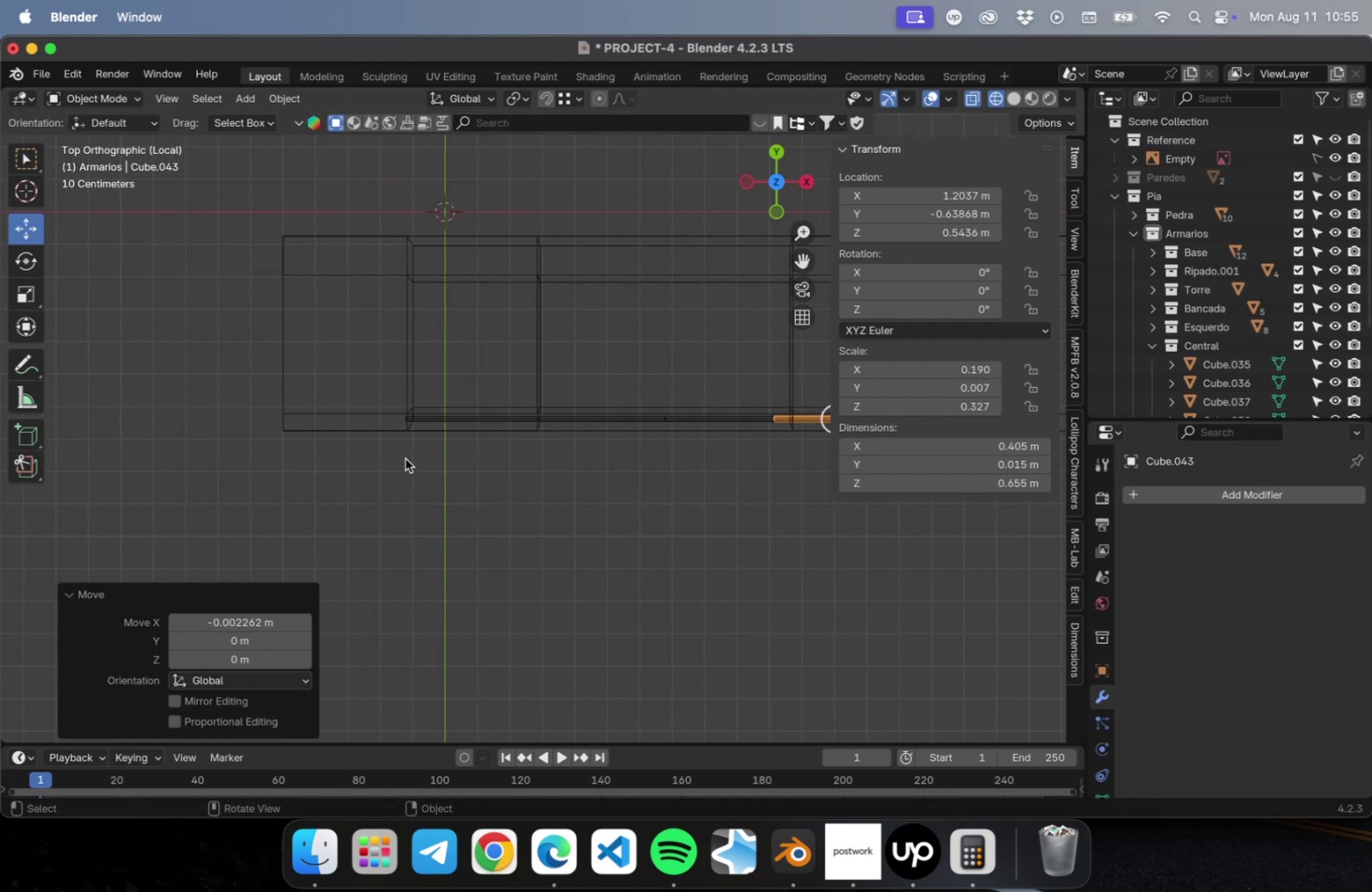 
scroll: coordinate [407, 453], scroll_direction: up, amount: 28.0
 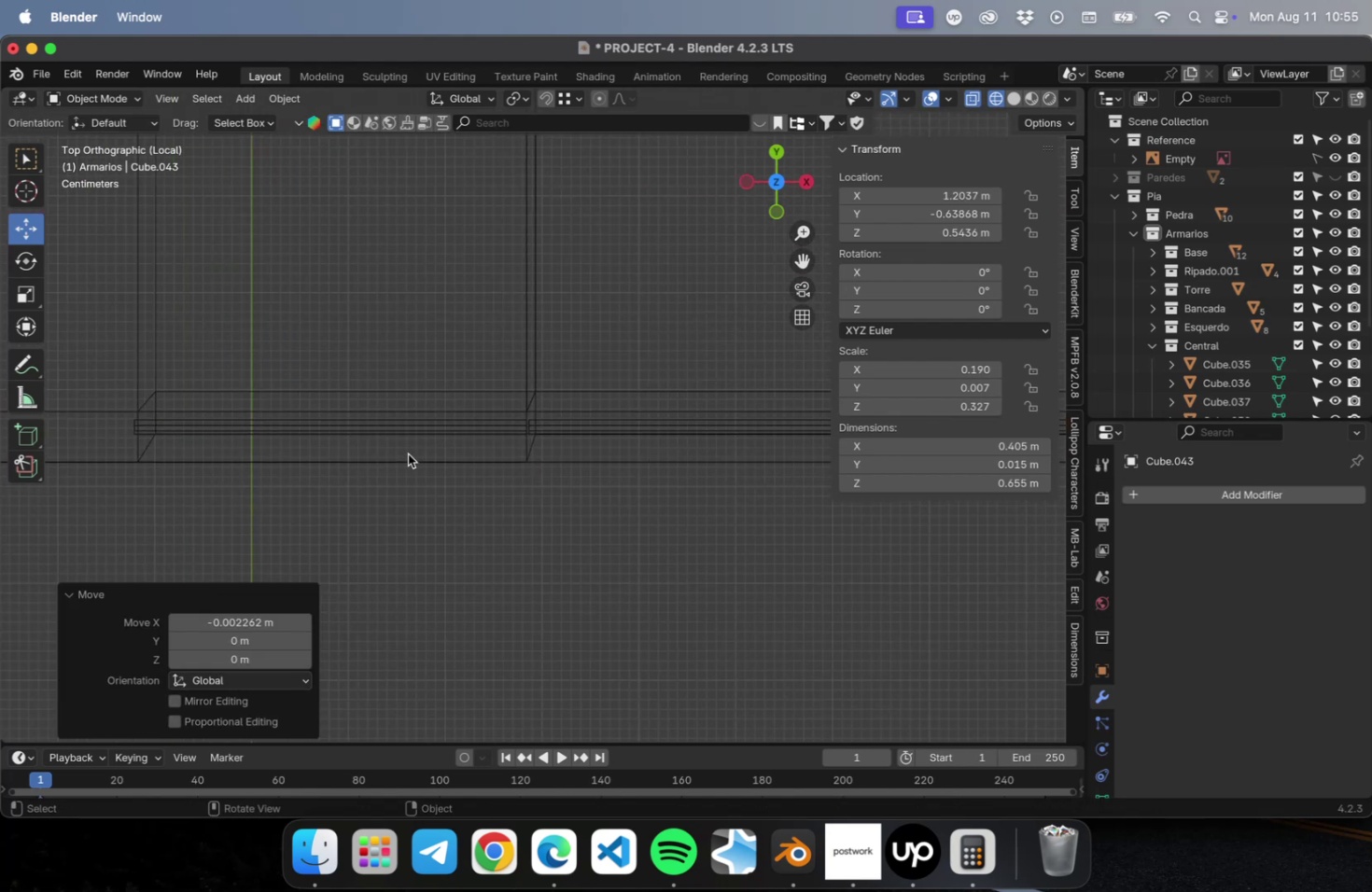 
key(Shift+ShiftLeft)
 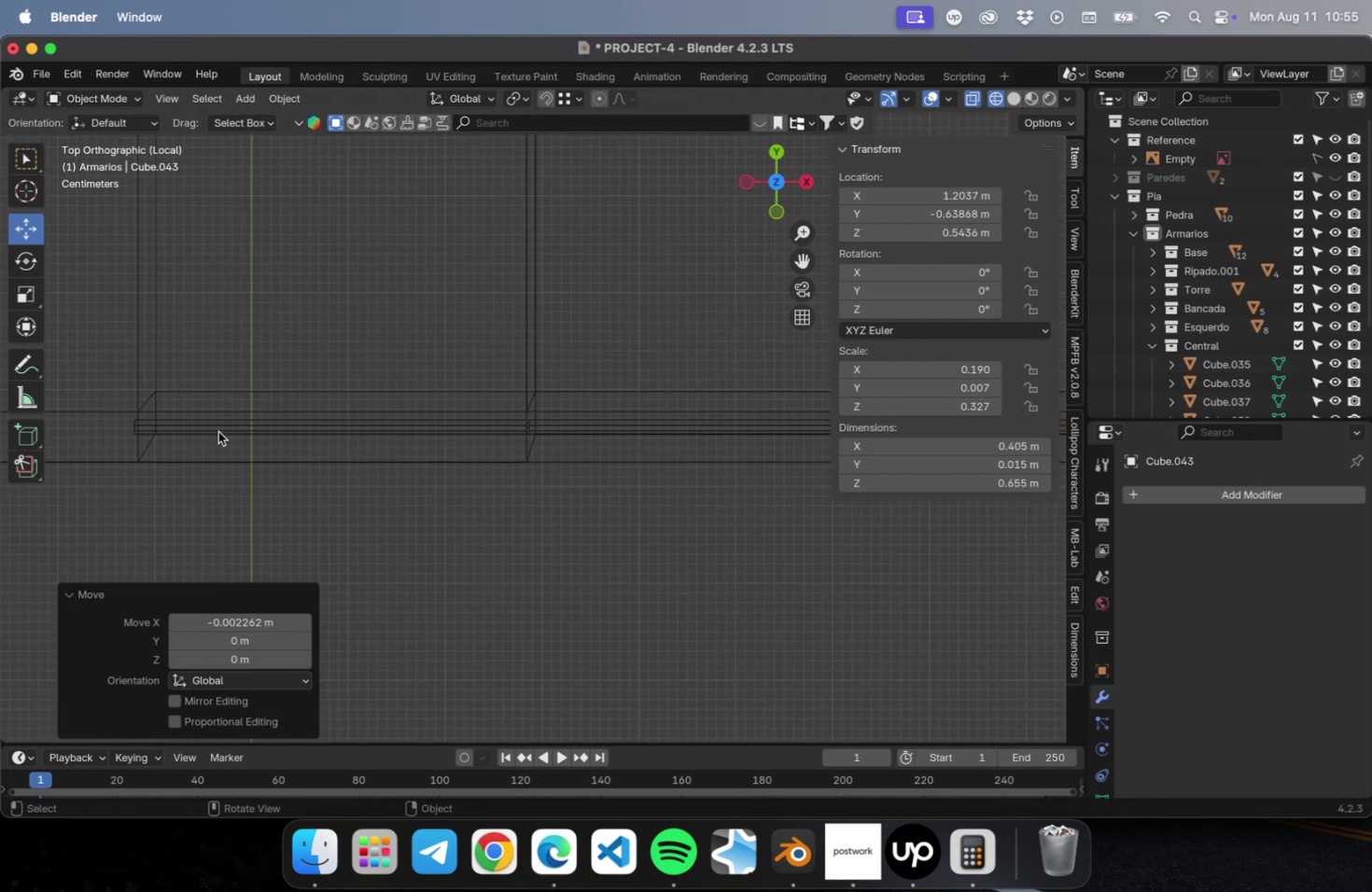 
hold_key(key=ShiftLeft, duration=0.32)
 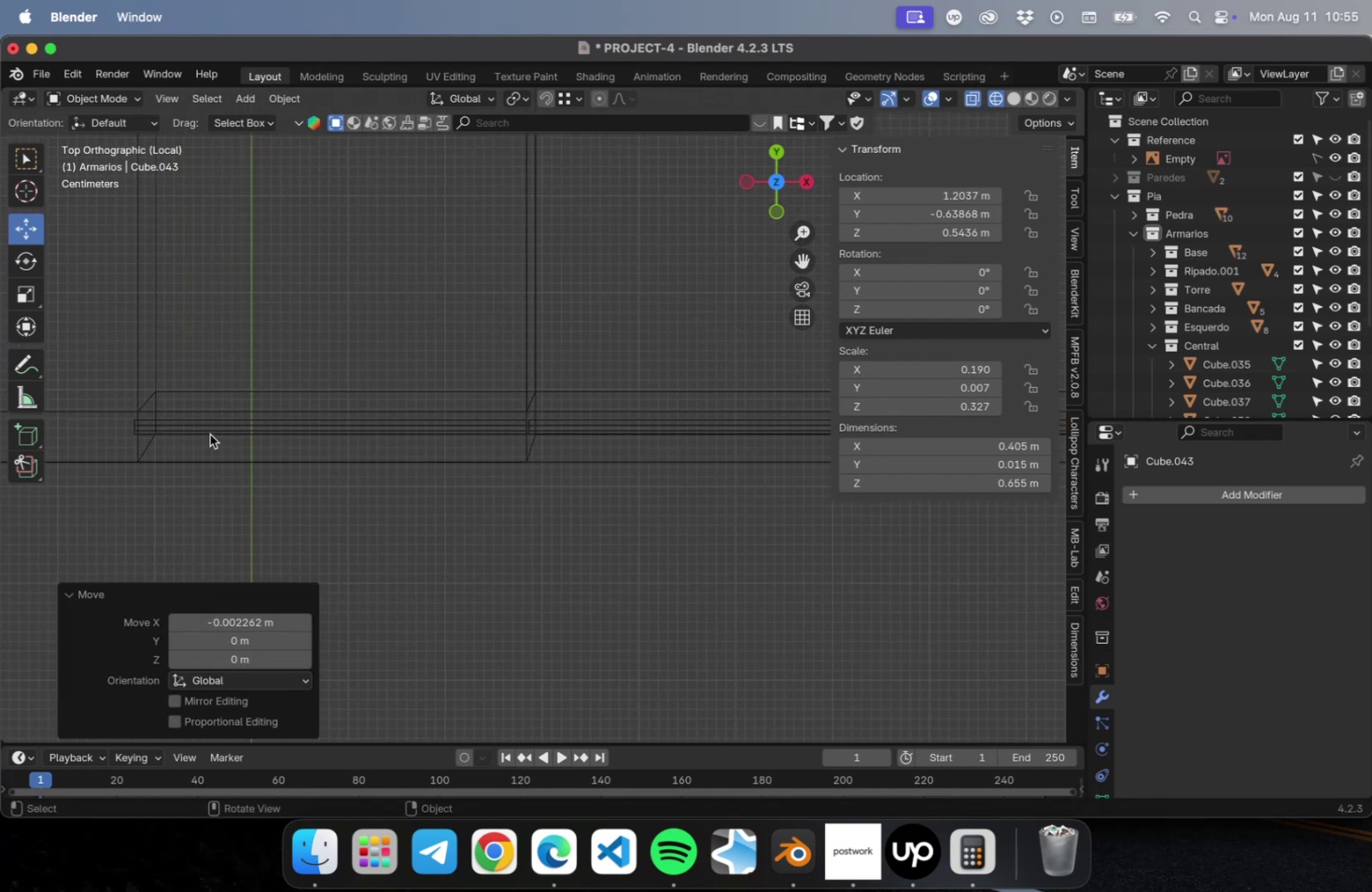 
scroll: coordinate [210, 439], scroll_direction: down, amount: 5.0
 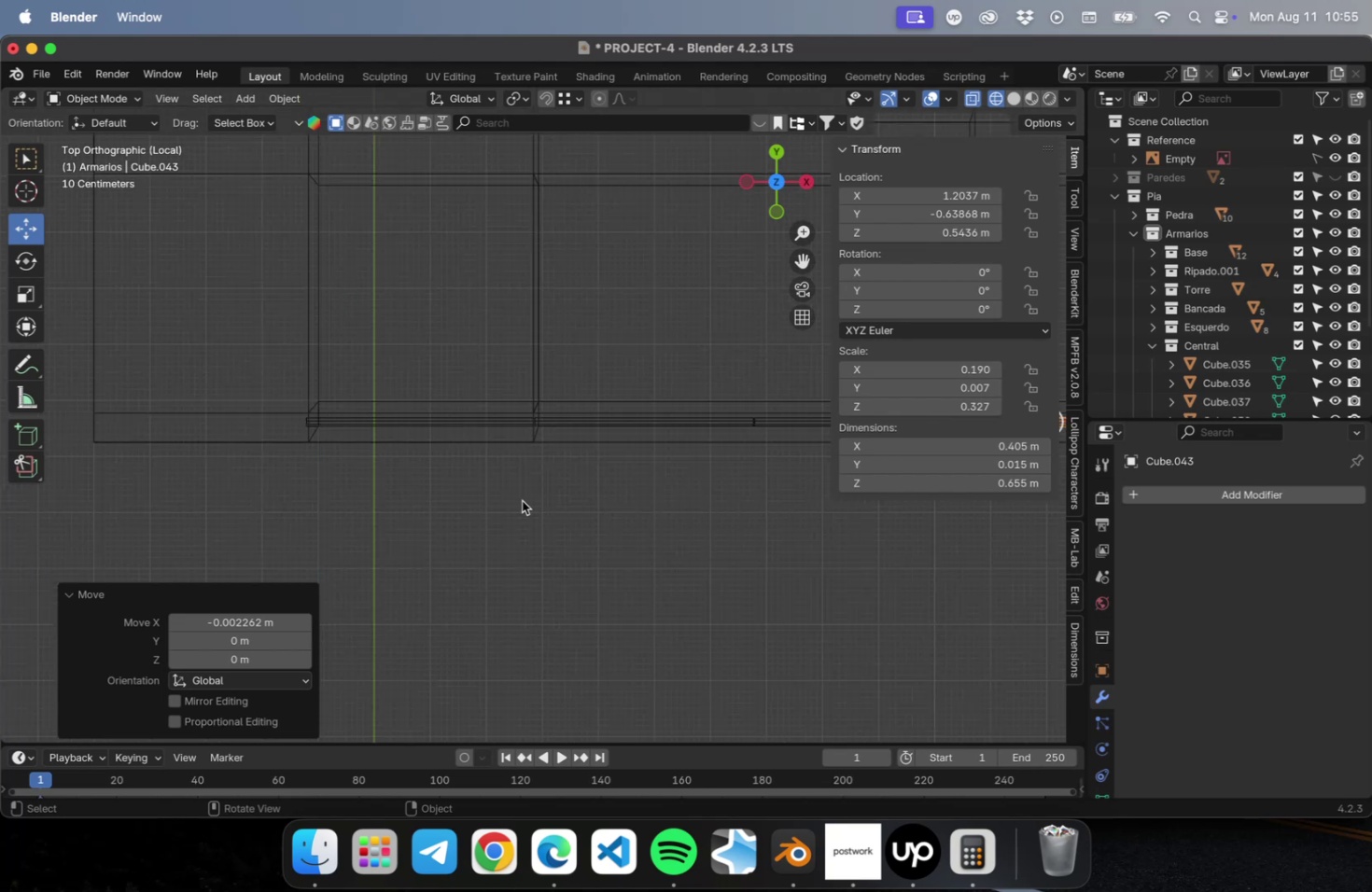 
hold_key(key=ShiftLeft, duration=0.45)
 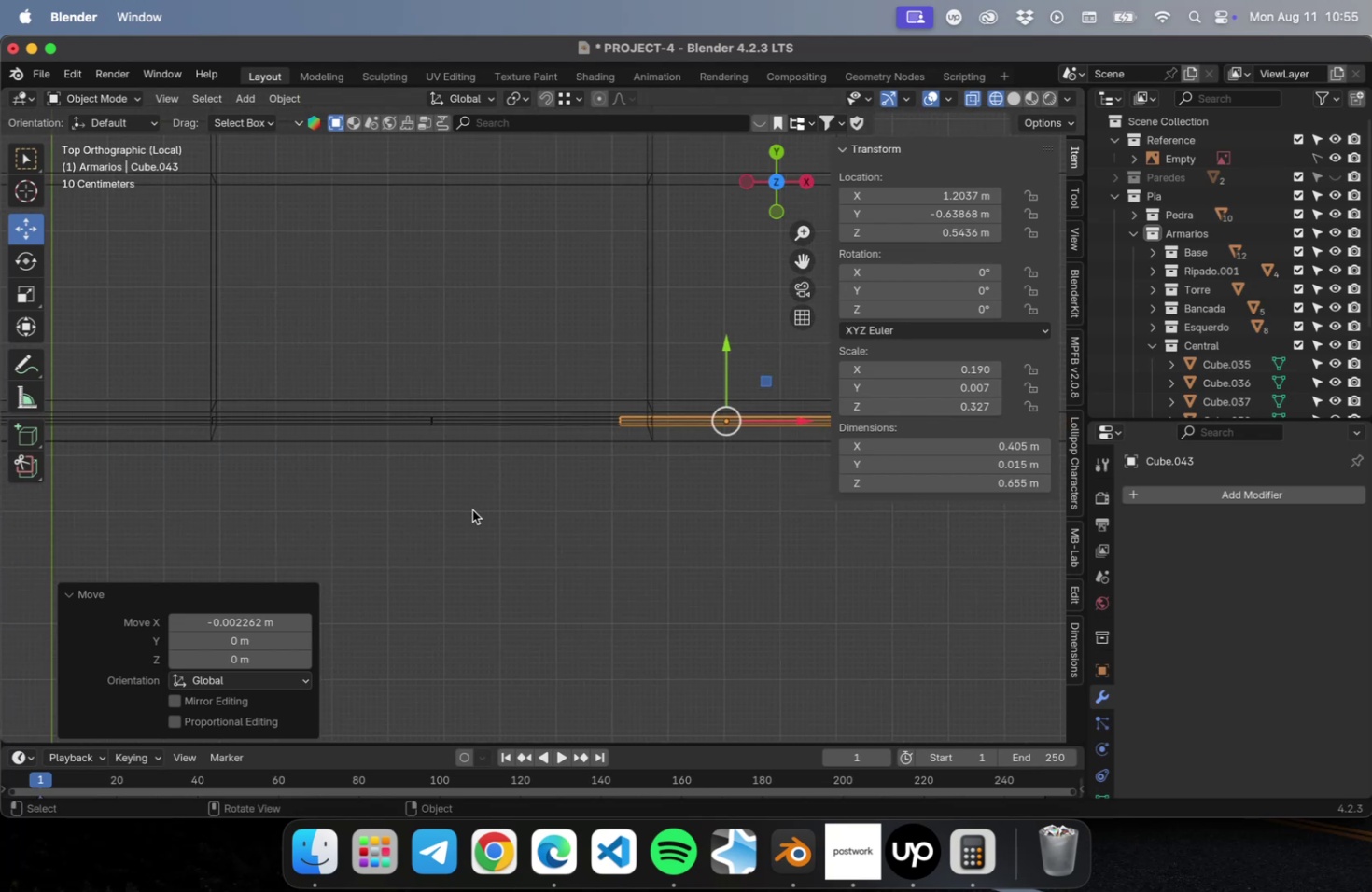 
key(Meta+S)
 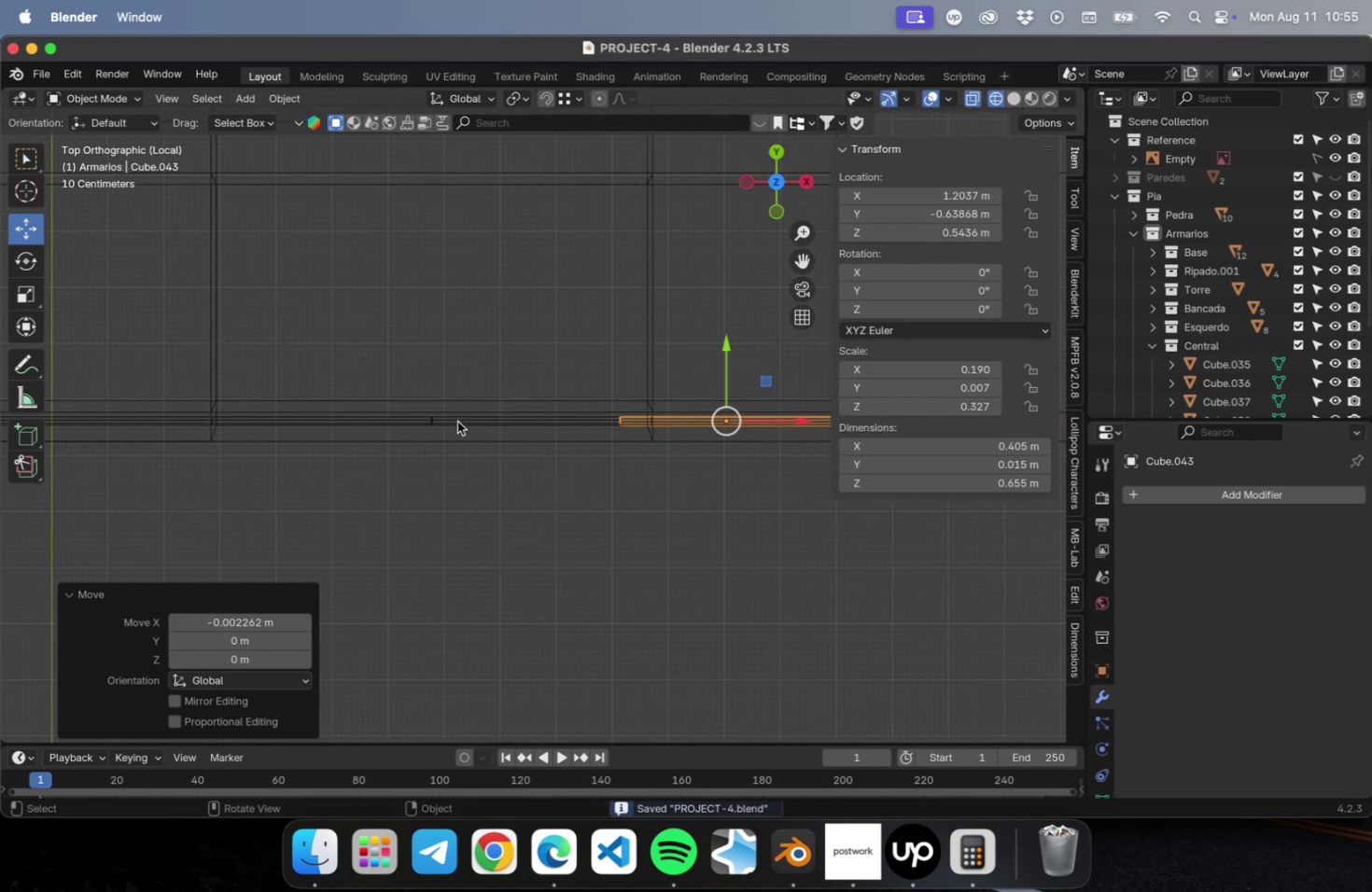 
left_click([457, 420])
 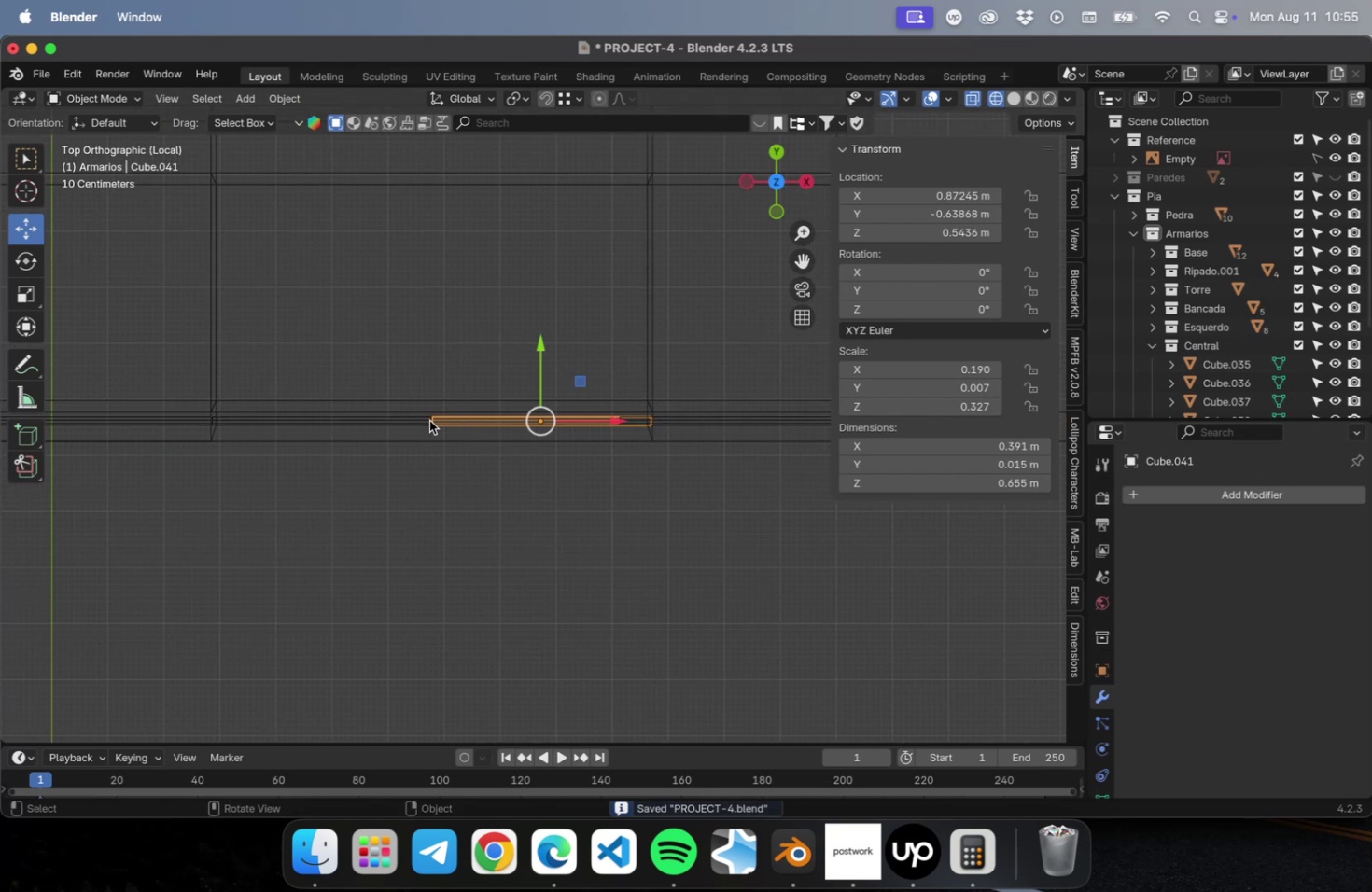 
hold_key(key=ShiftLeft, duration=0.66)
left_click([418, 420])
 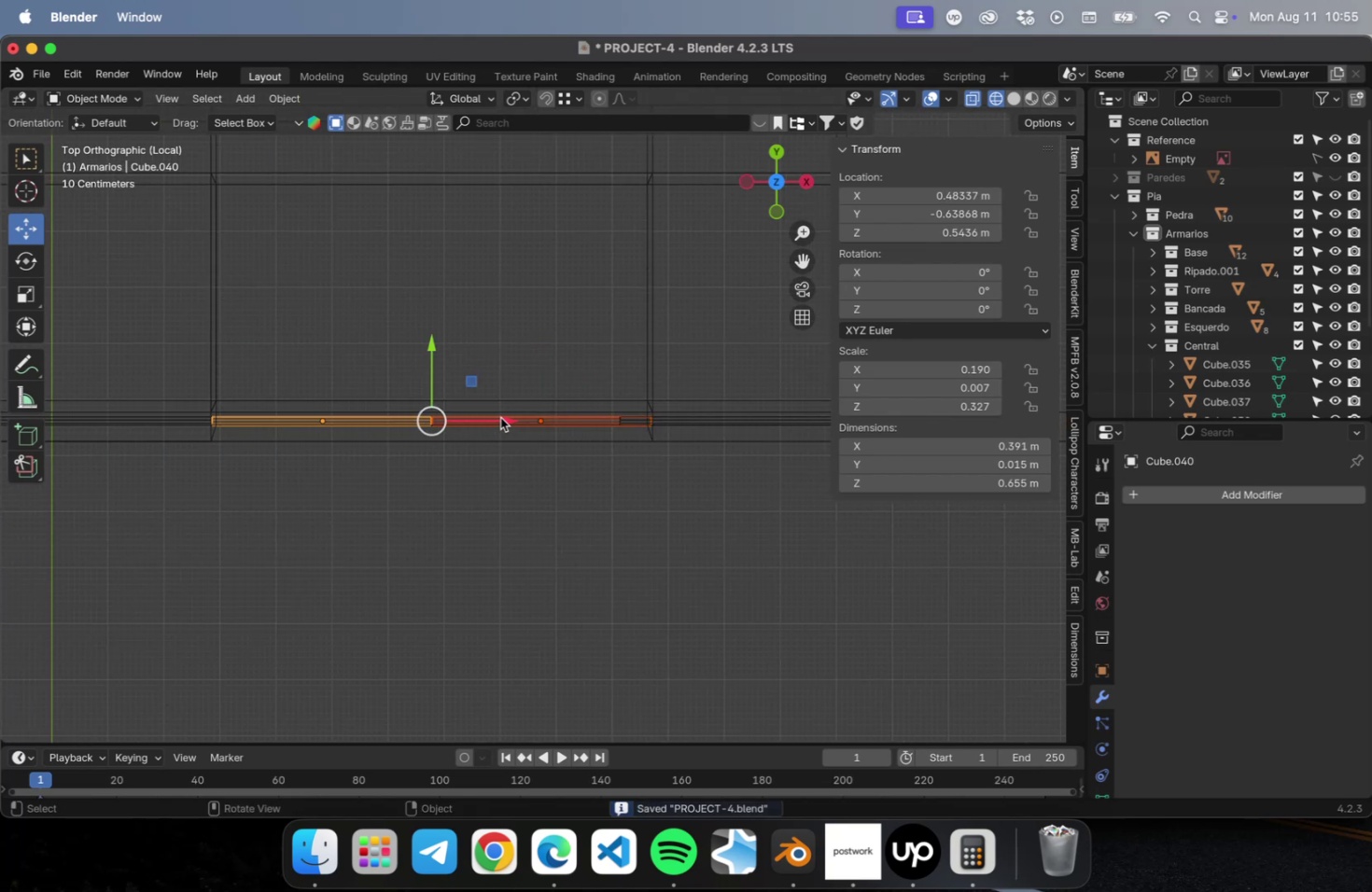 
left_click_drag(start_coordinate=[500, 419], to_coordinate=[478, 425])
 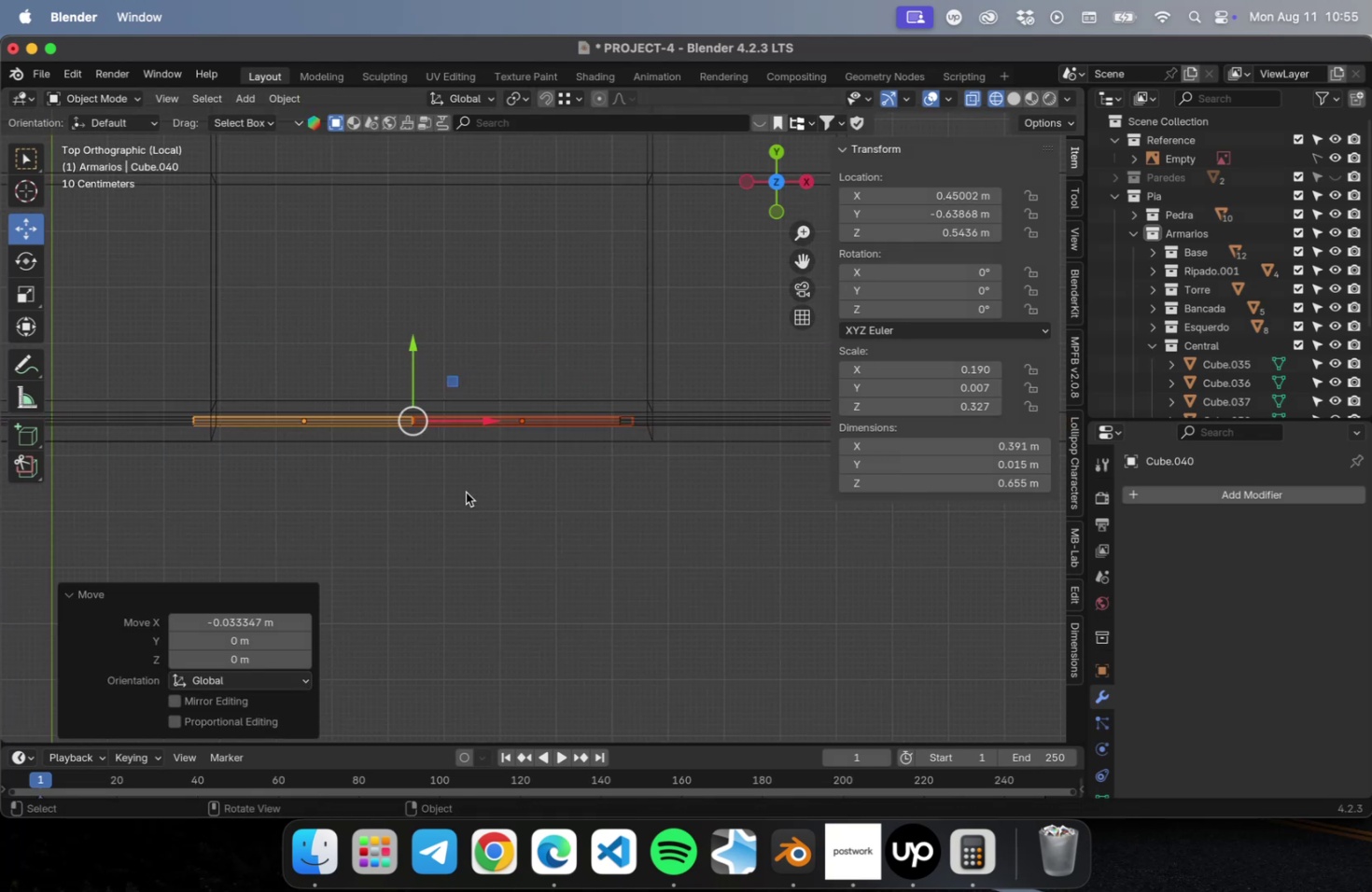 
left_click([466, 492])
 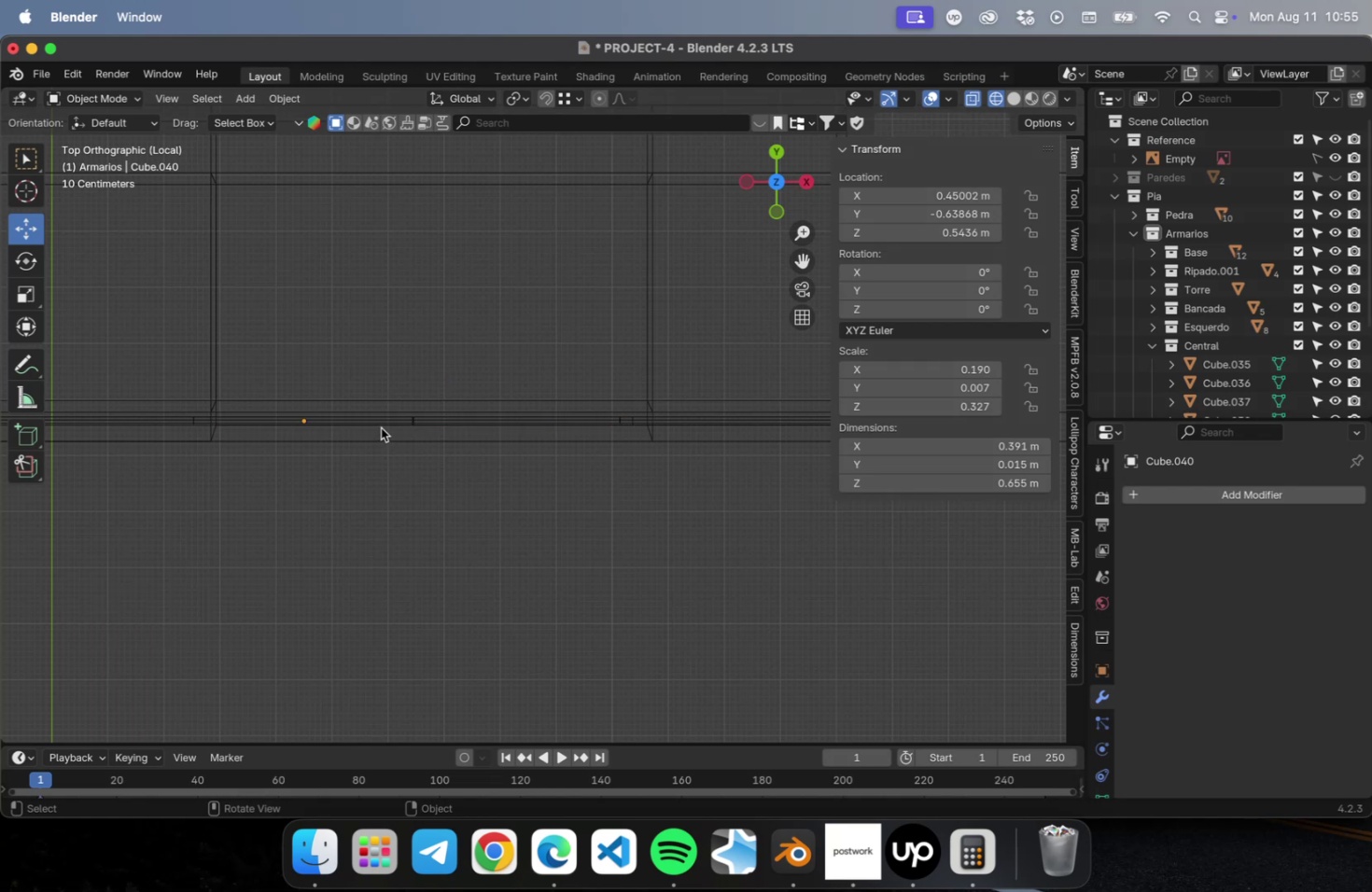 
left_click([381, 427])
 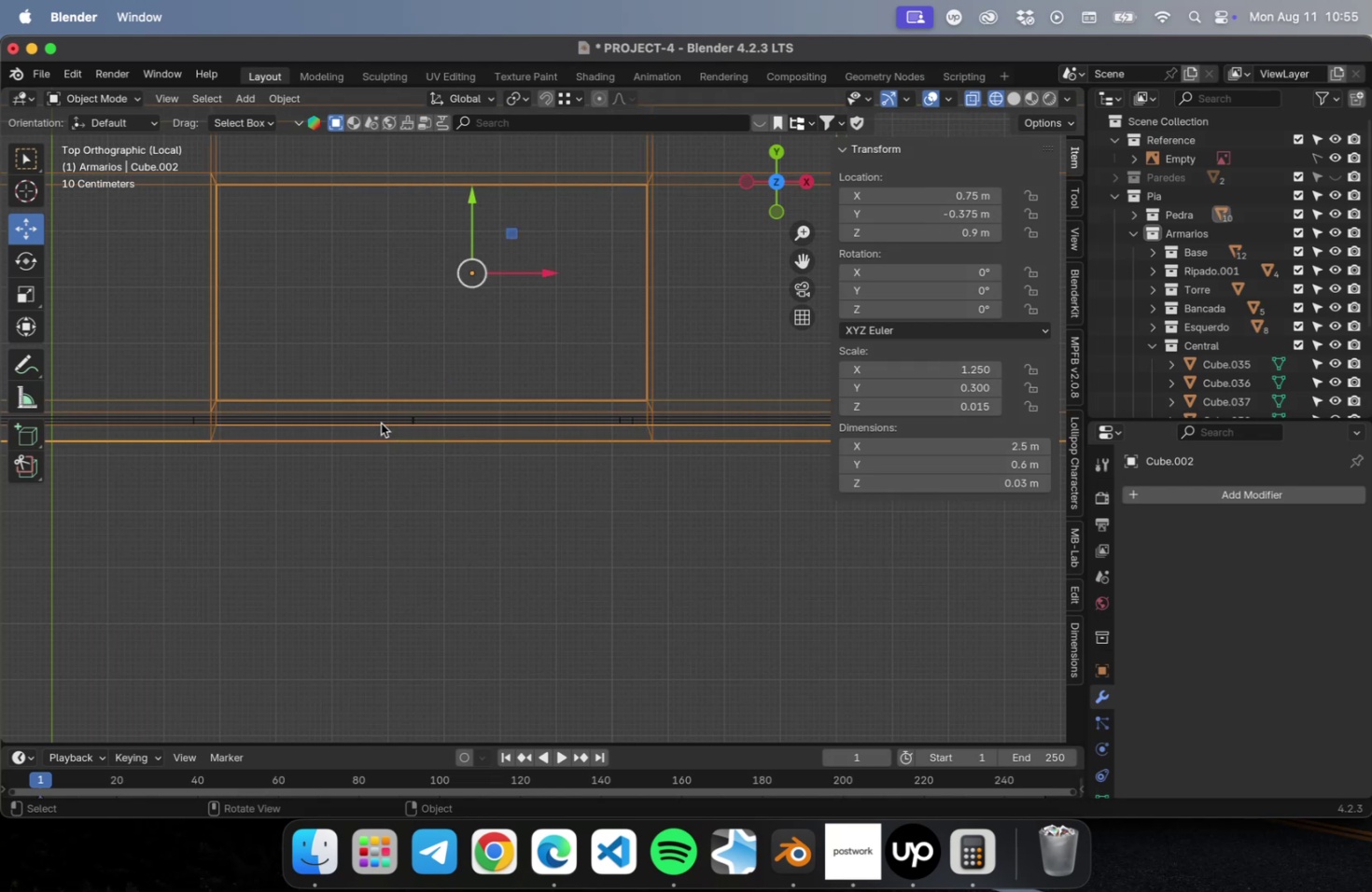 
left_click([381, 422])
 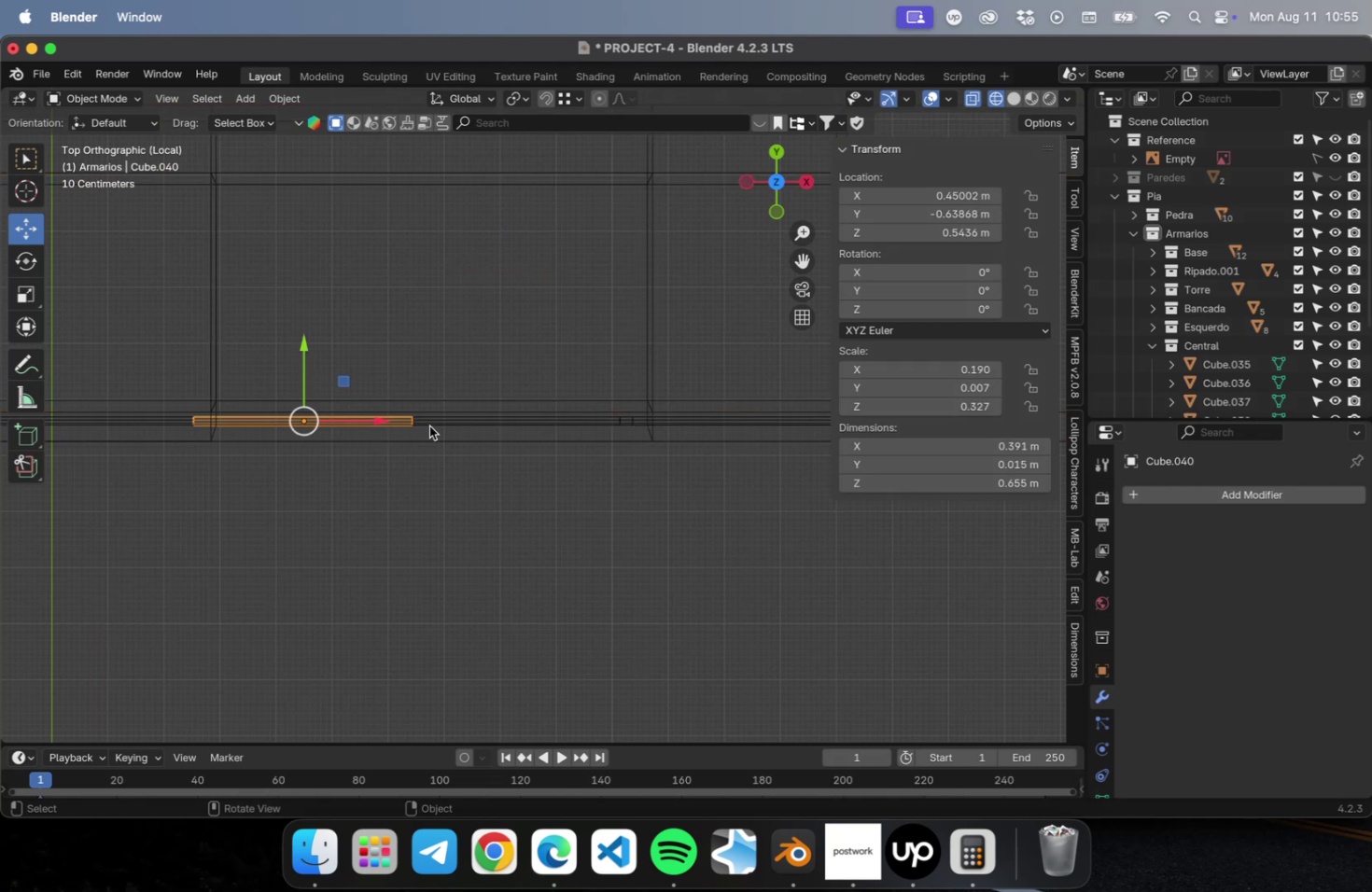 
hold_key(key=ShiftLeft, duration=0.55)
 